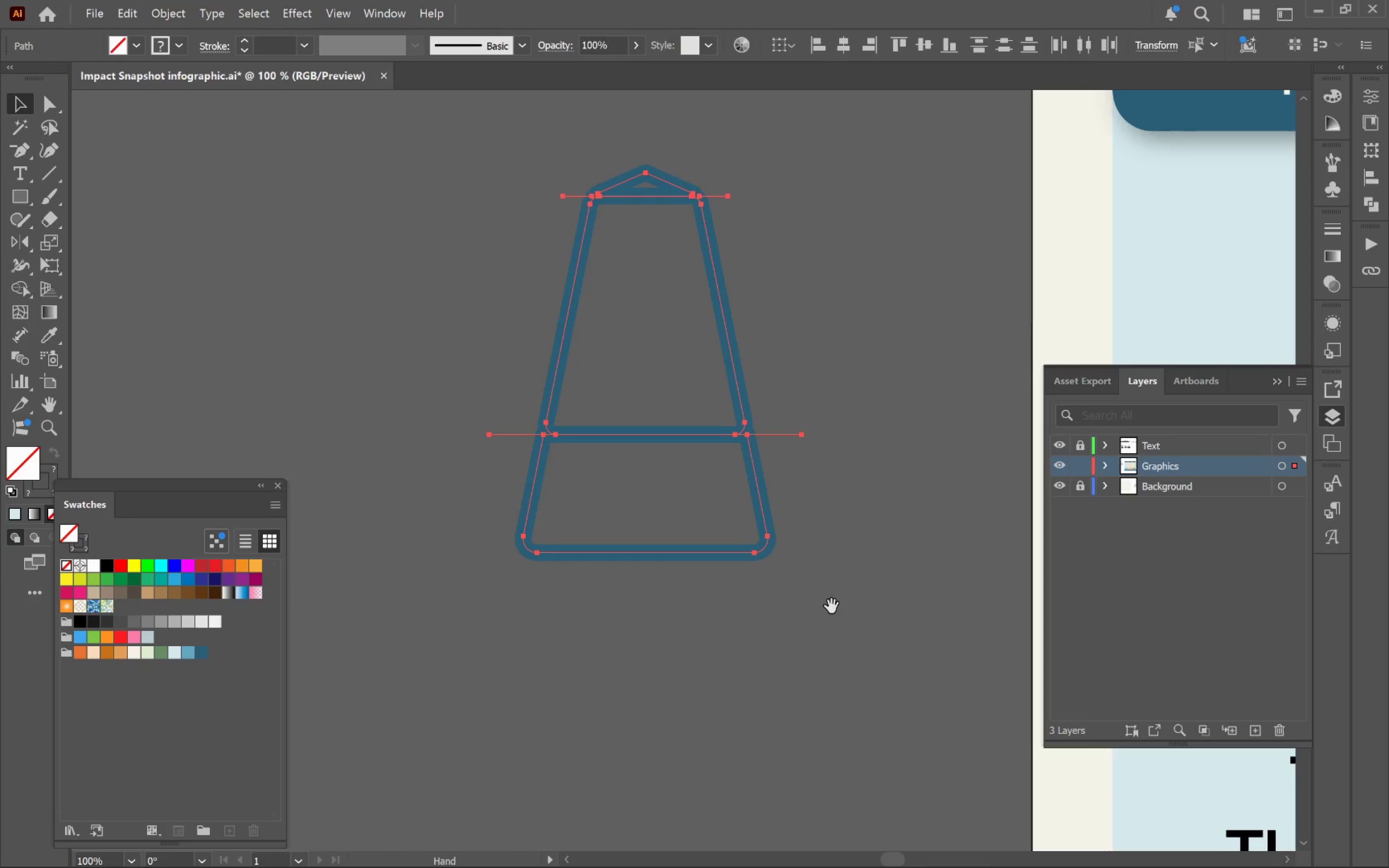 
scroll: coordinate [764, 477], scroll_direction: up, amount: 2.0
 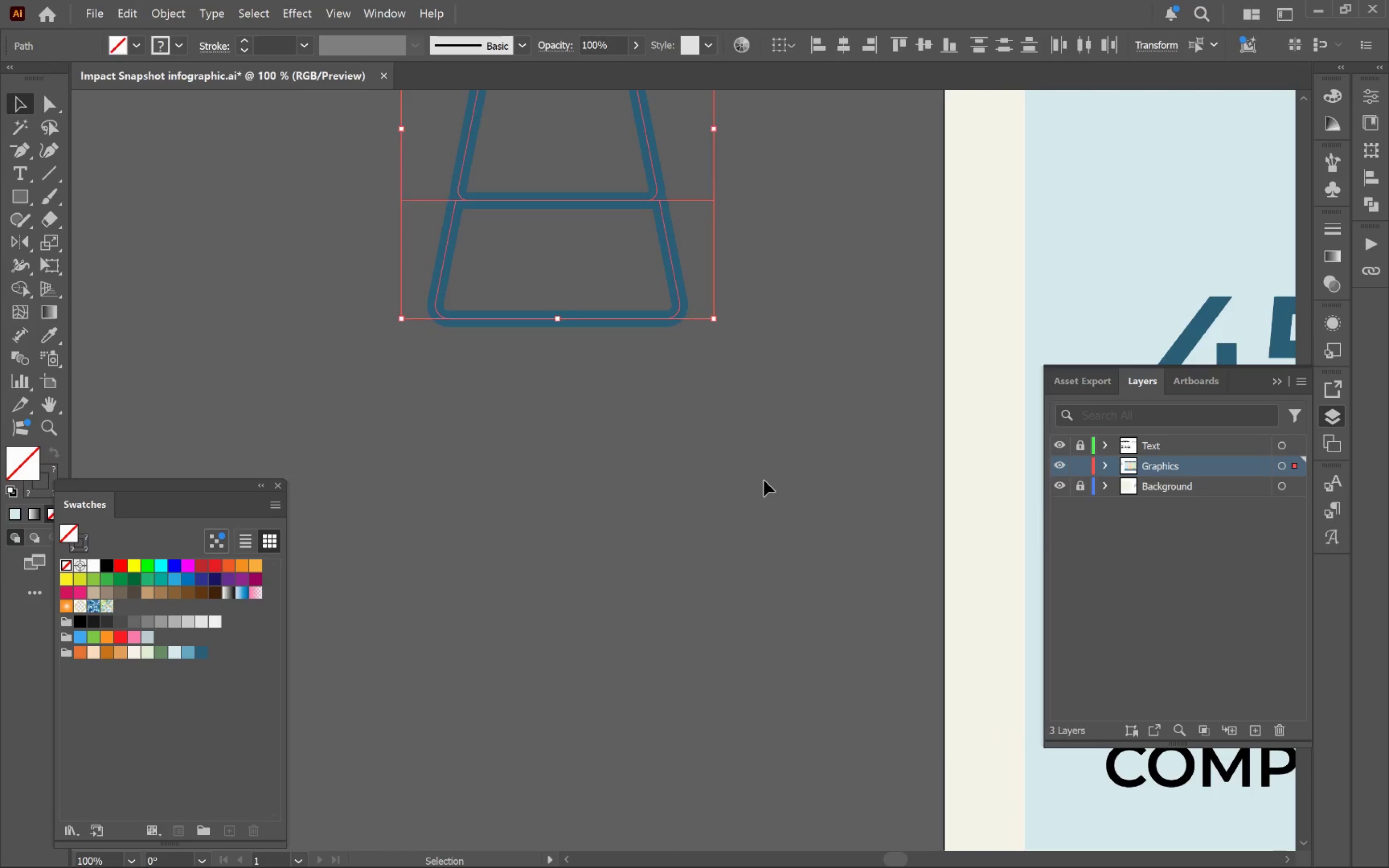 
left_click_drag(start_coordinate=[831, 605], to_coordinate=[830, 635])
 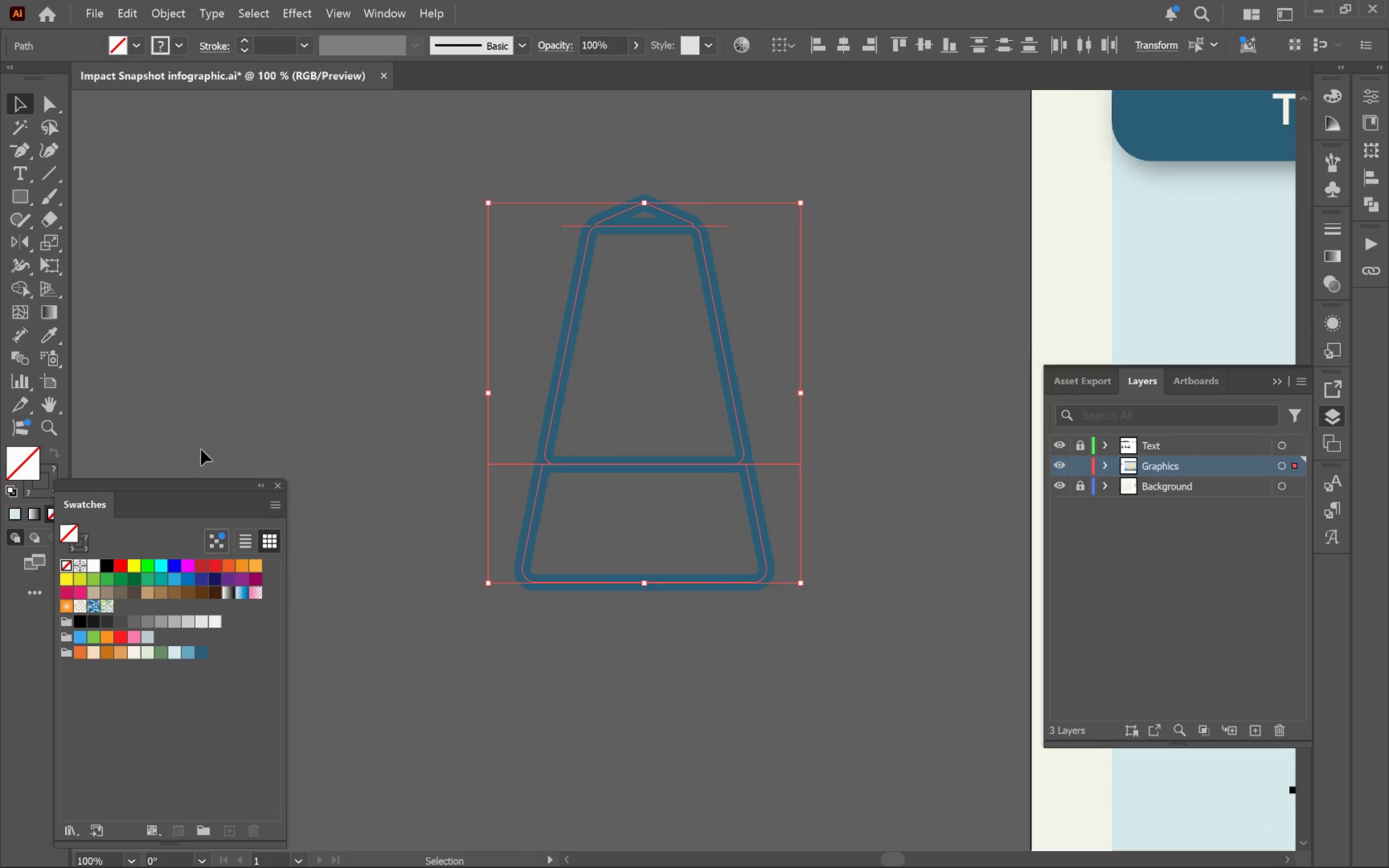 
left_click([254, 424])
 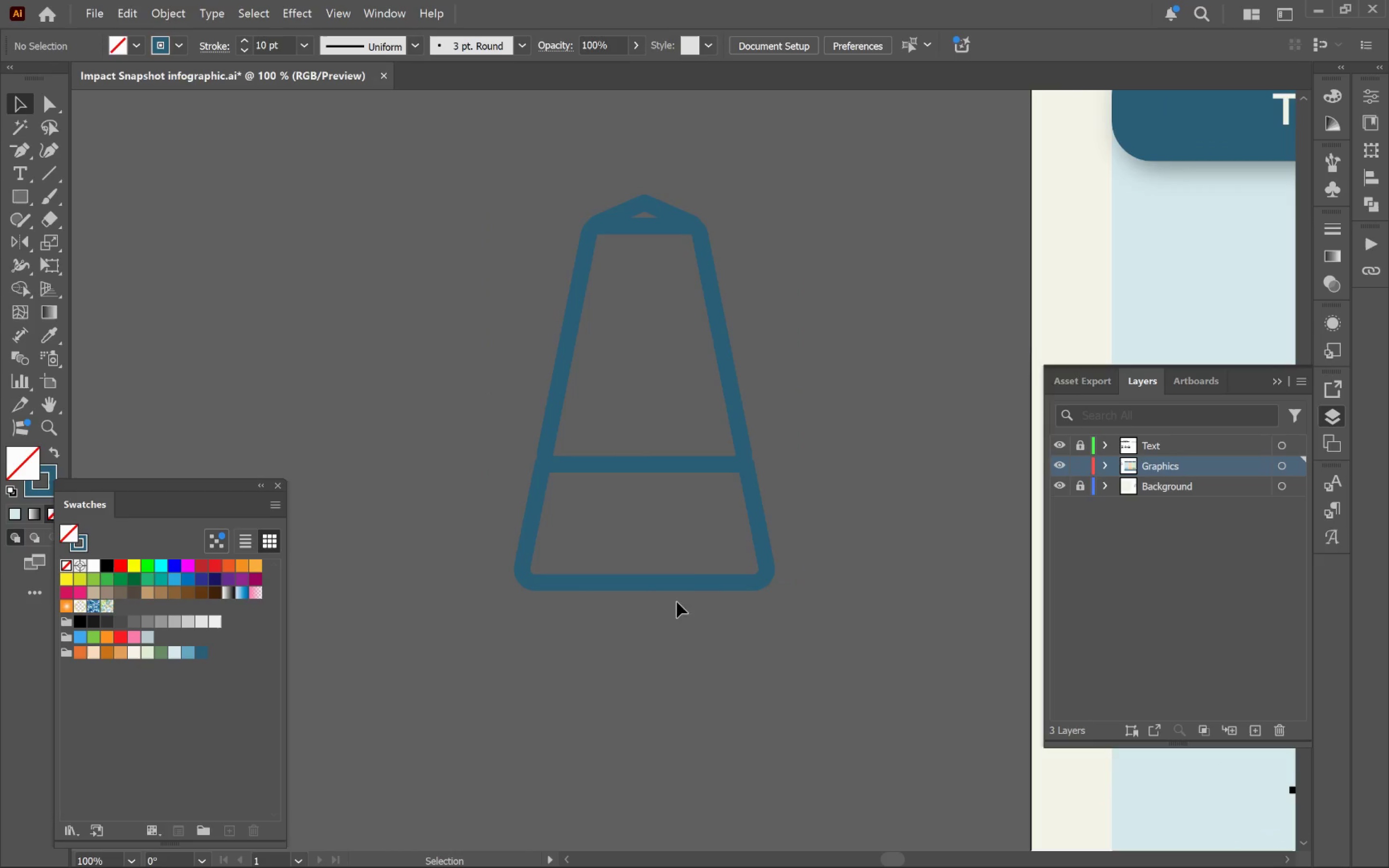 
left_click([671, 584])
 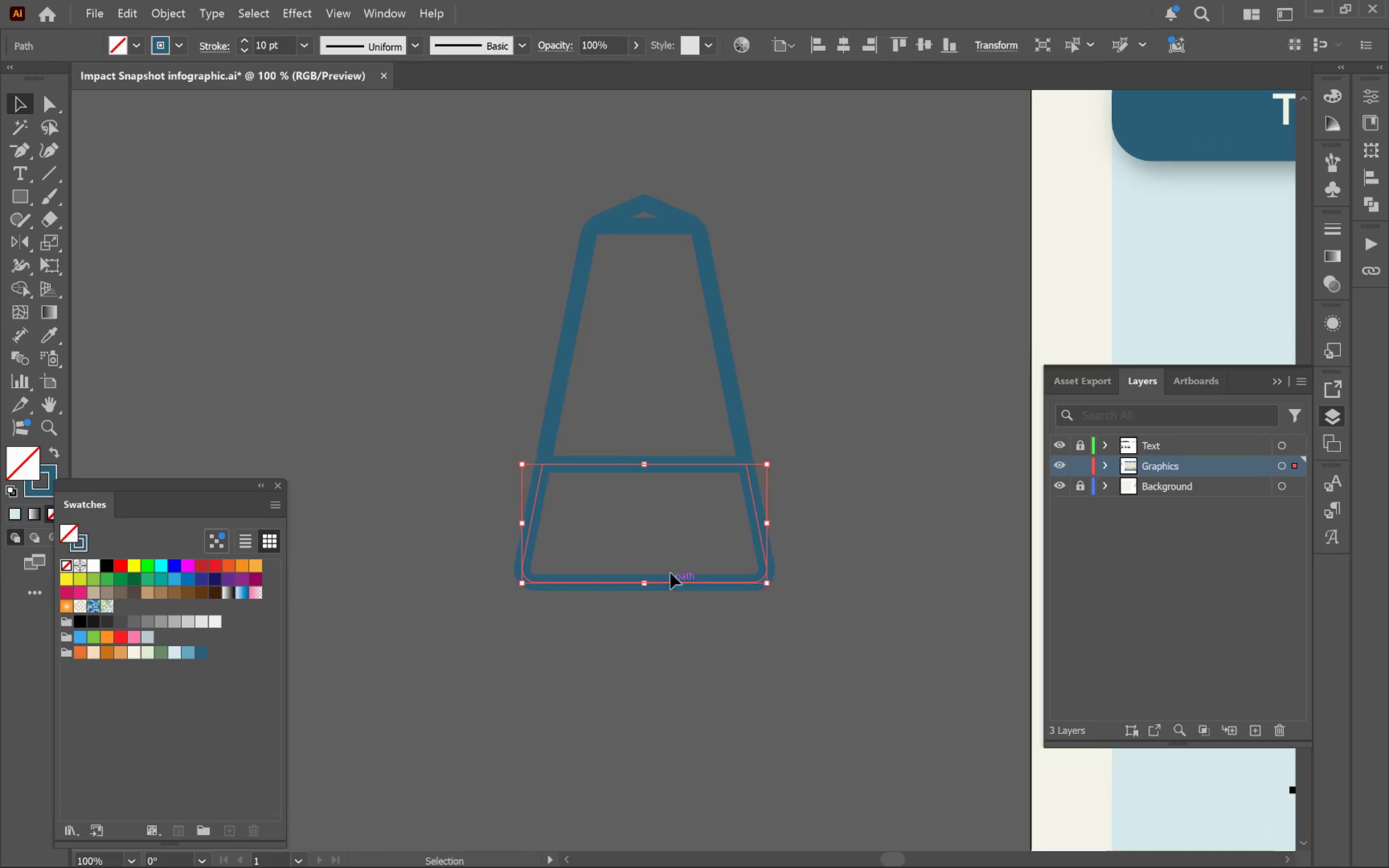 
hold_key(key=ShiftLeft, duration=2.58)
left_click([563, 377])
 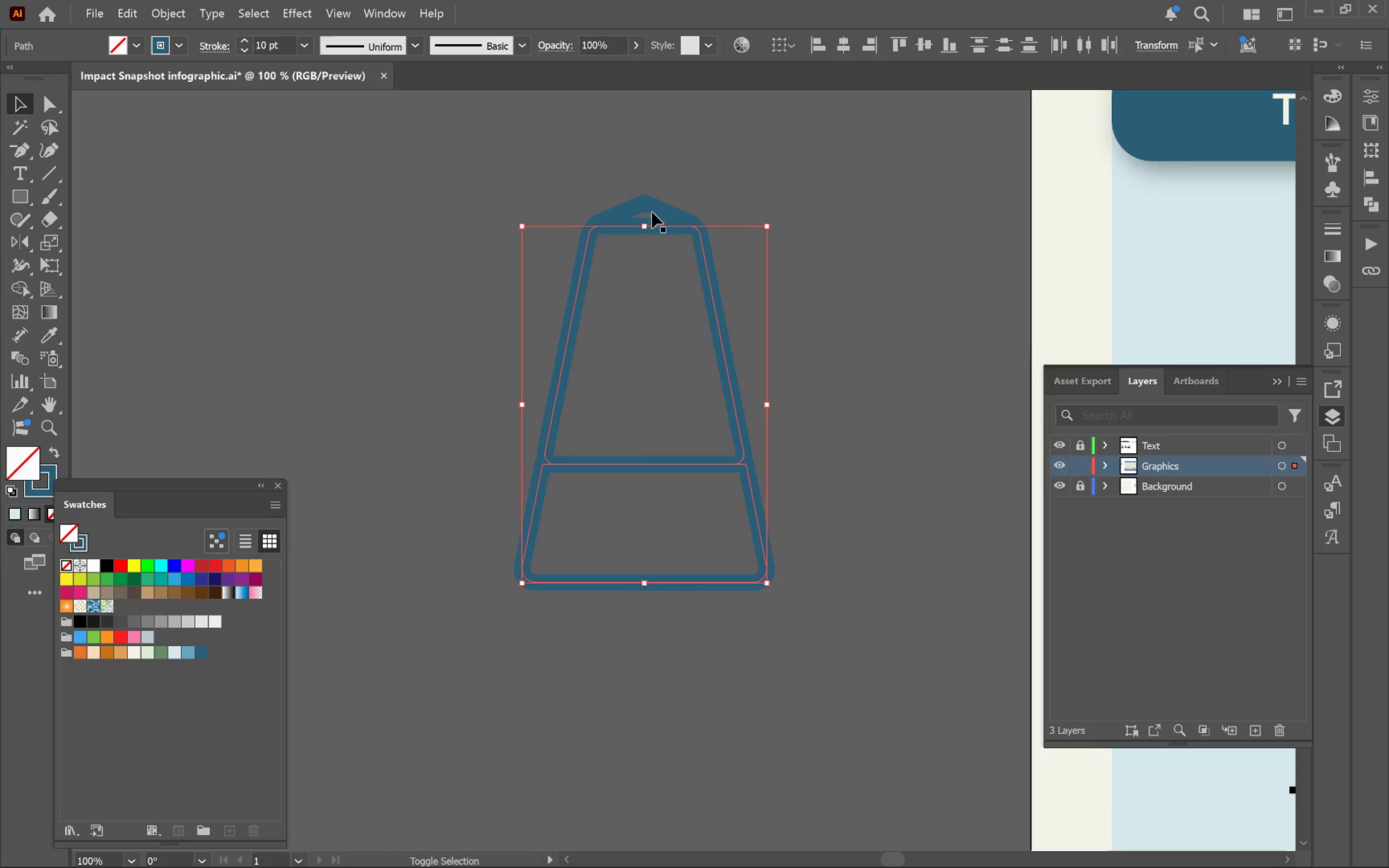 
left_click([665, 211])
 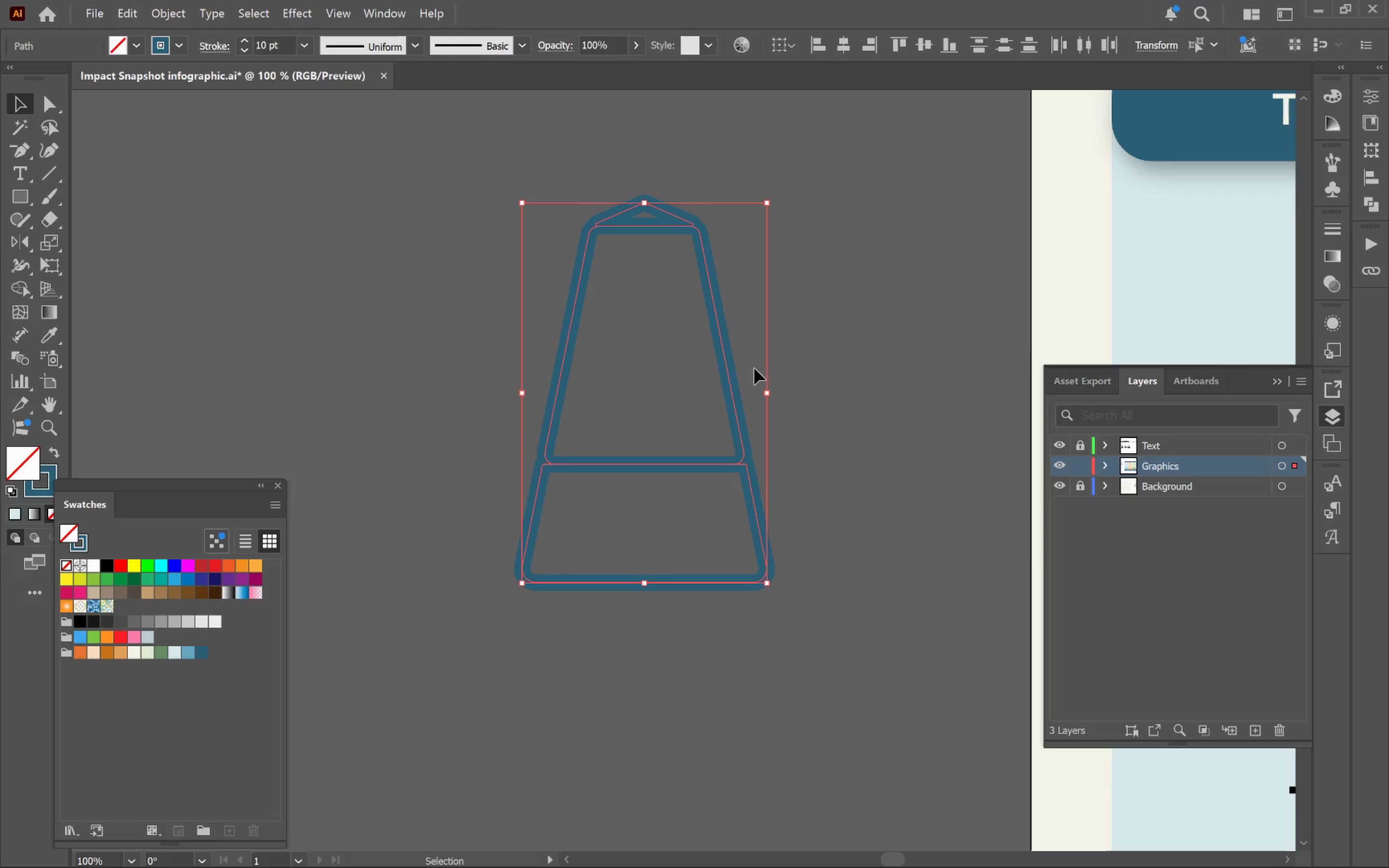 
key(Control+G)
 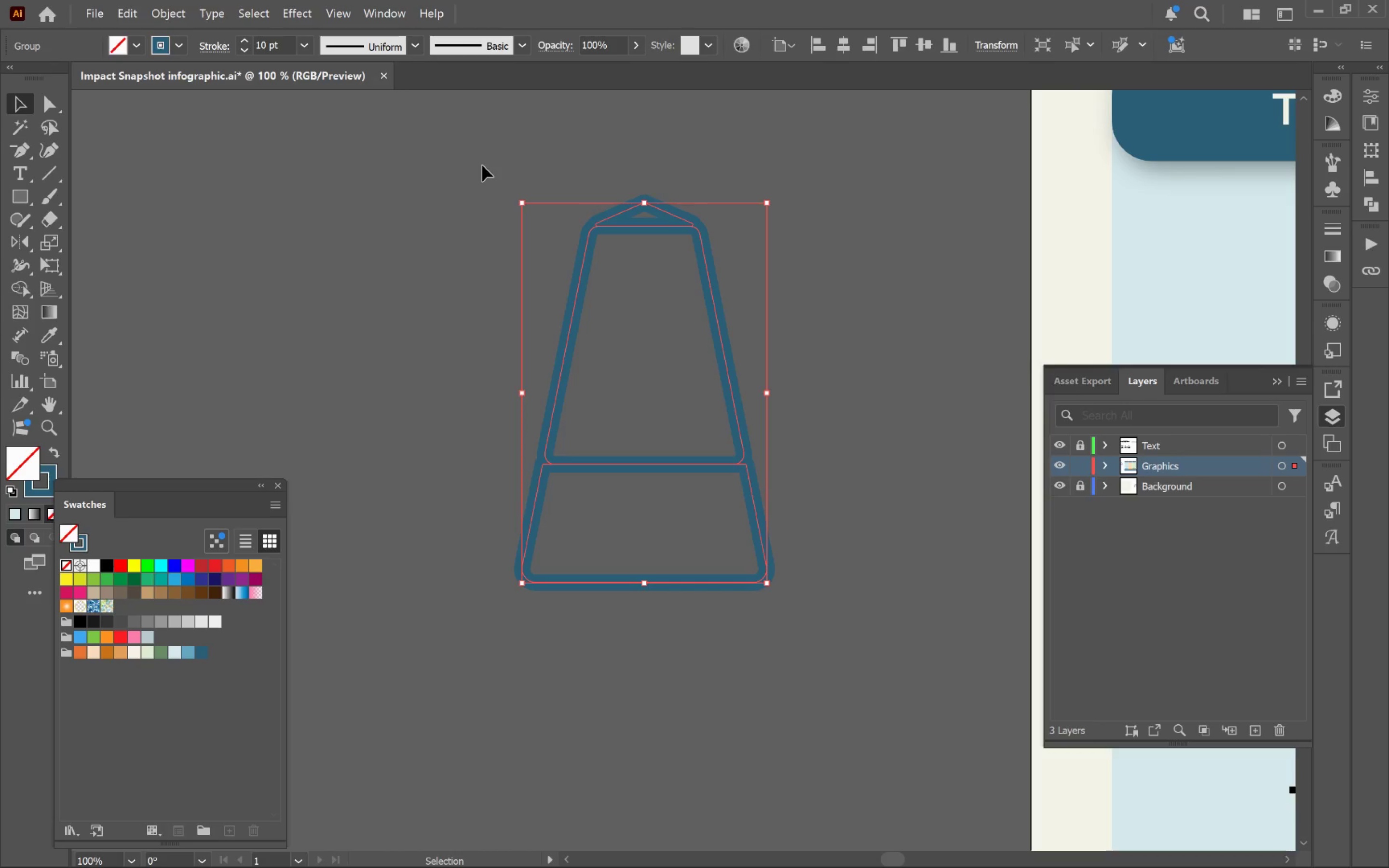 
key(Control+2)
 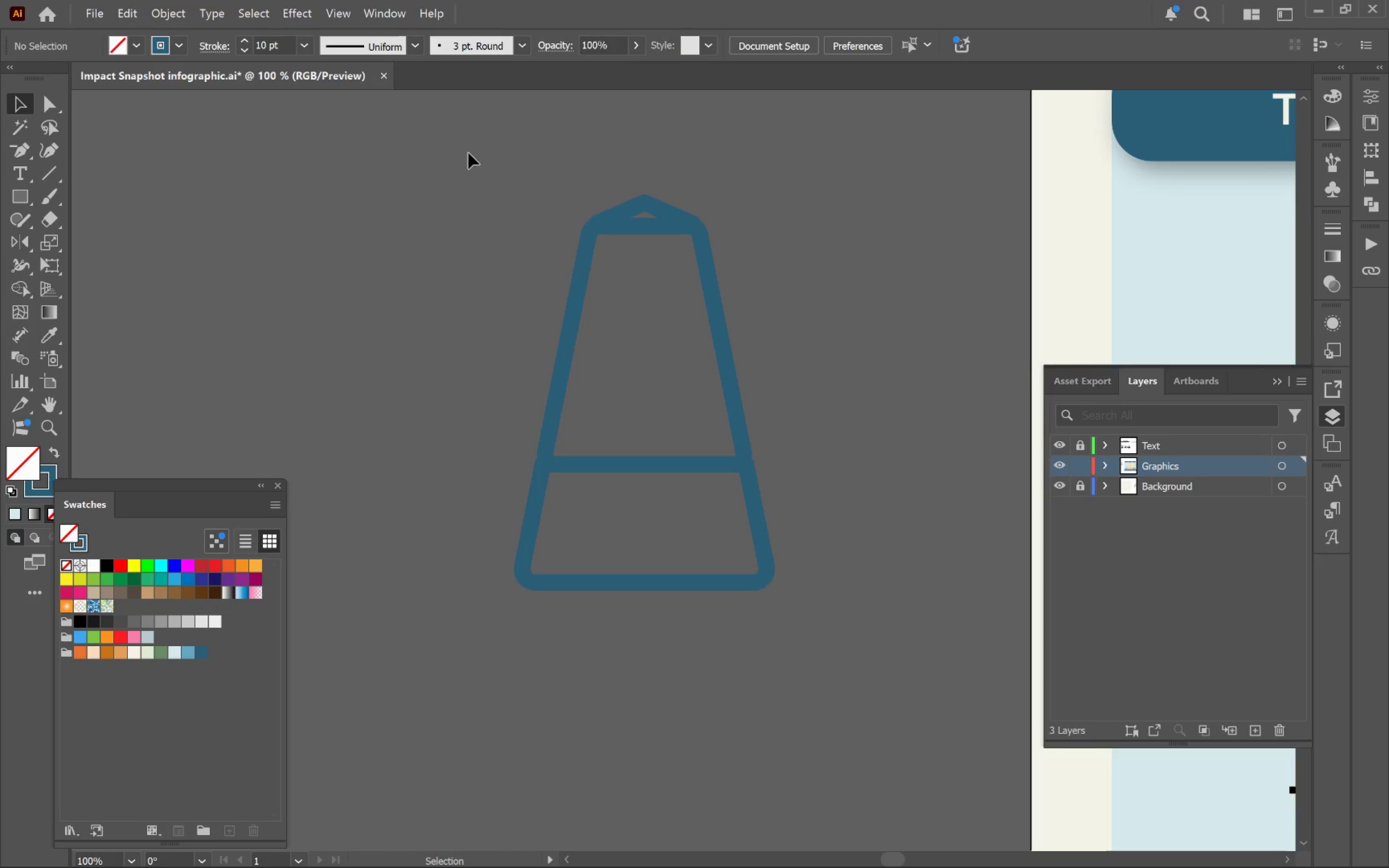 
left_click_drag(start_coordinate=[468, 153], to_coordinate=[862, 666])
 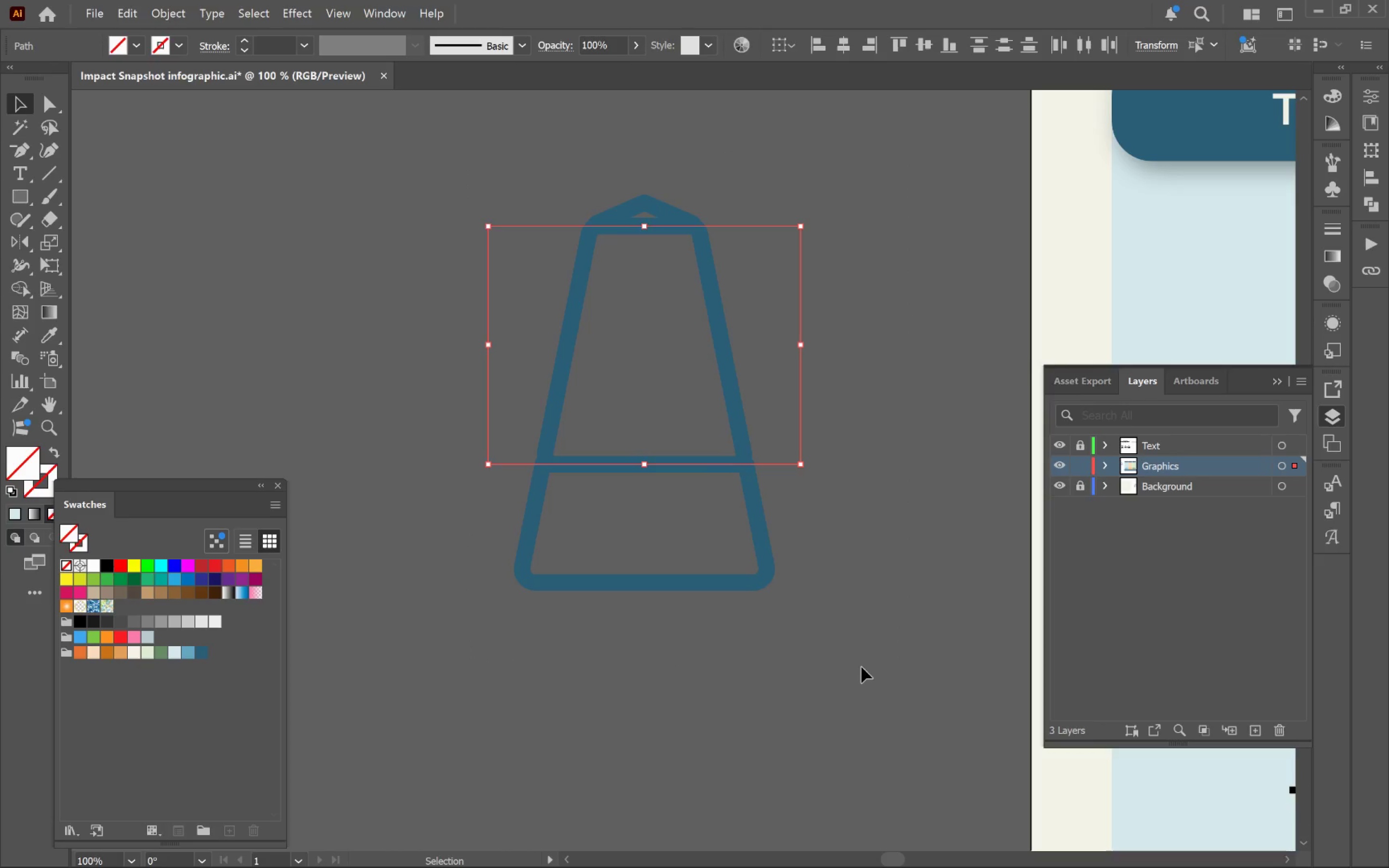 
key(Backspace)
 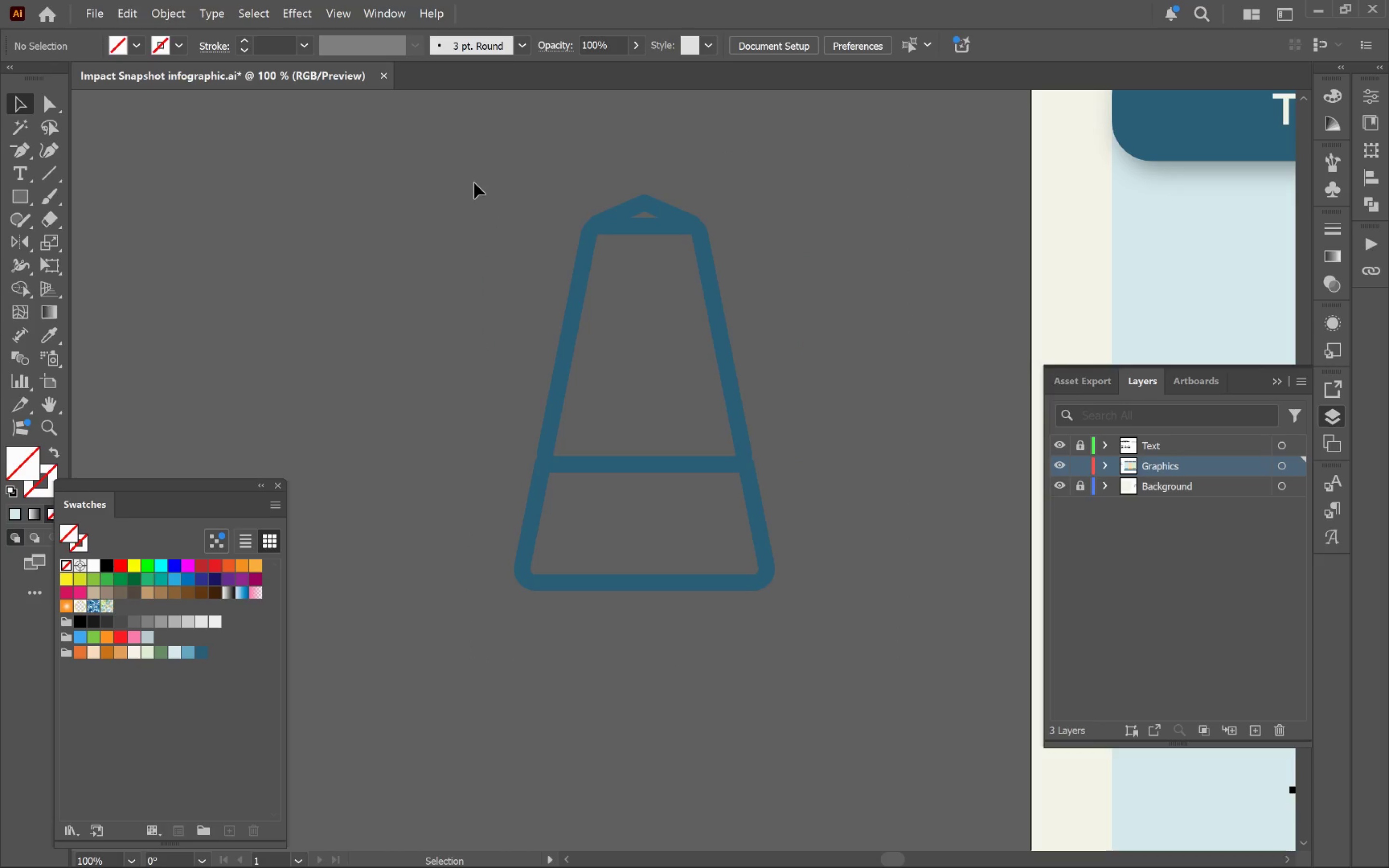 
key(Alt+Control+2)
 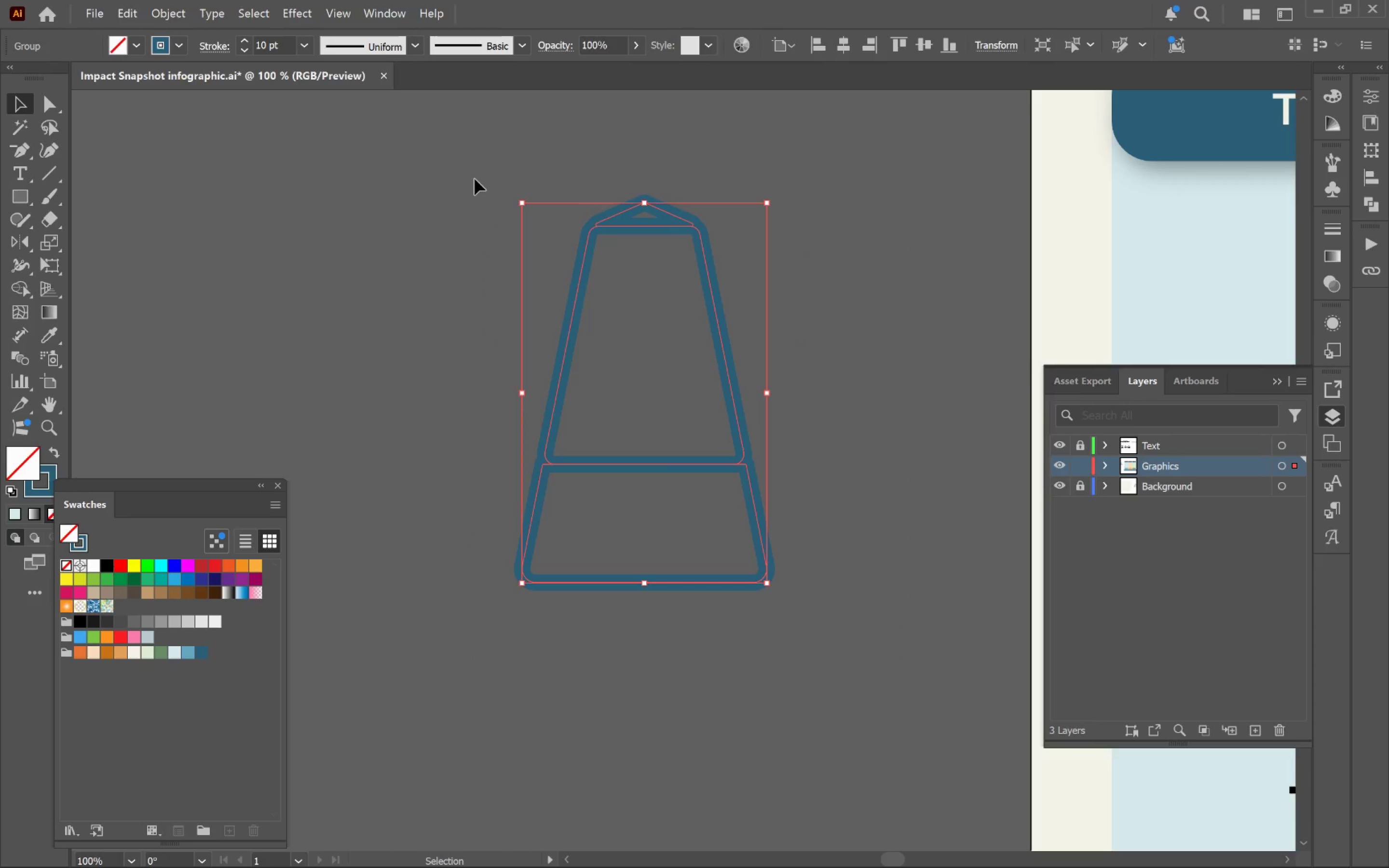 
left_click_drag(start_coordinate=[475, 179], to_coordinate=[840, 650])
 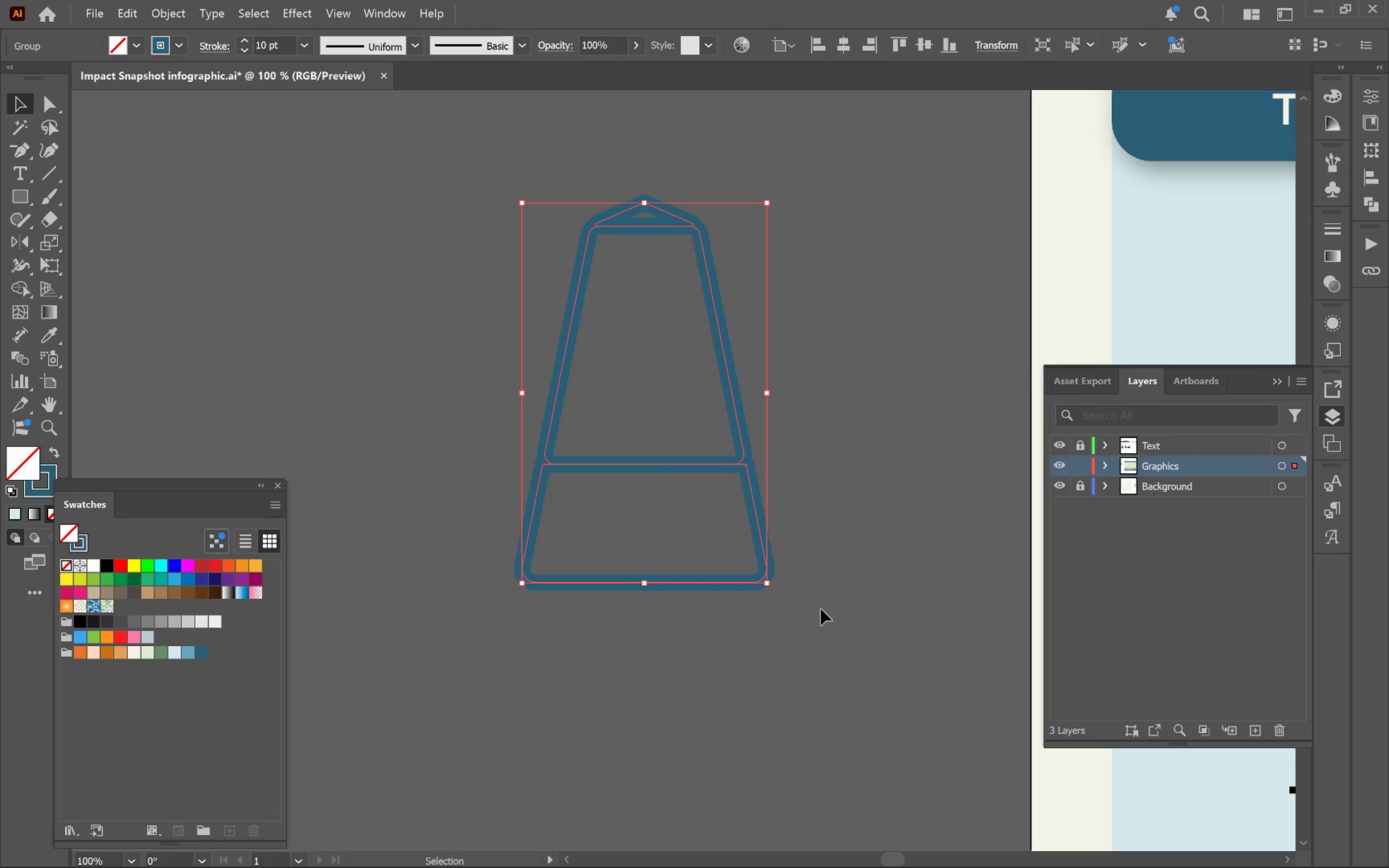 
left_click([823, 597])
 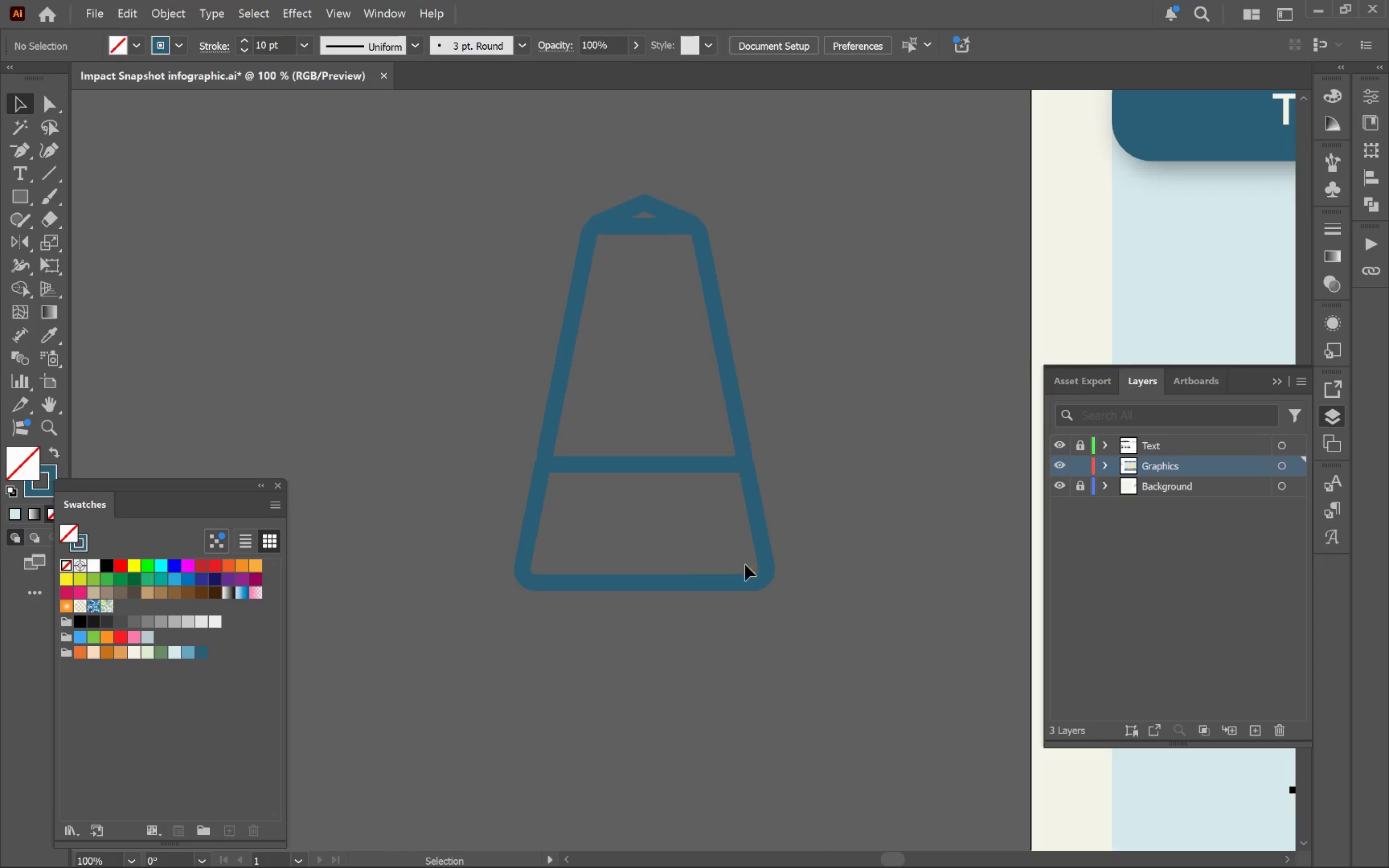 
left_click([639, 586])
 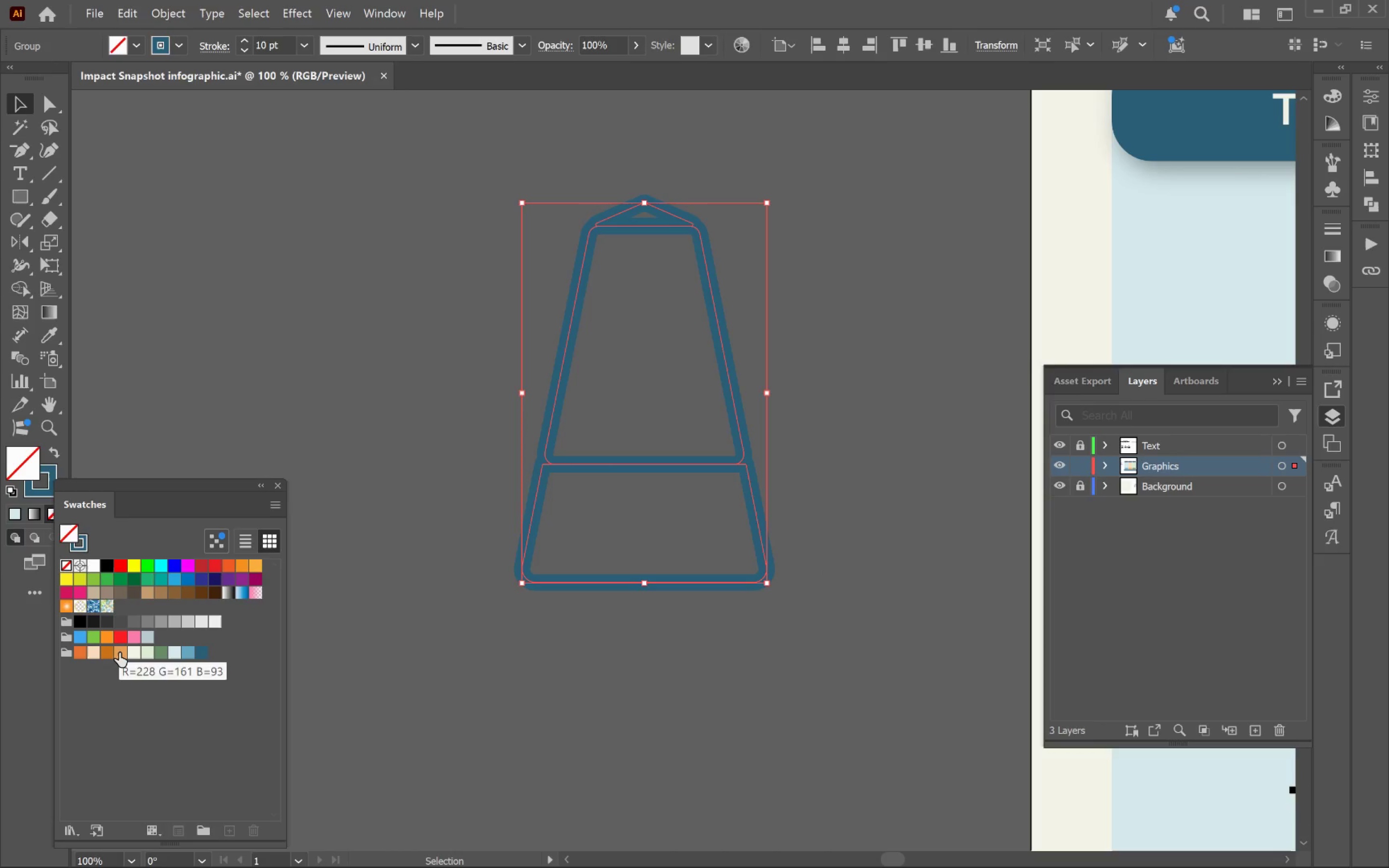 
left_click([119, 652])
 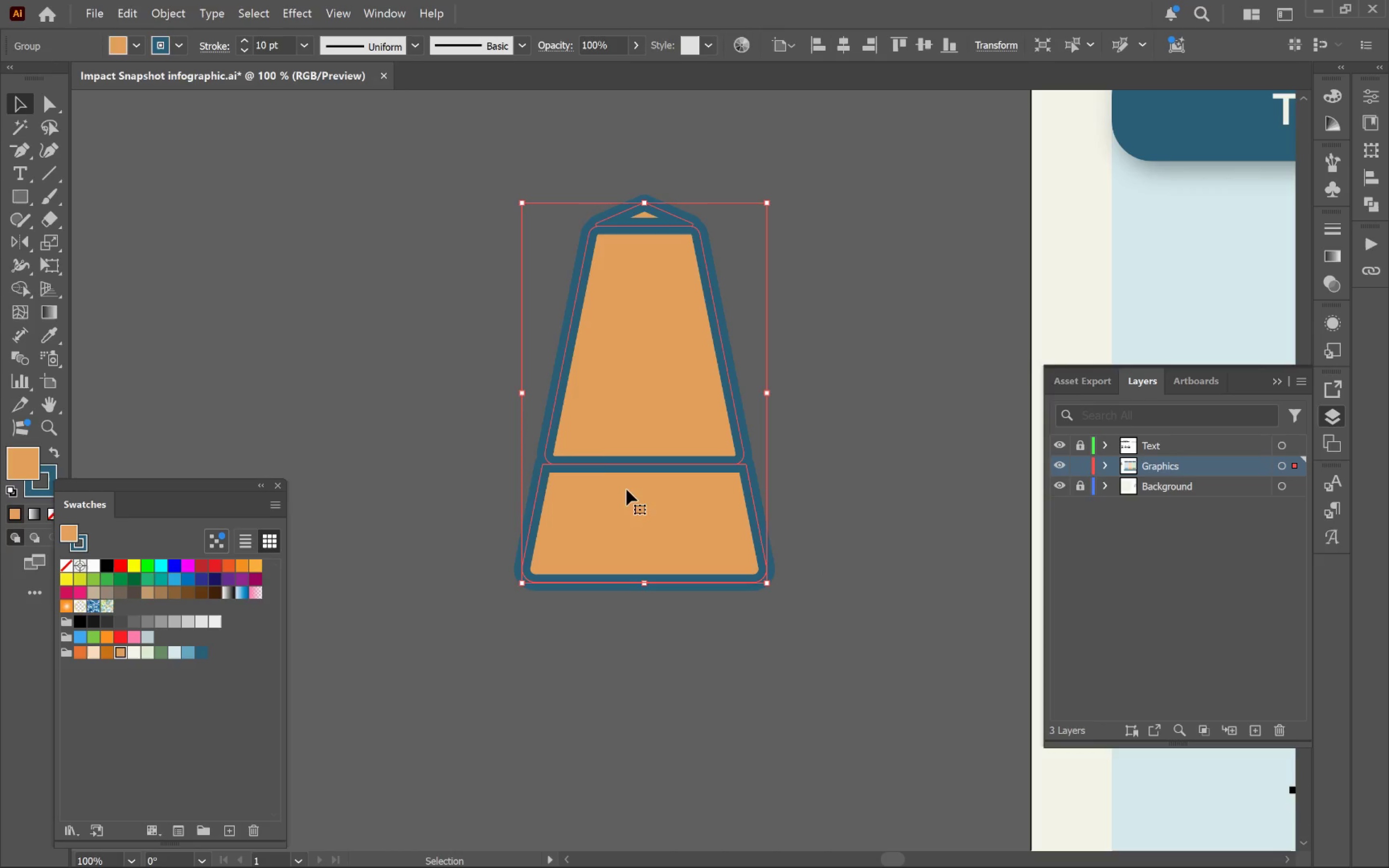 
left_click([215, 48])
 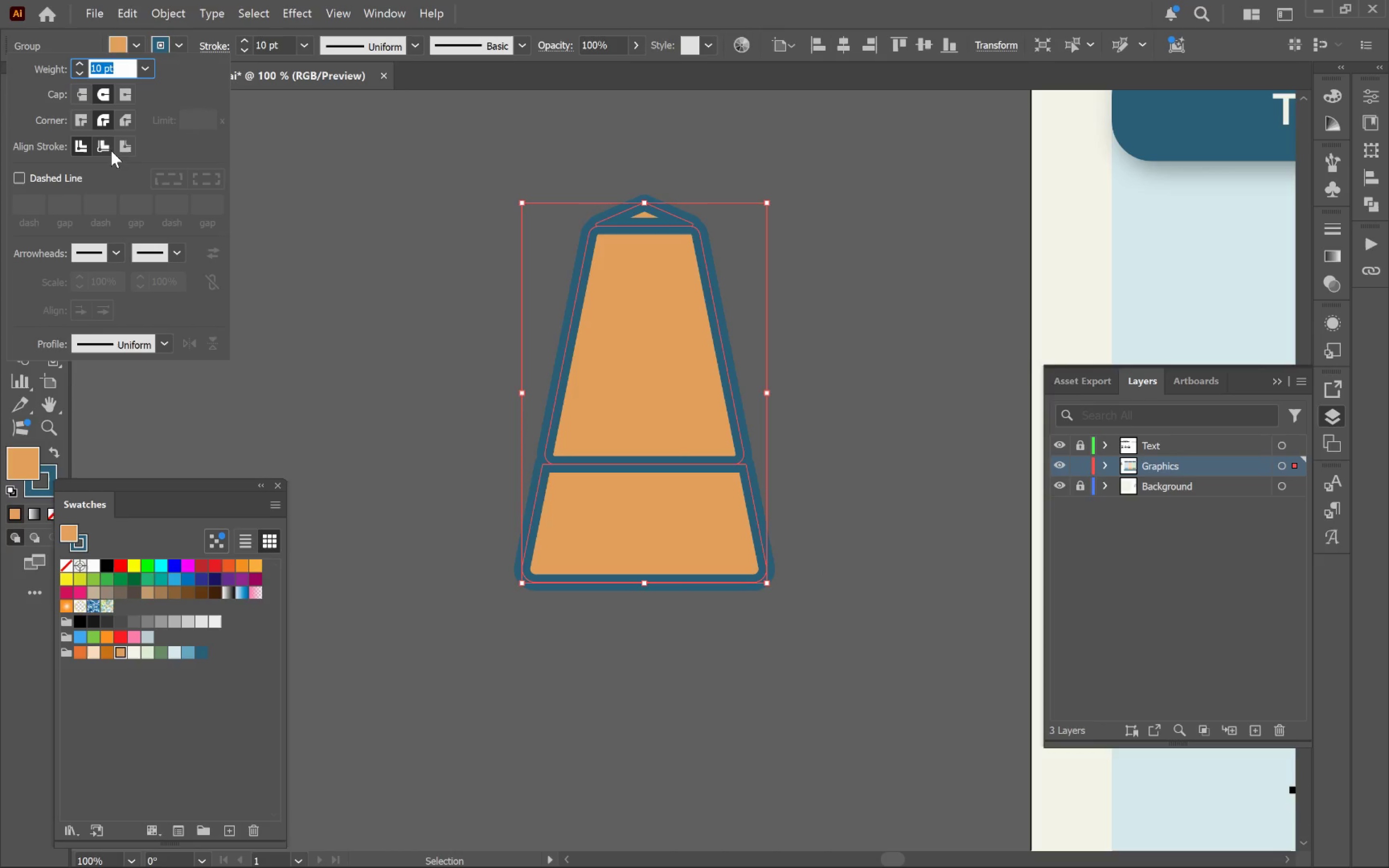 
left_click([127, 151])
 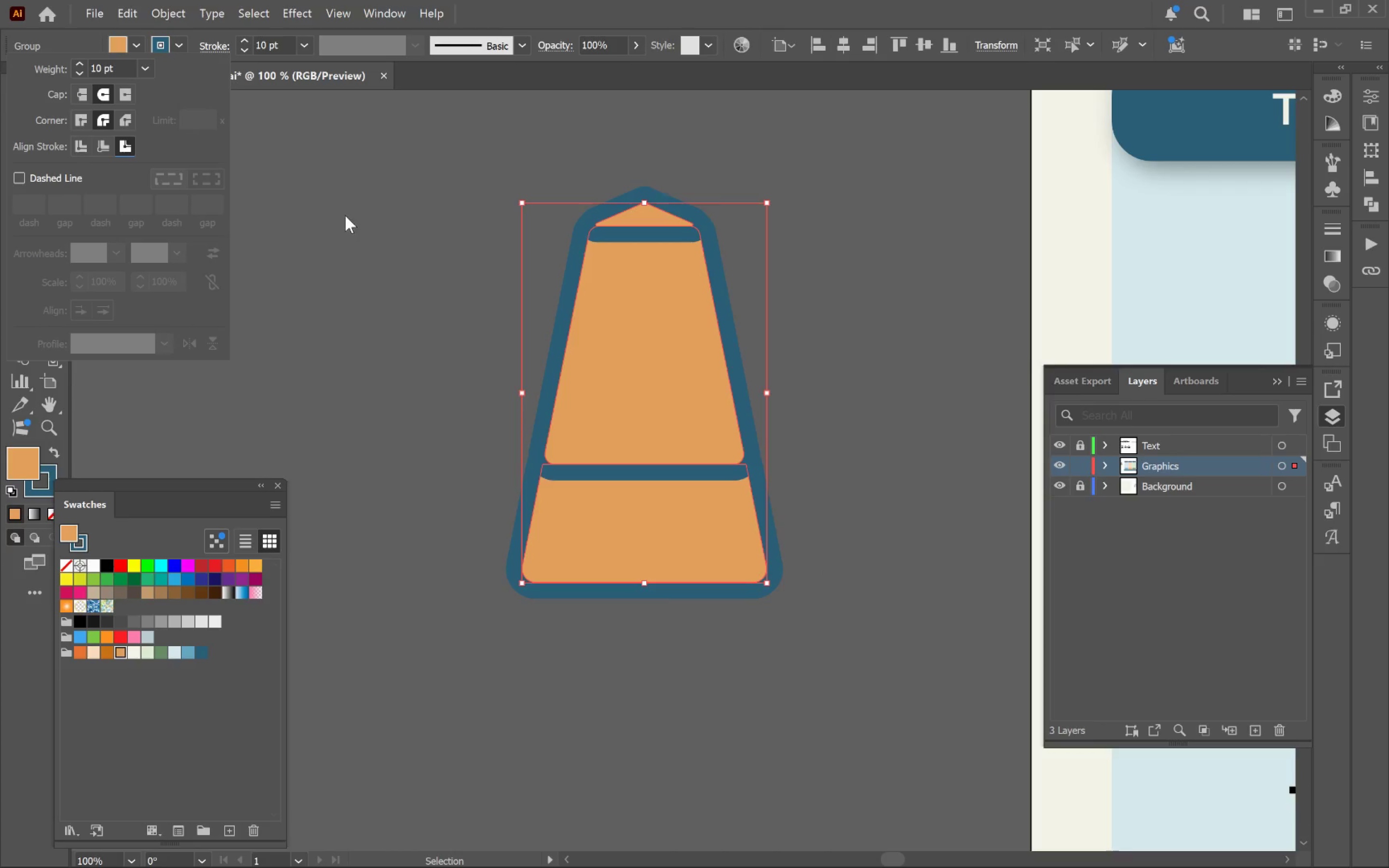 
left_click([346, 215])
 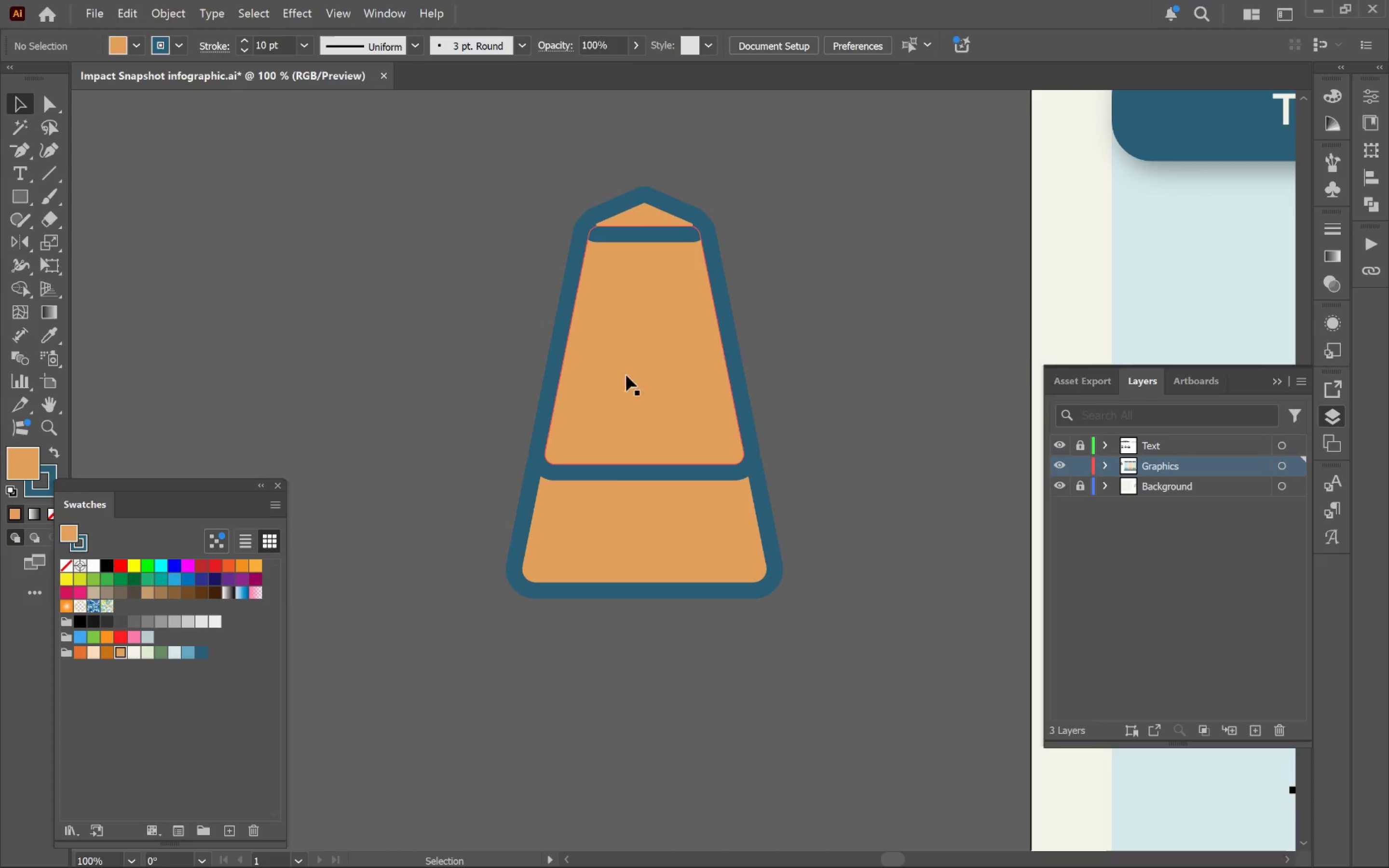 
left_click([555, 388])
 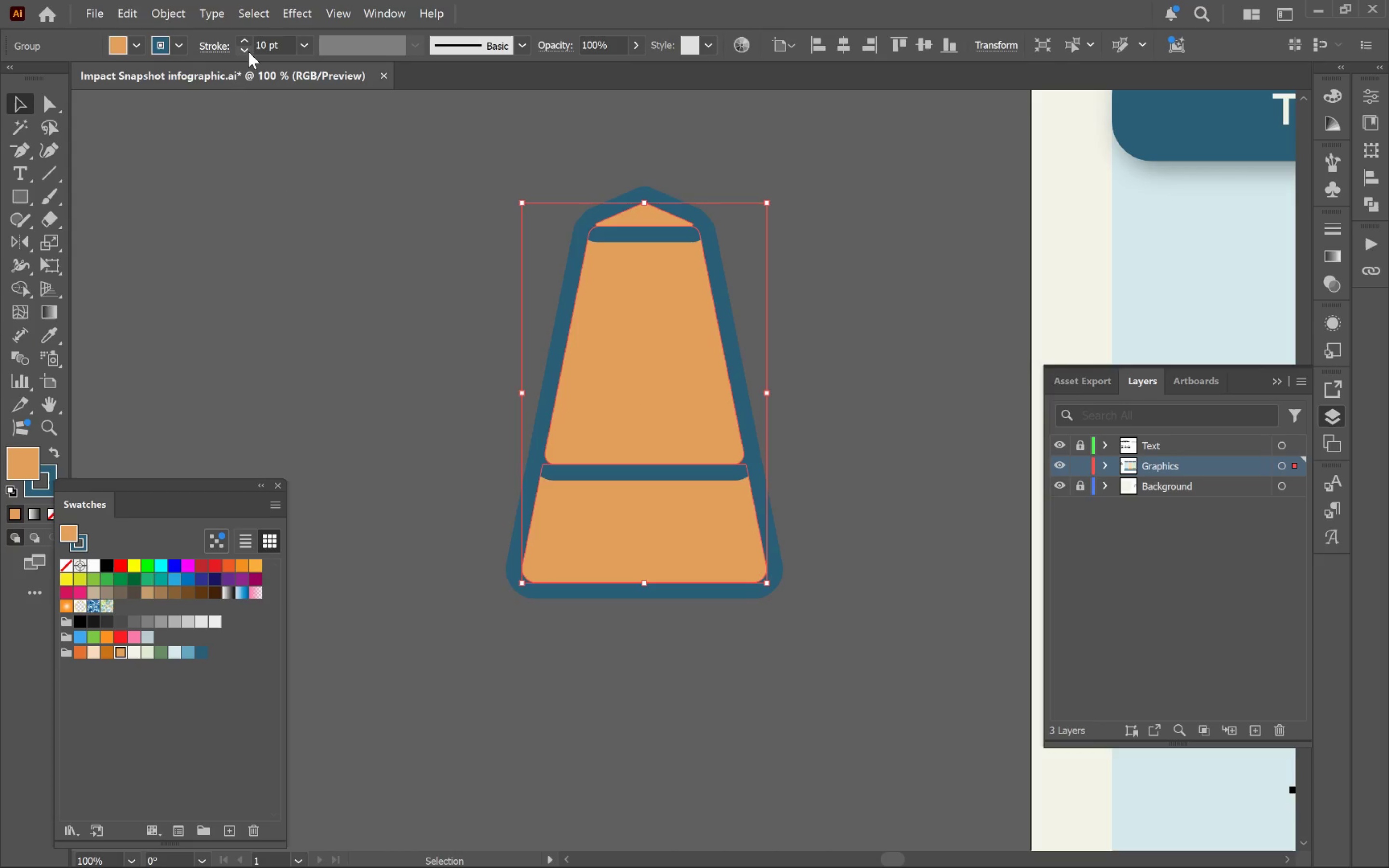 
double_click([248, 52])
 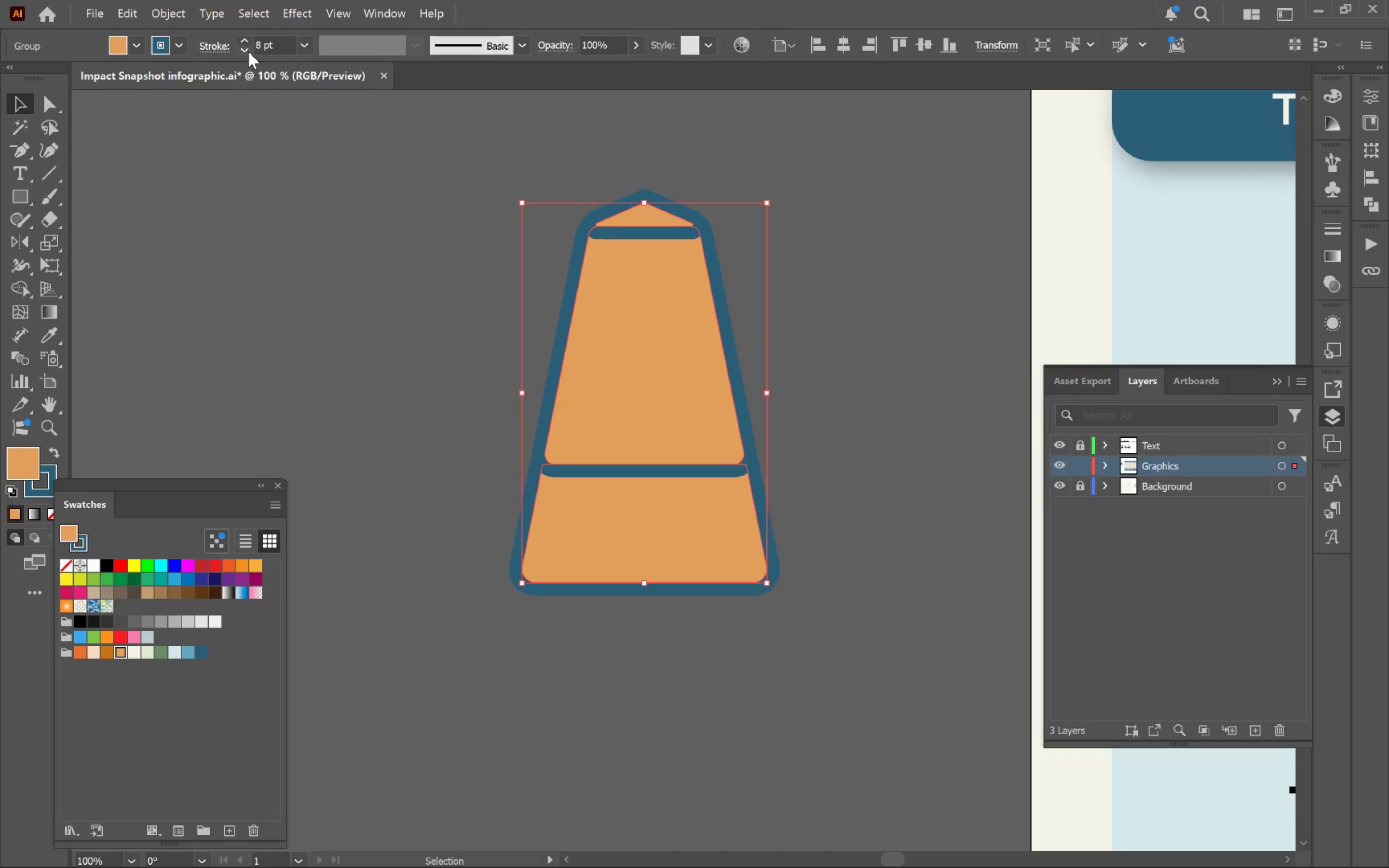 
triple_click([248, 52])
 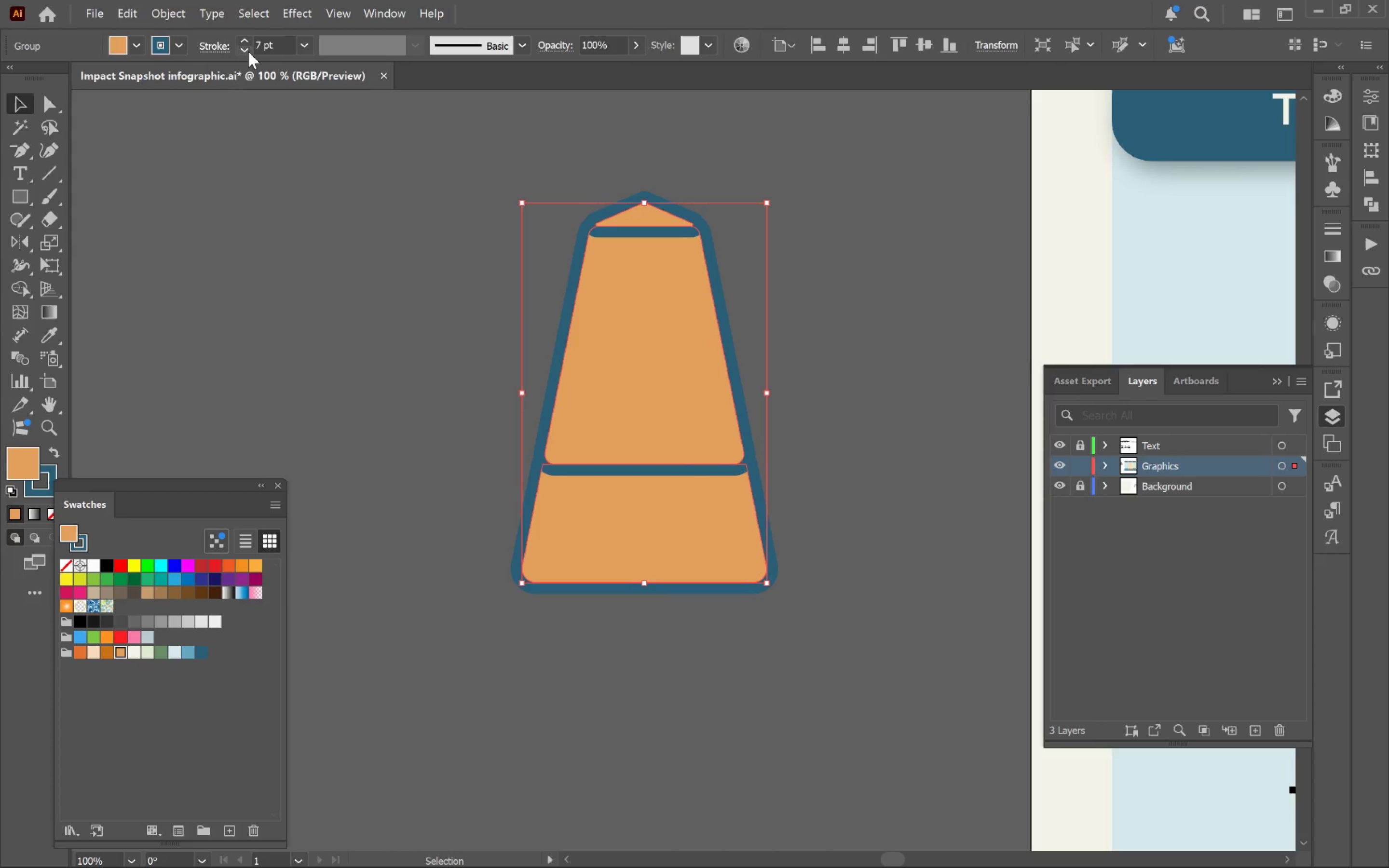 
triple_click([248, 52])
 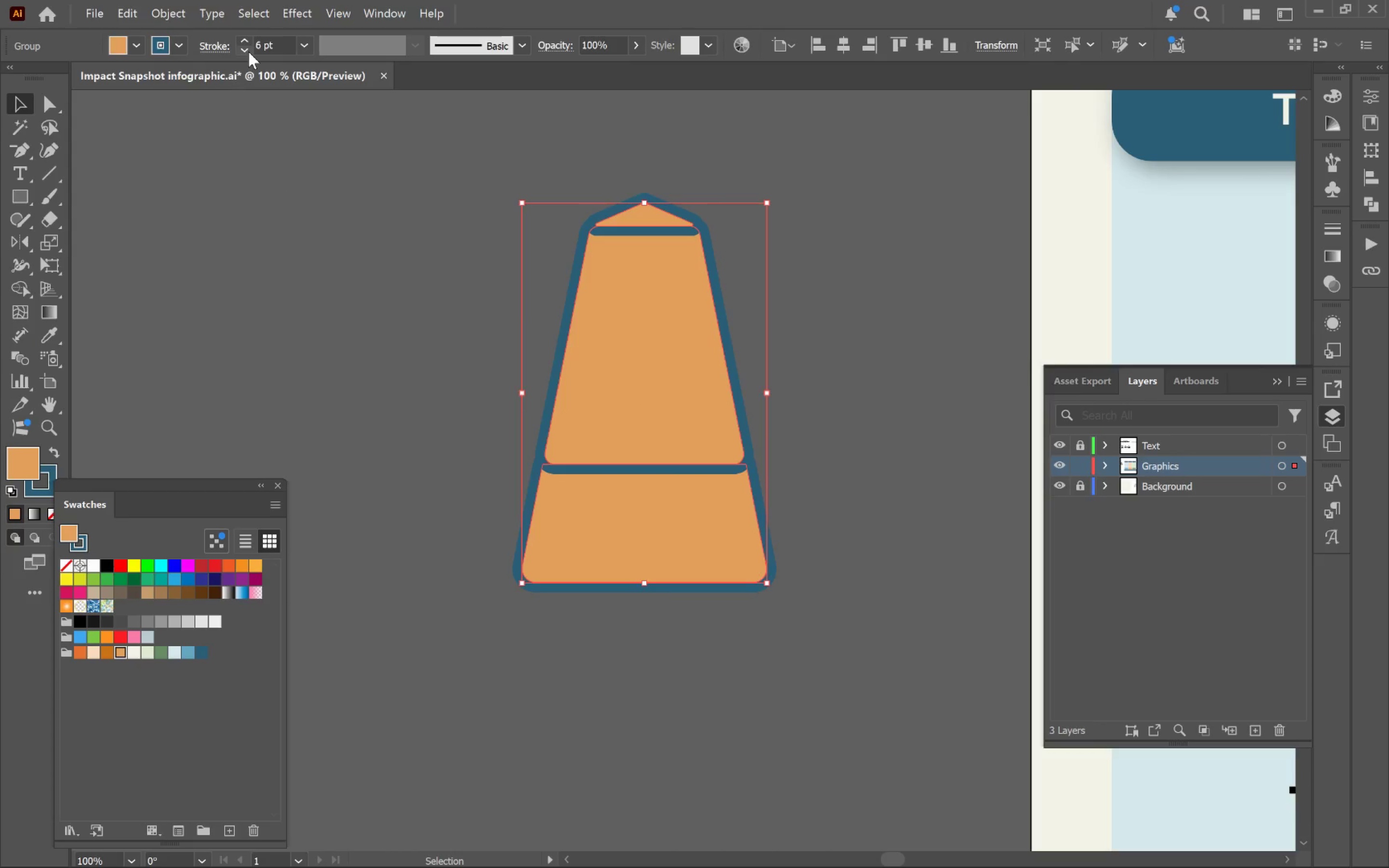 
triple_click([248, 52])
 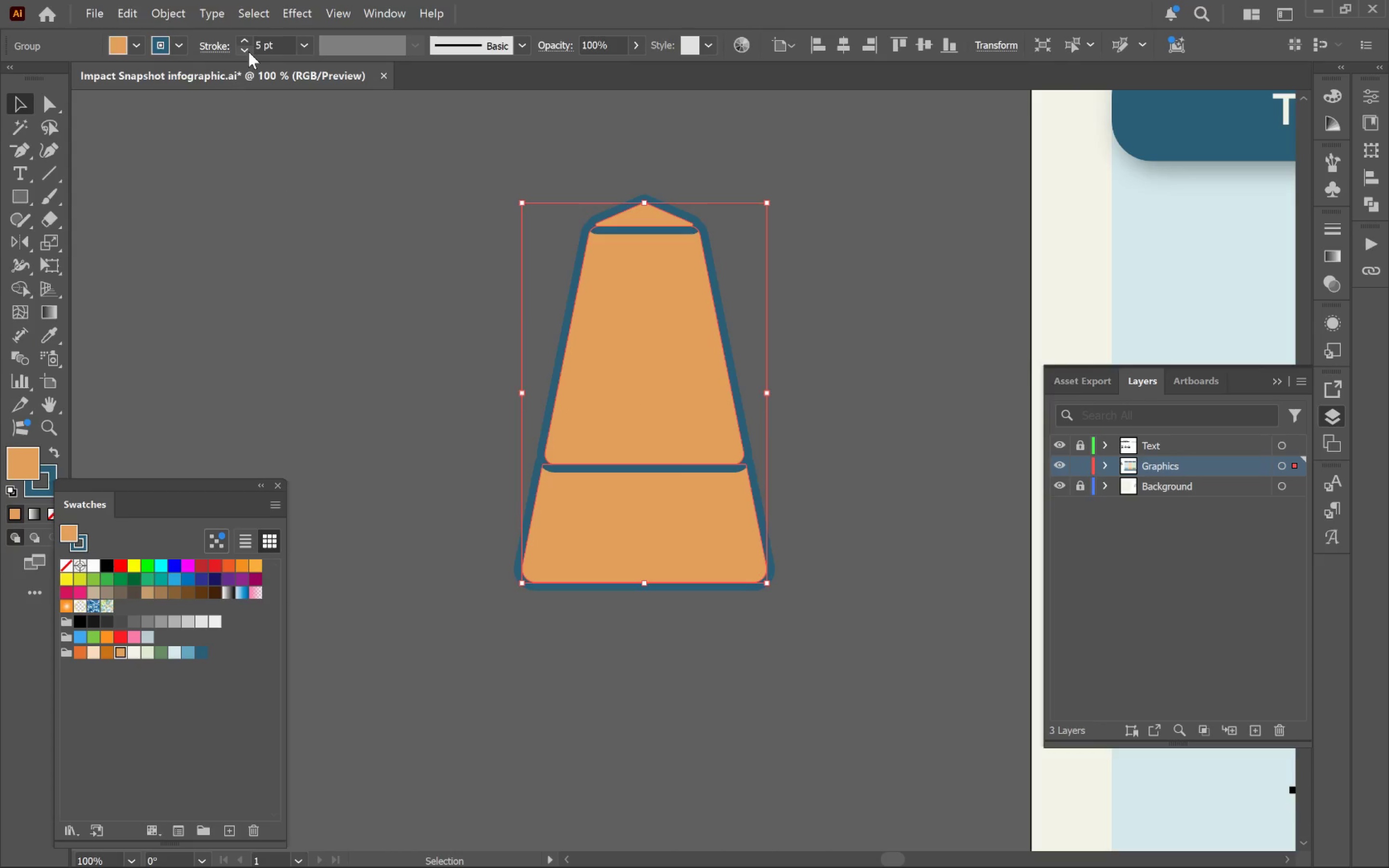 
triple_click([248, 52])
 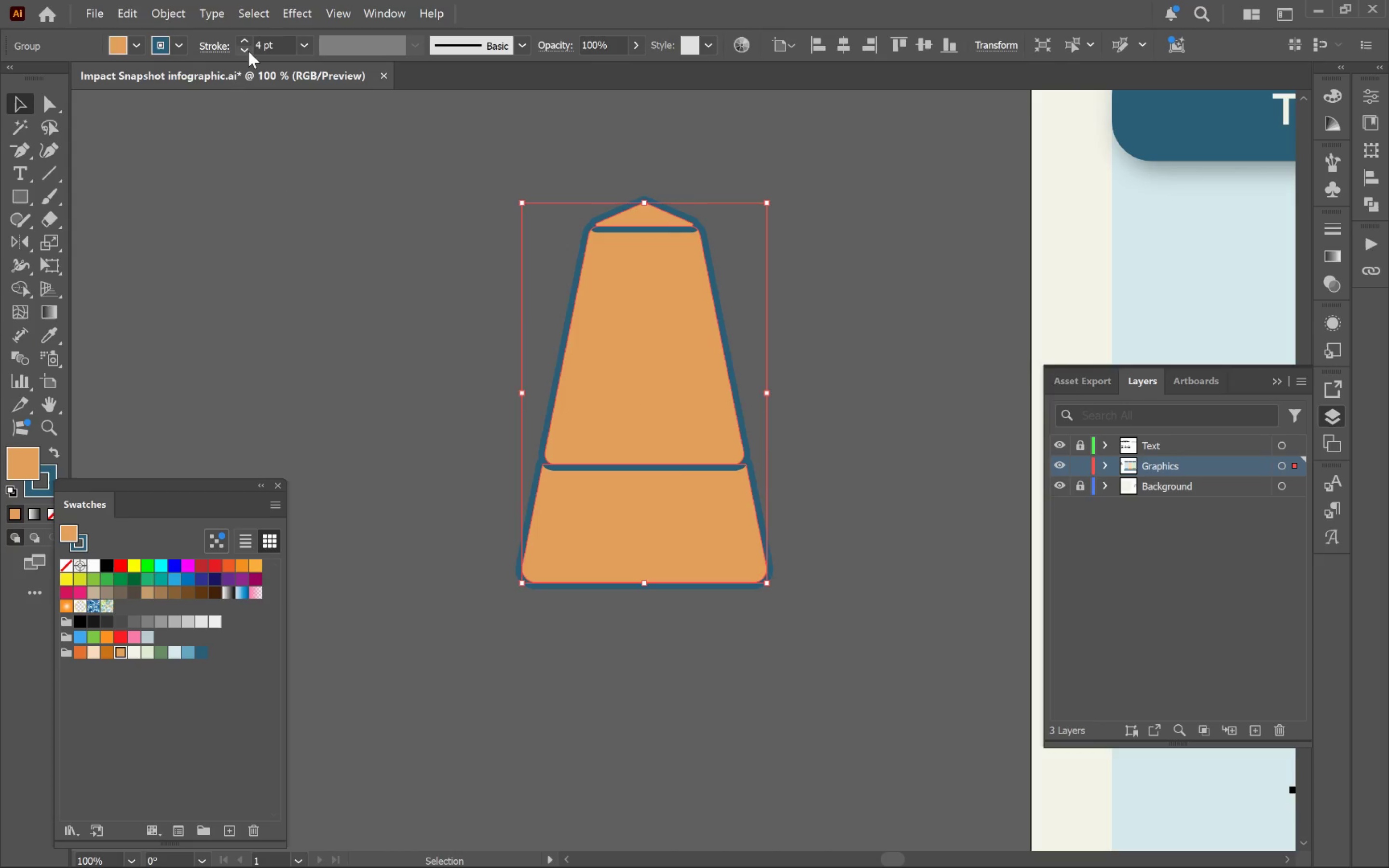 
left_click([248, 51])
 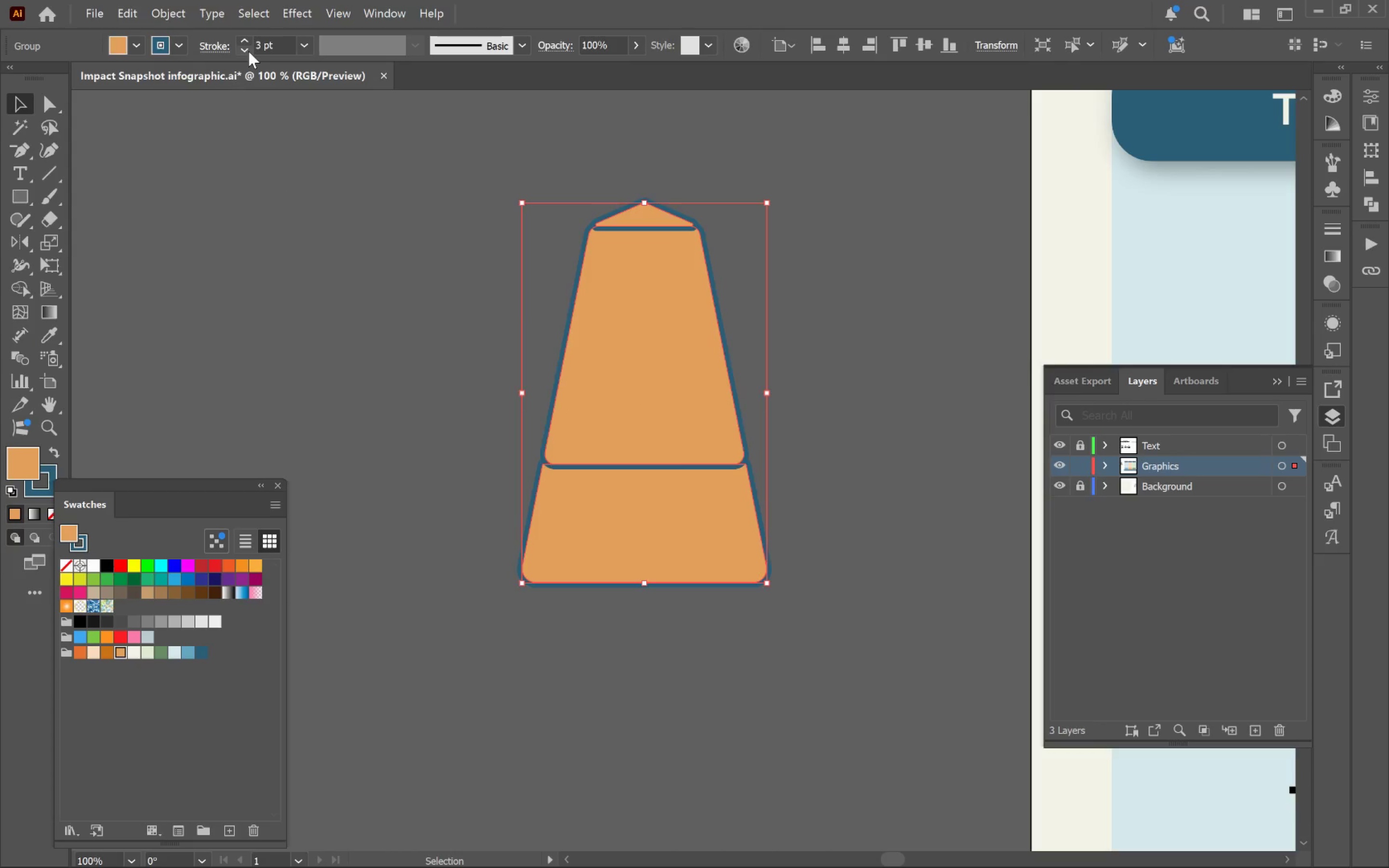 
left_click([248, 51])
 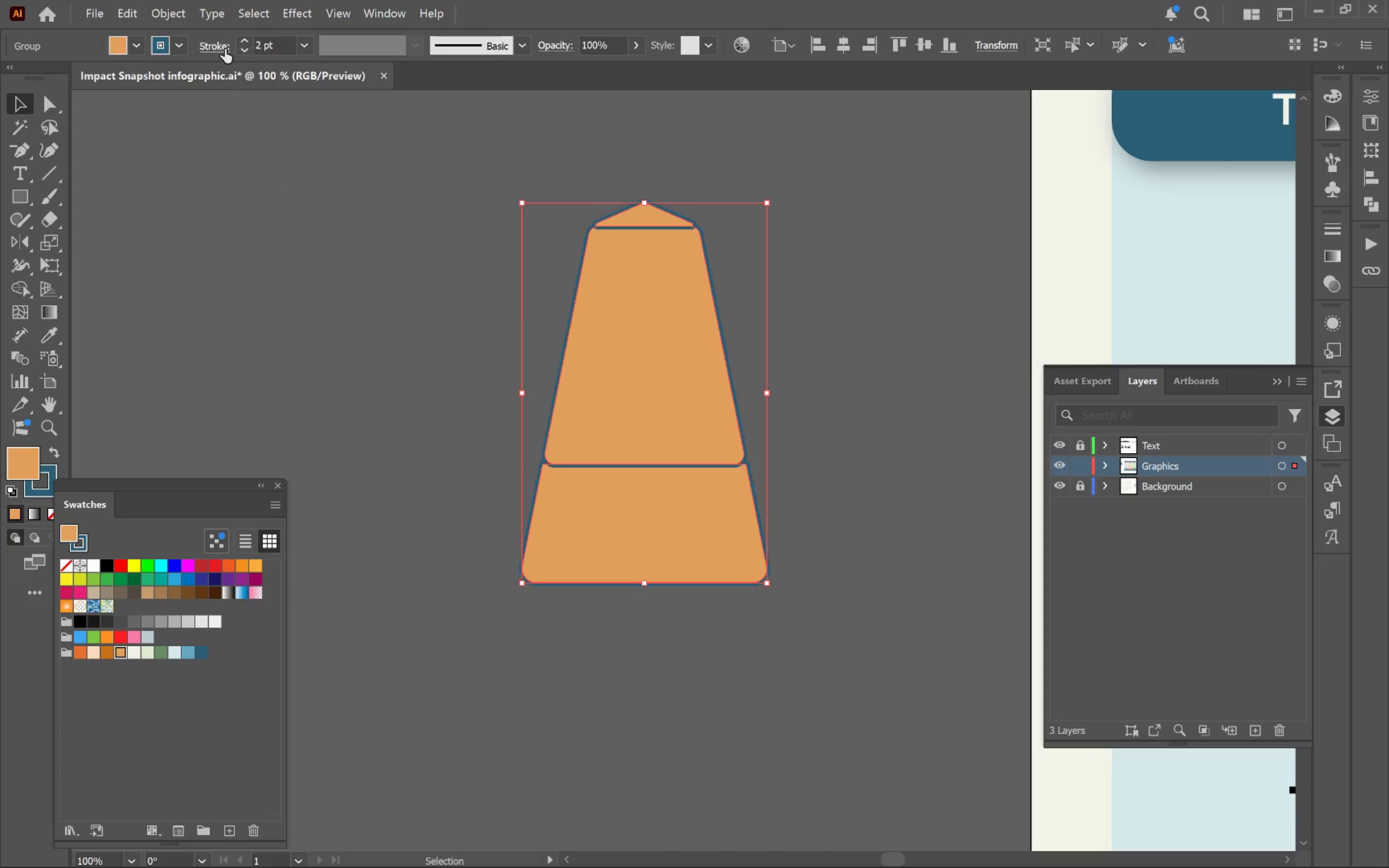 
left_click([209, 48])
 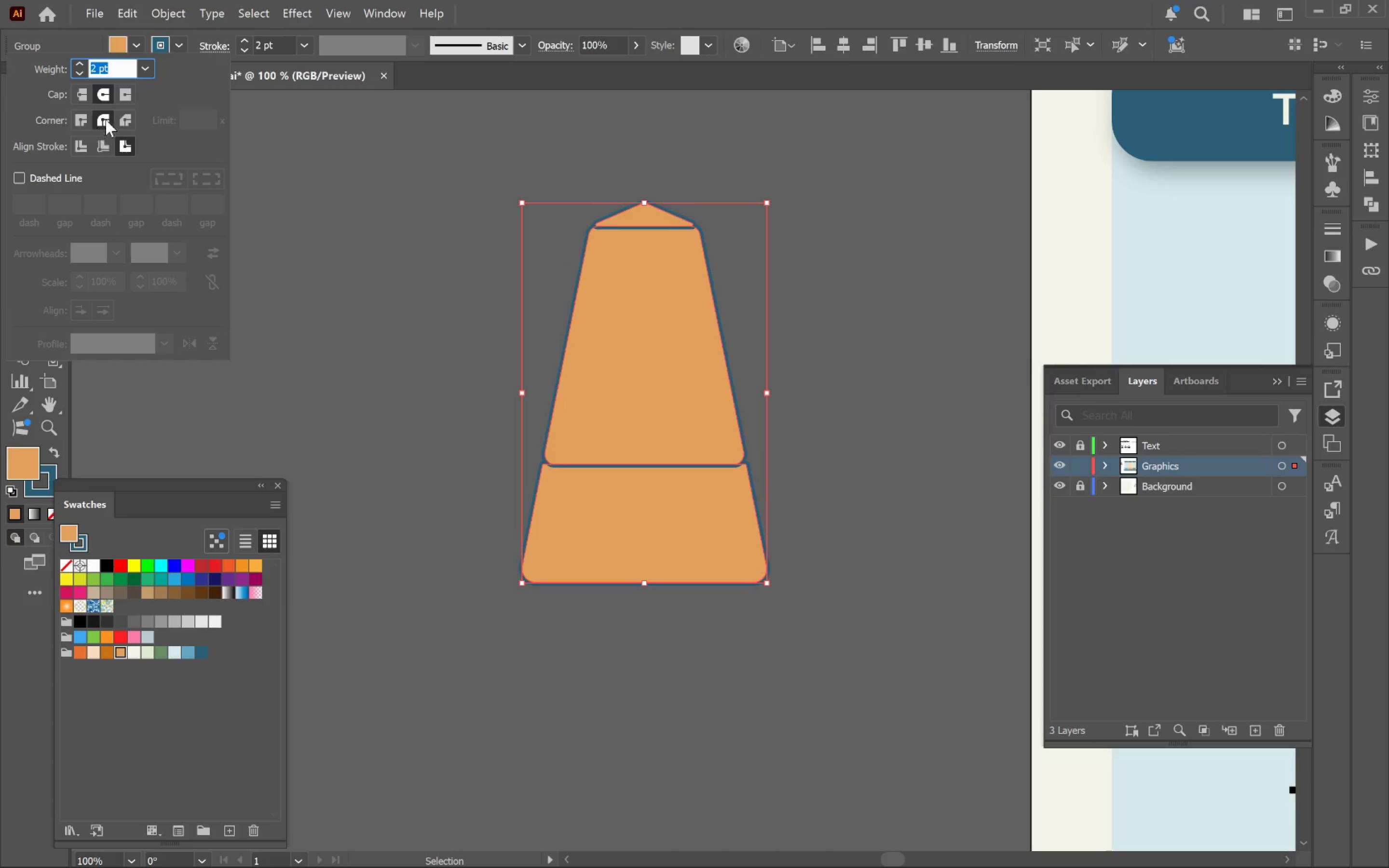 
left_click([82, 120])
 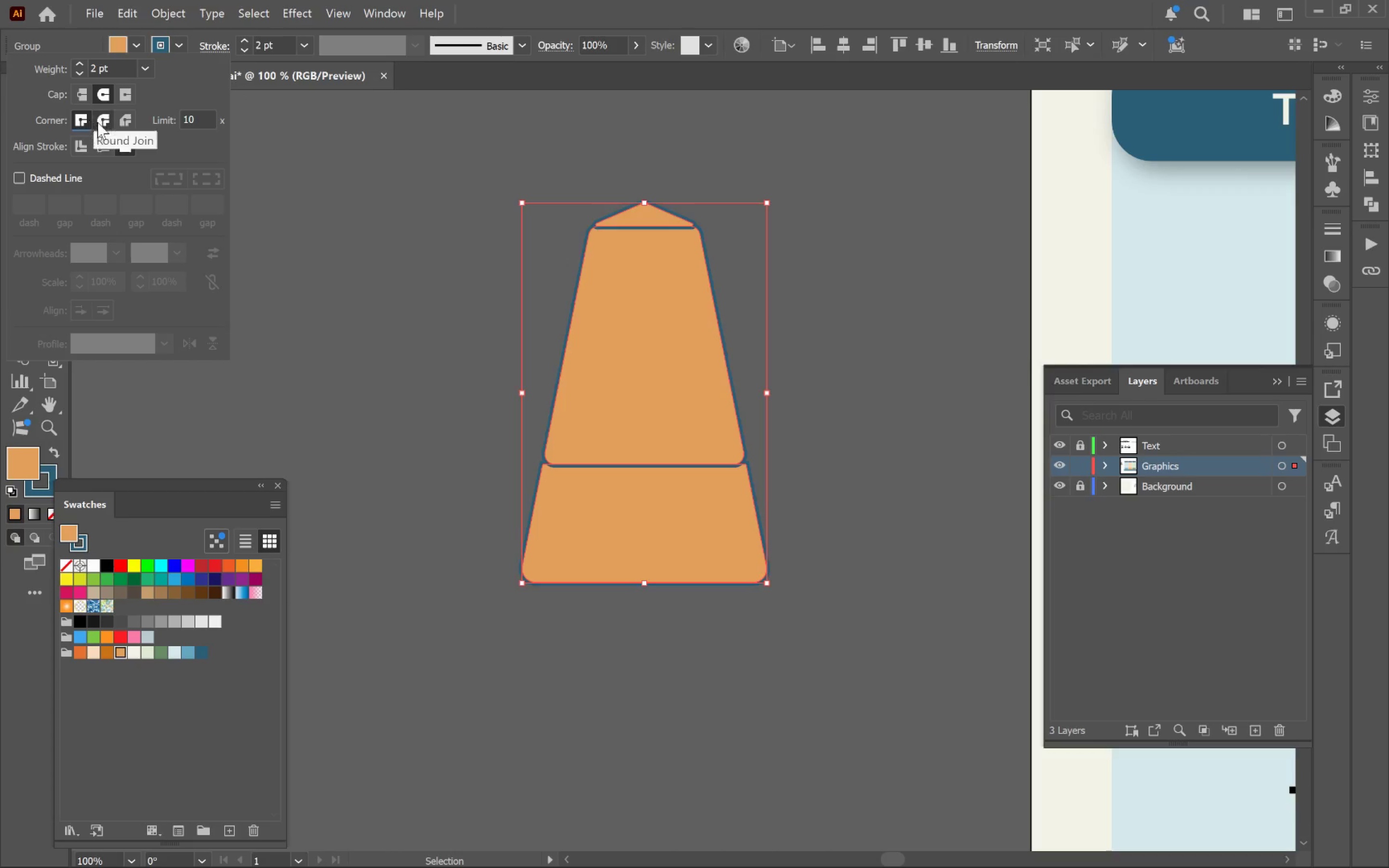 
left_click([102, 123])
 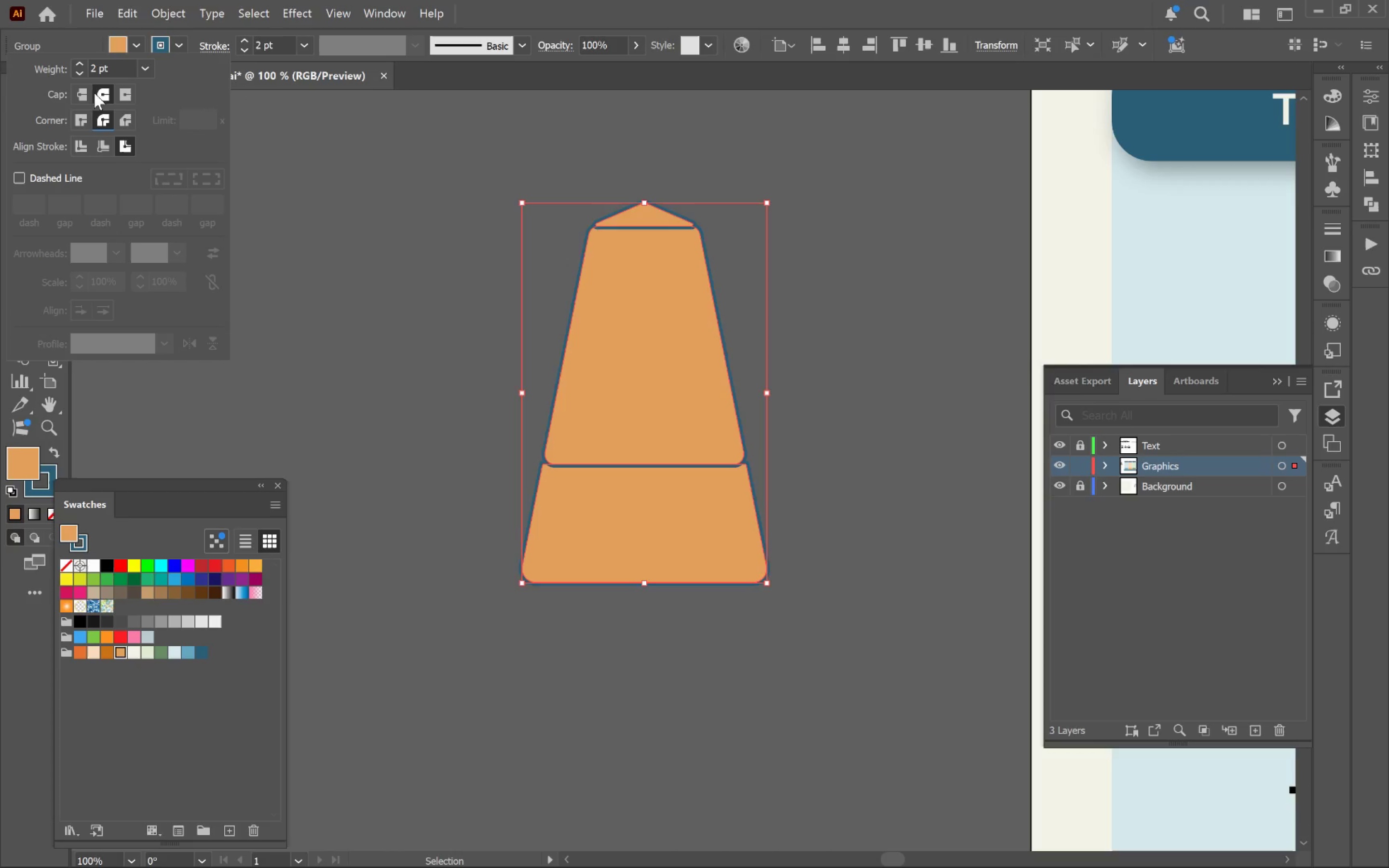 
left_click([80, 93])
 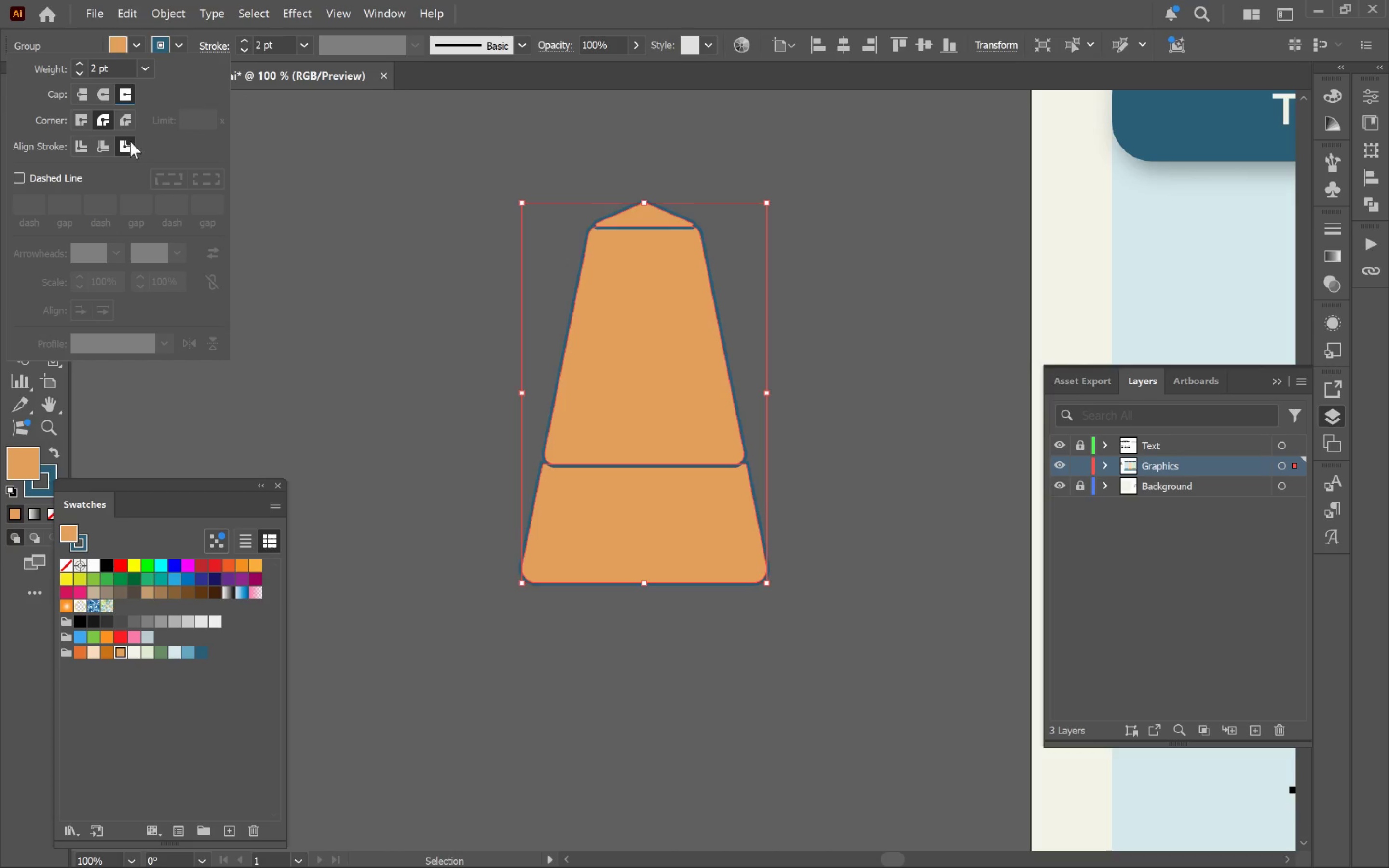 
left_click([124, 122])
 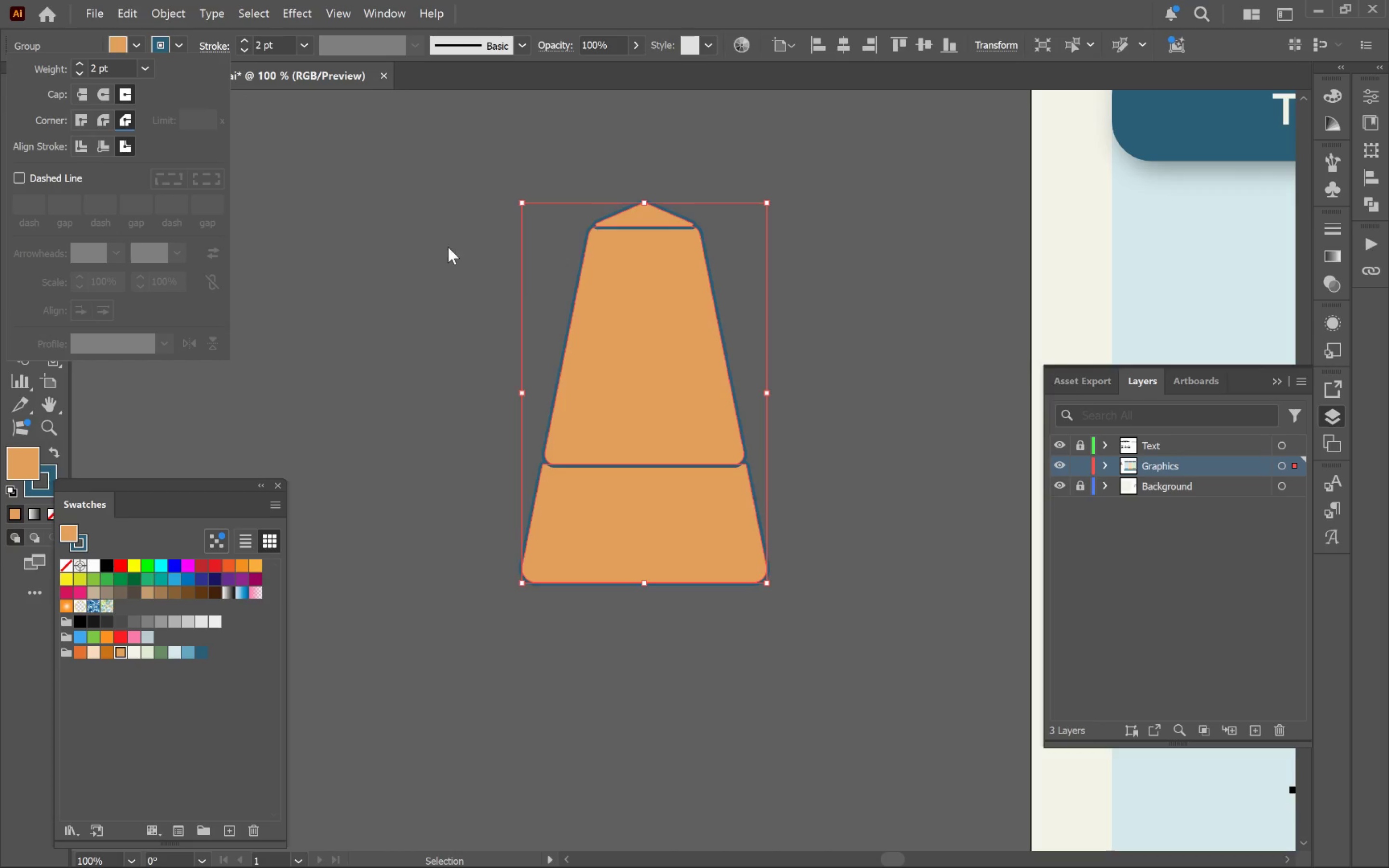 
left_click([855, 357])
 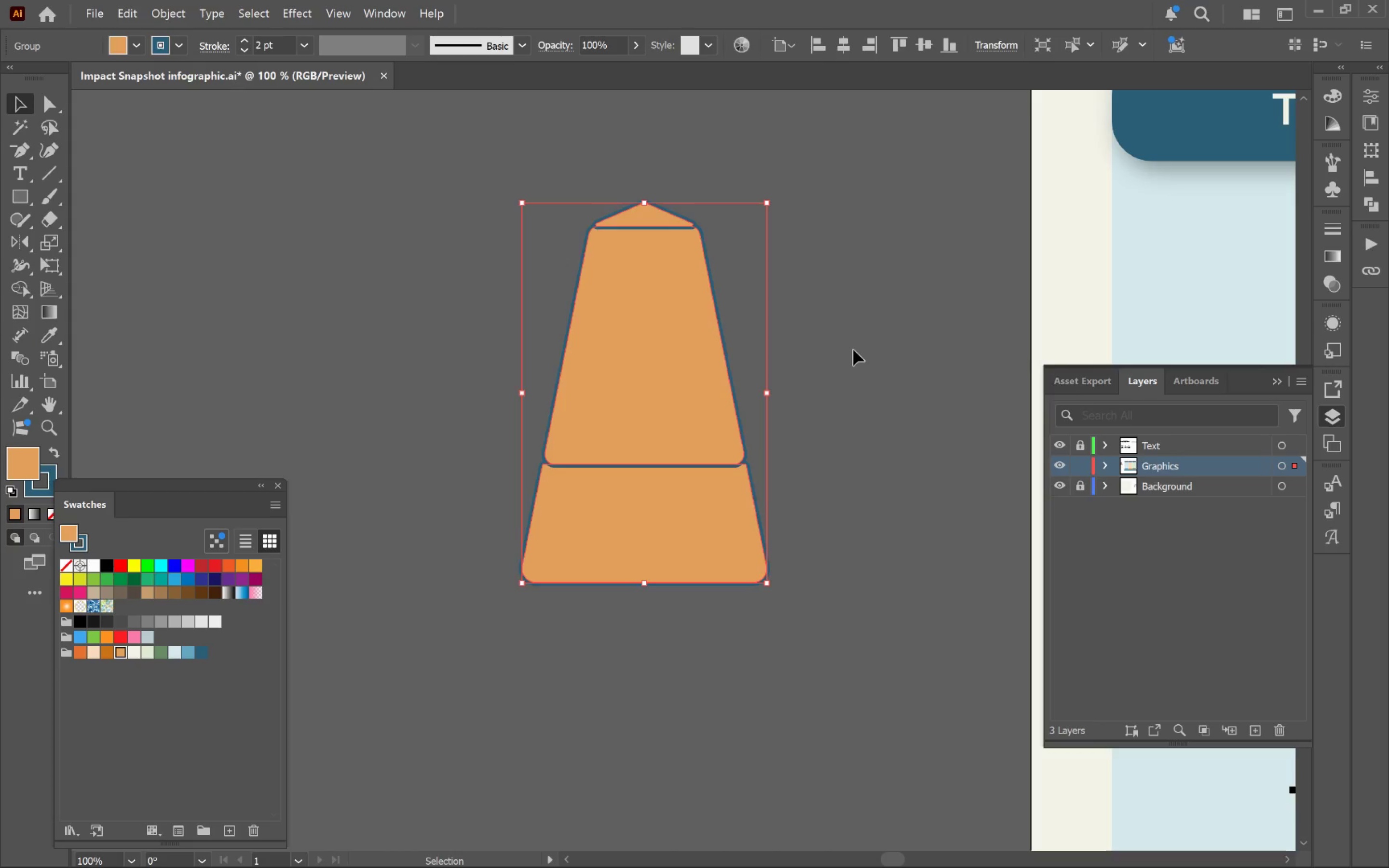 
left_click([853, 350])
 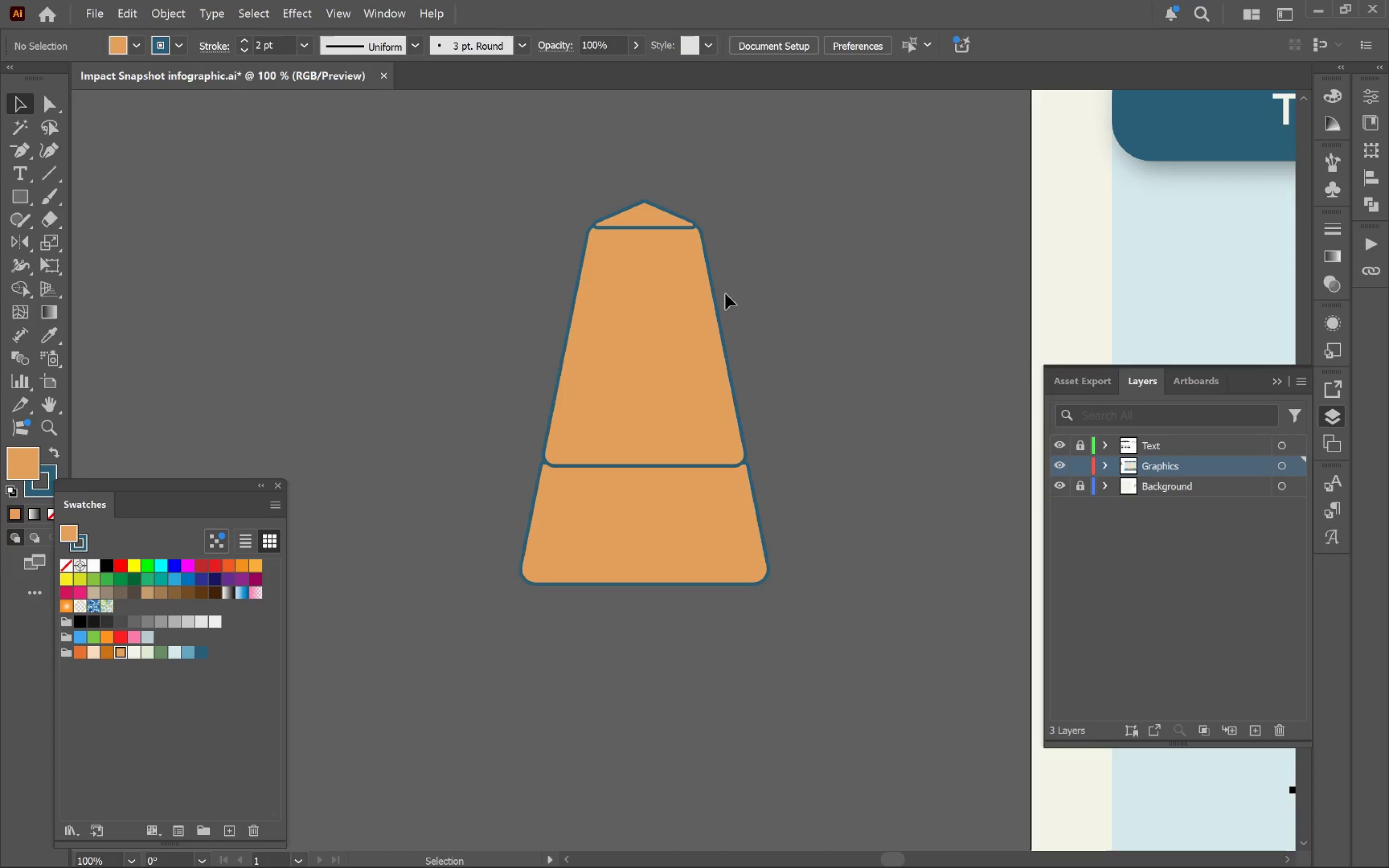 
left_click([687, 320])
 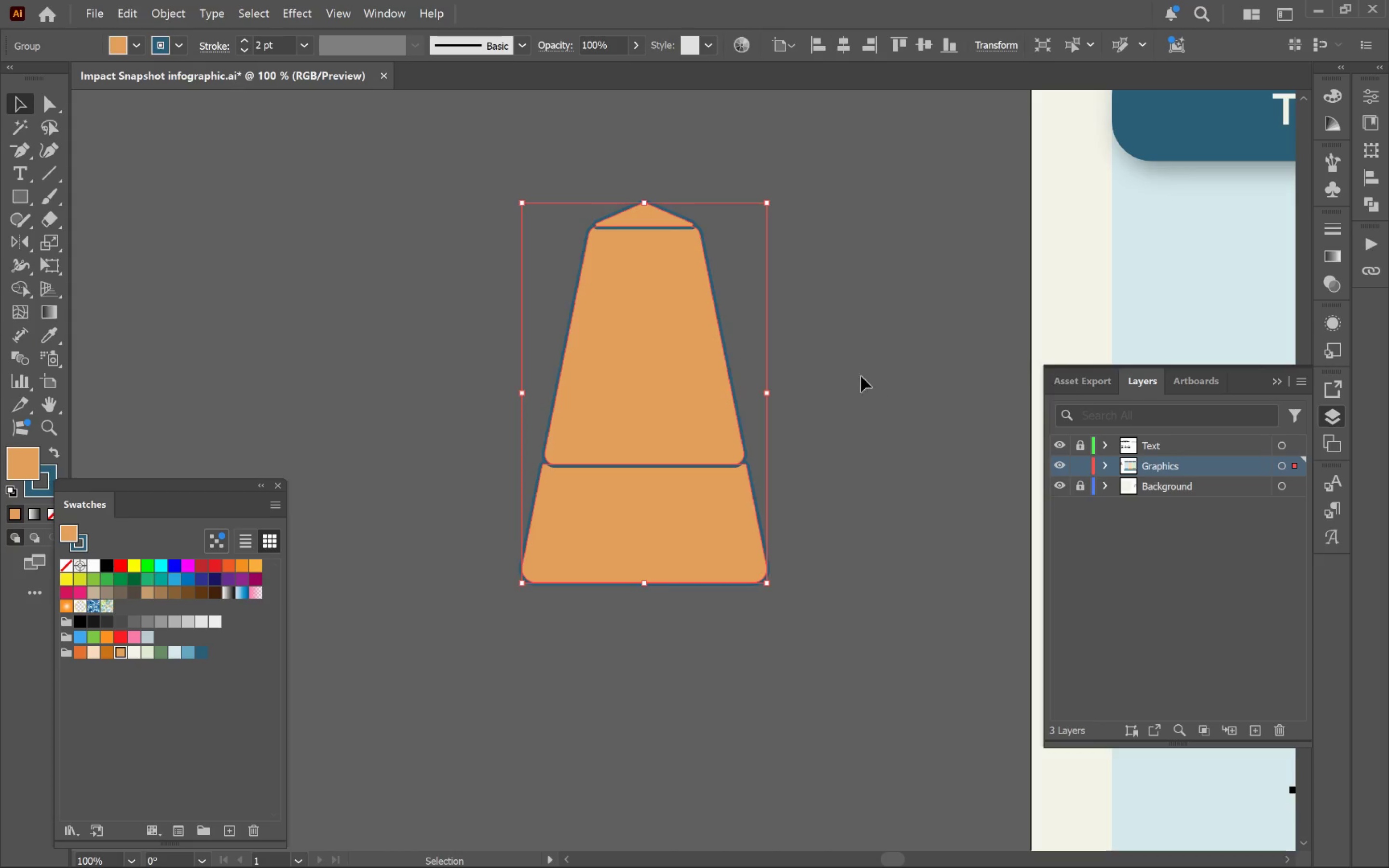 
left_click([854, 369])
 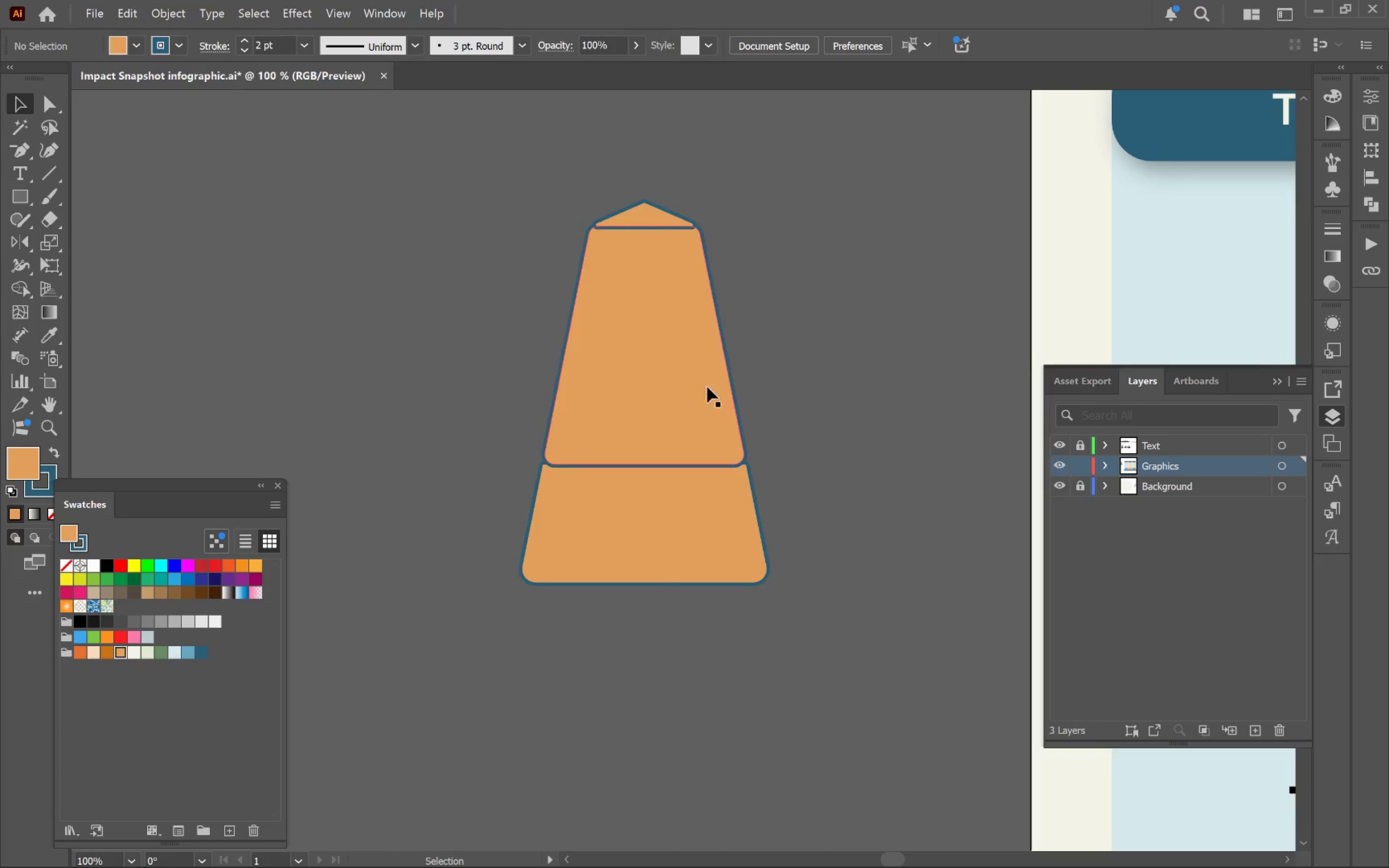 
left_click([680, 390])
 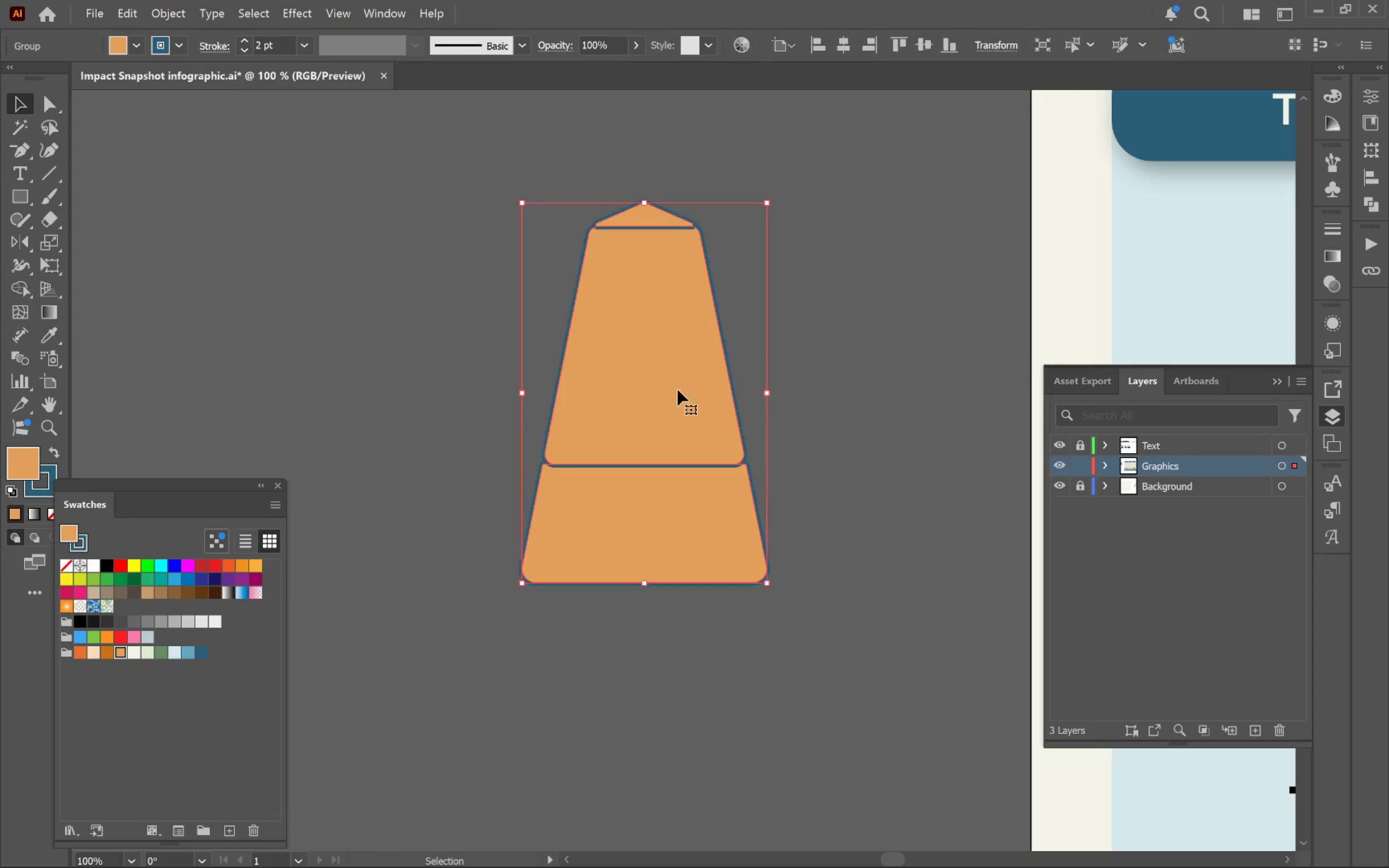 
right_click([677, 390])
 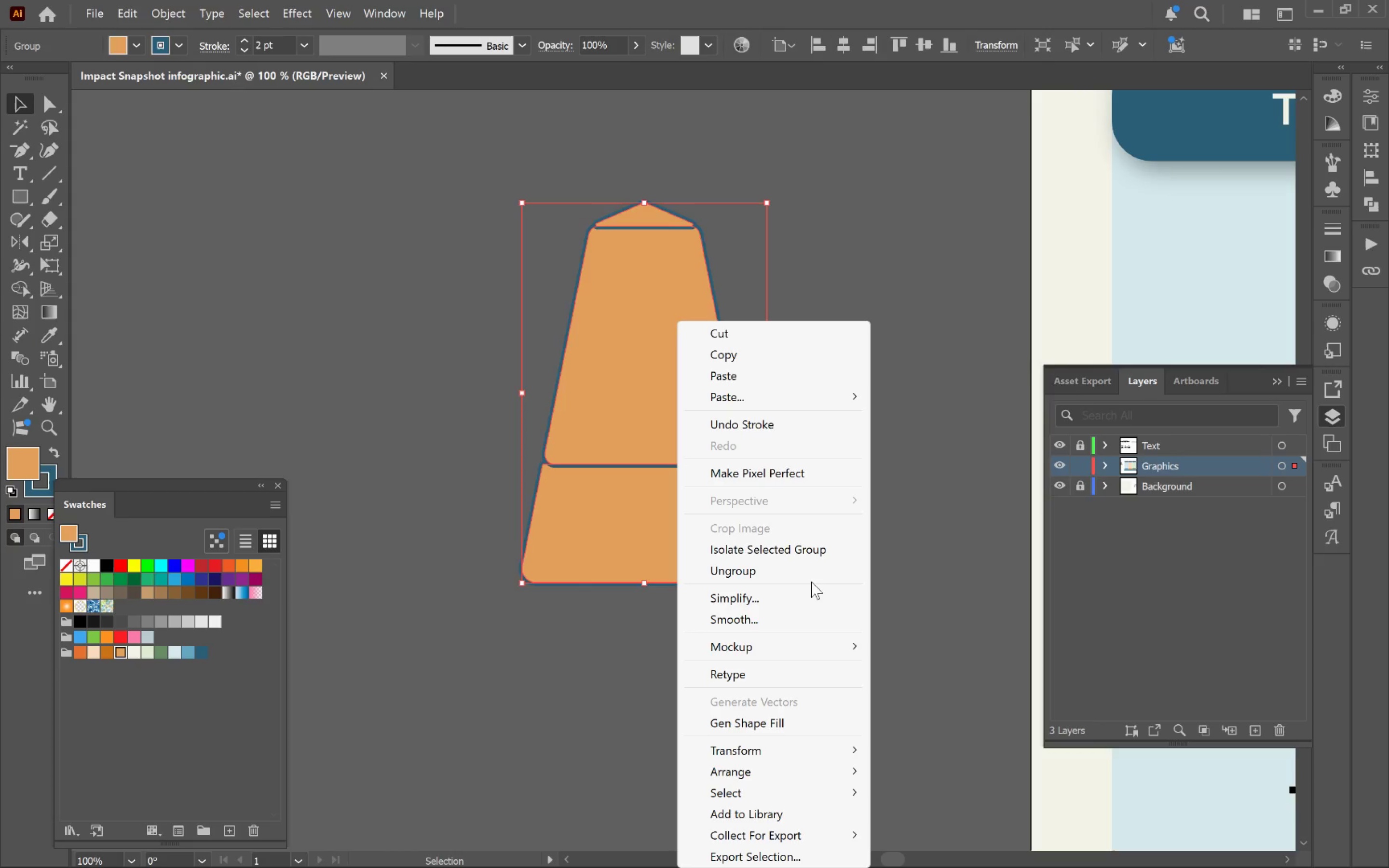 
left_click([810, 567])
 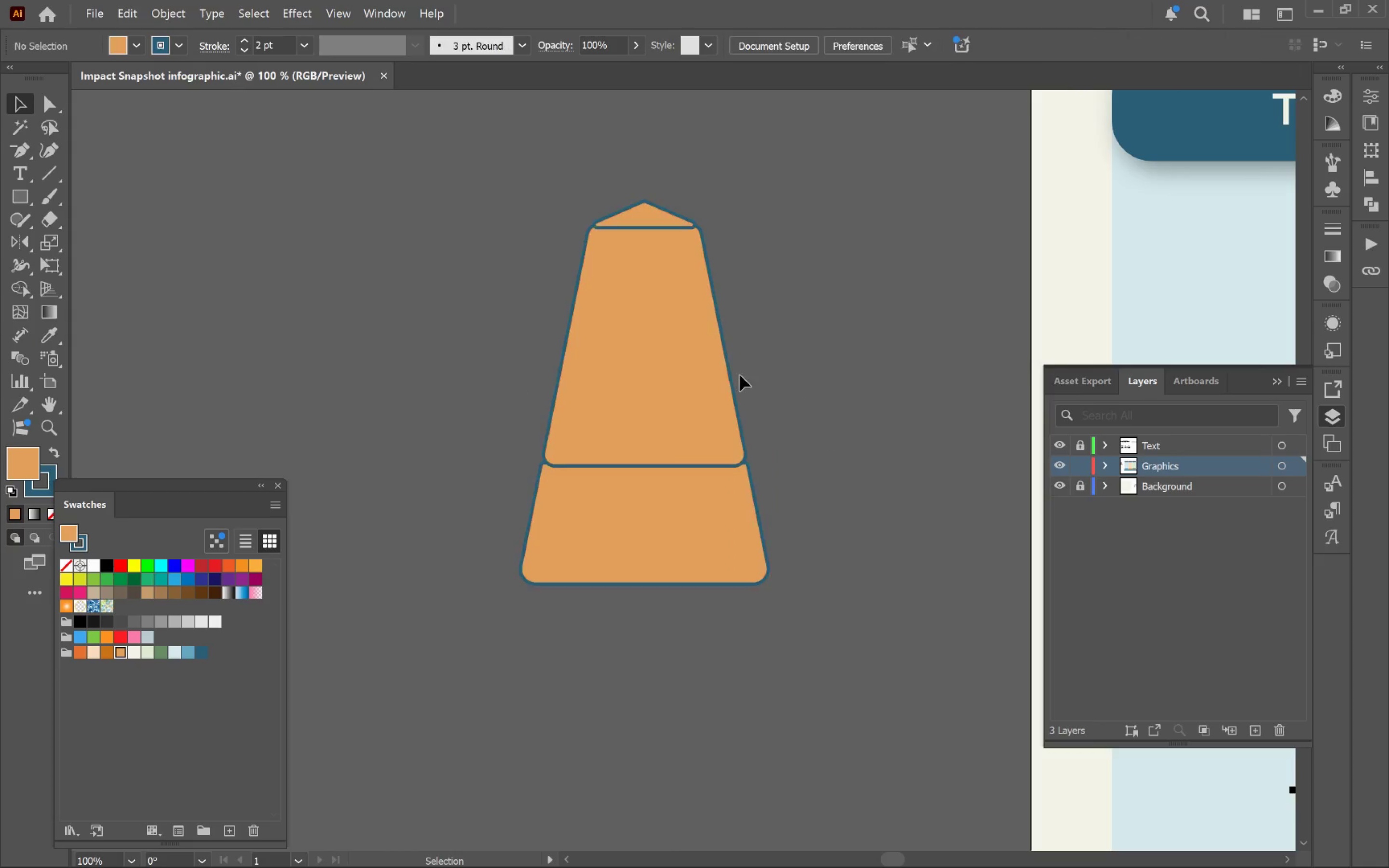 
triple_click([614, 363])
 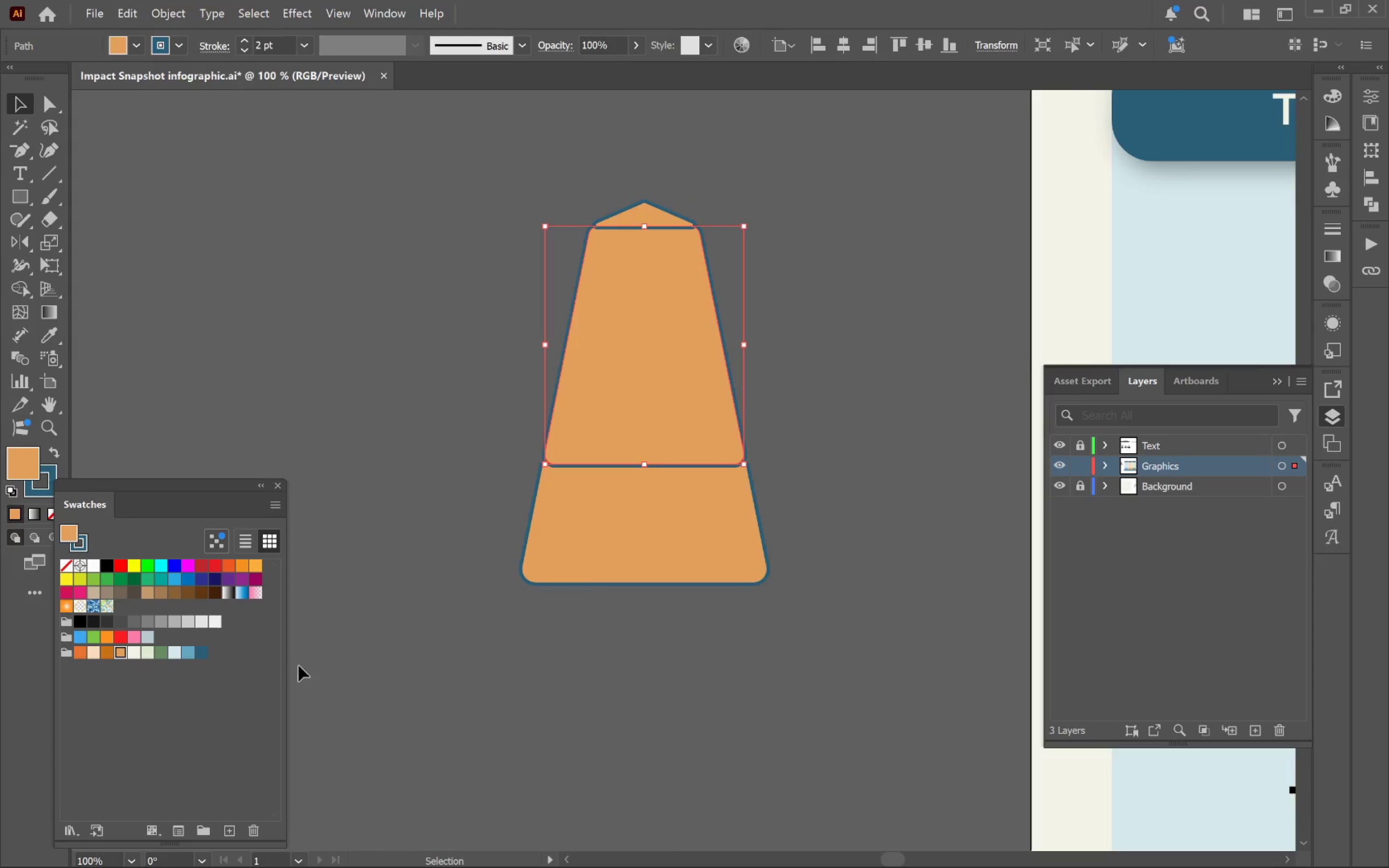 
left_click([200, 653])
 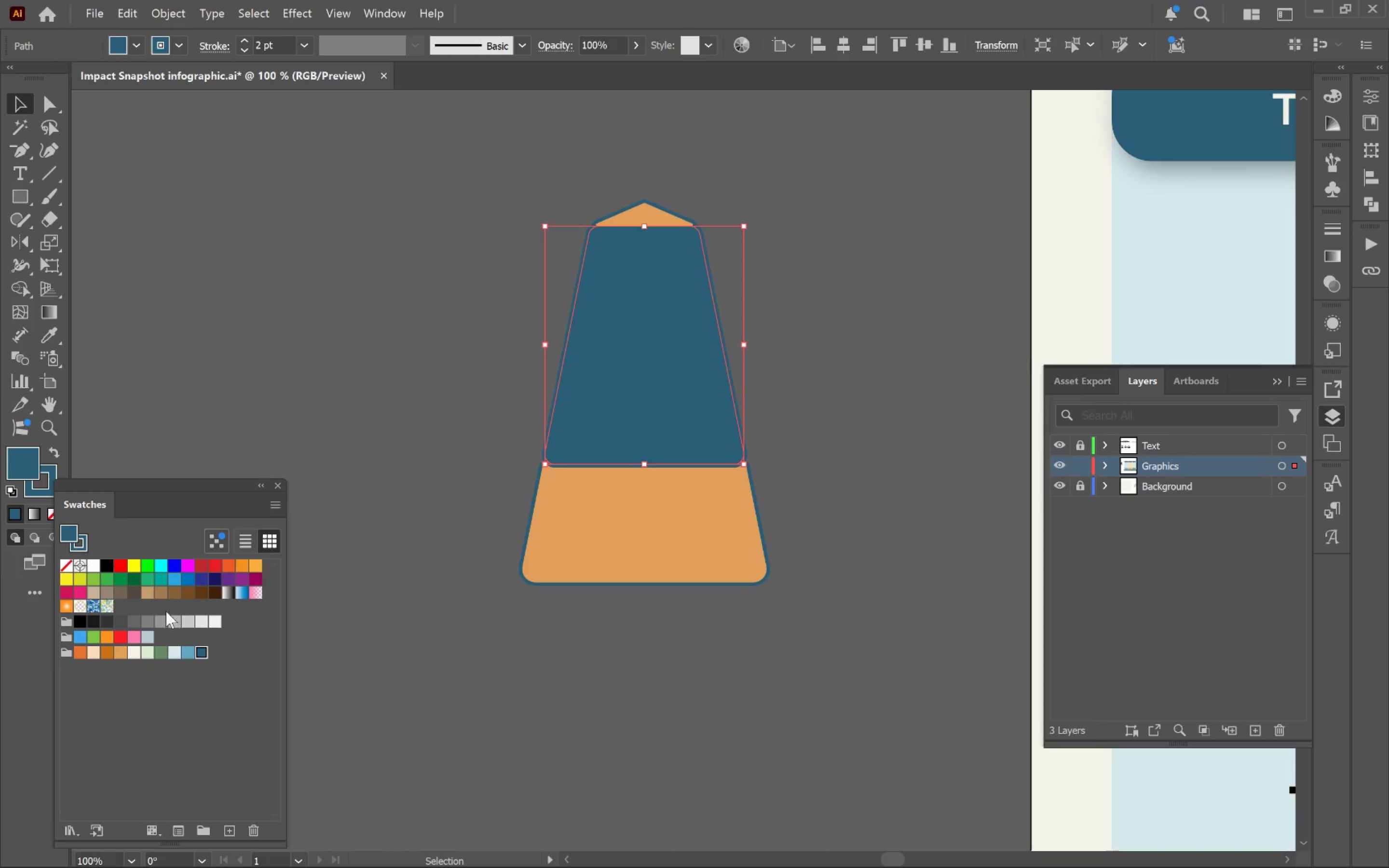 
left_click([191, 651])
 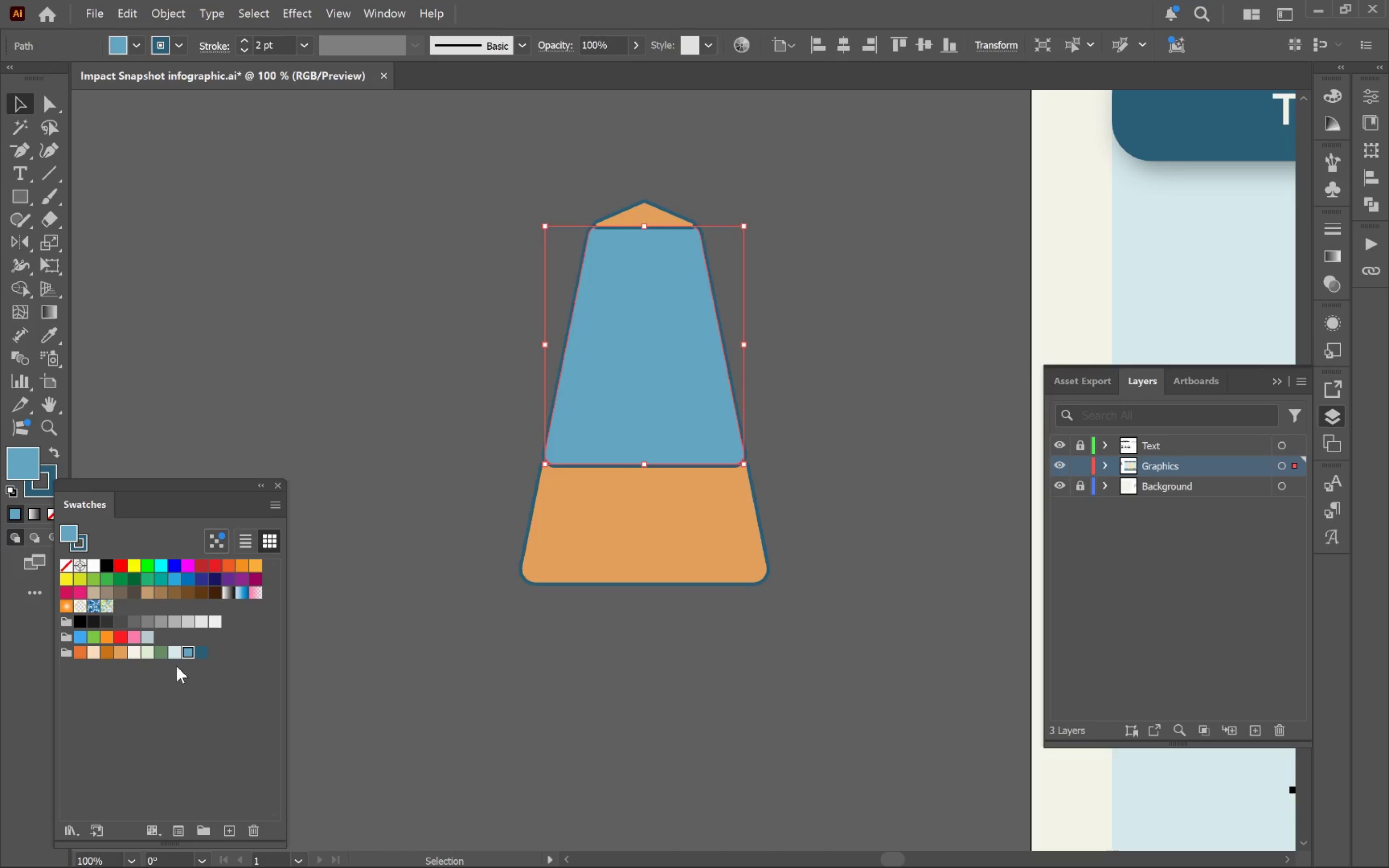 
left_click([174, 652])
 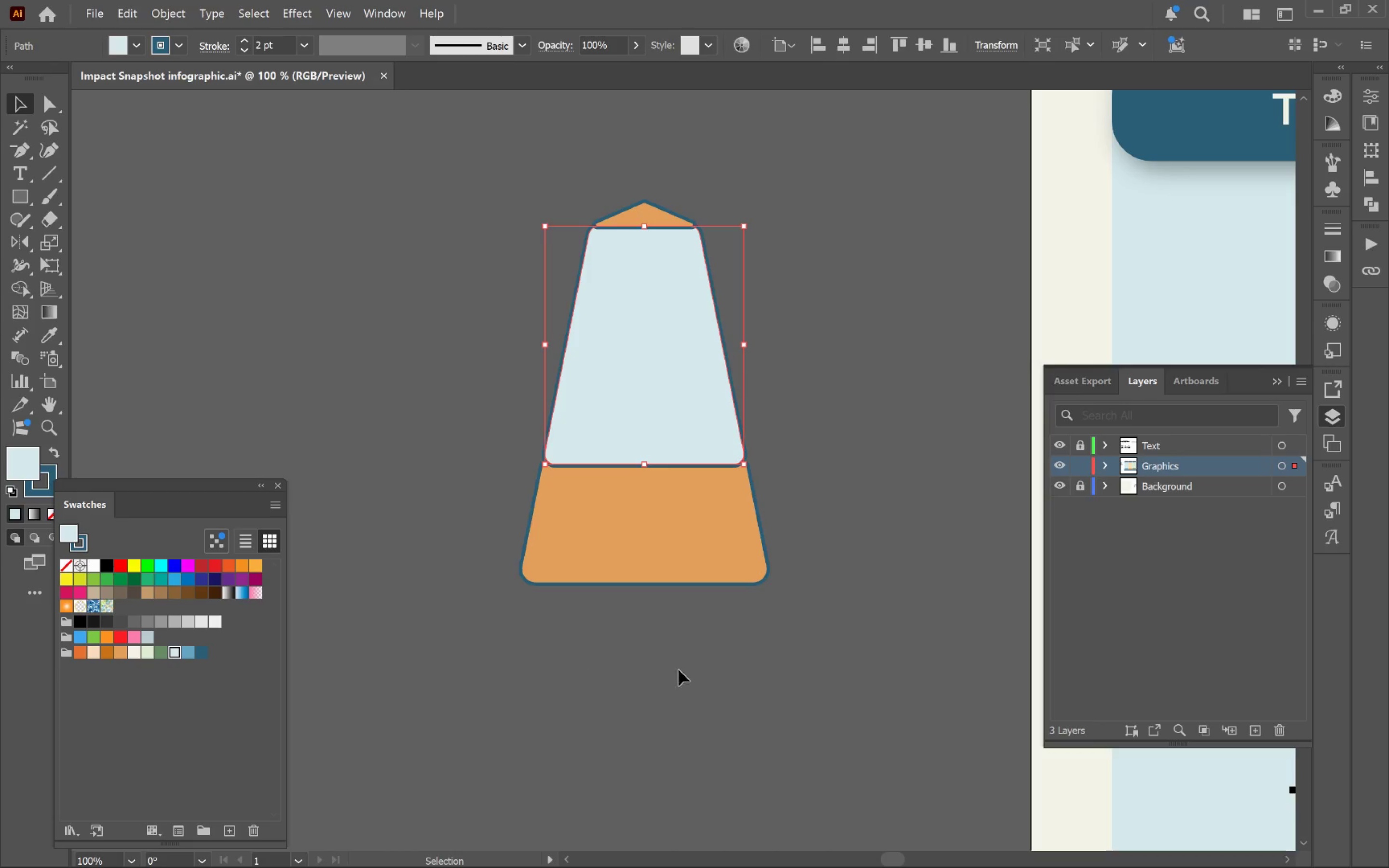 
left_click([710, 686])
 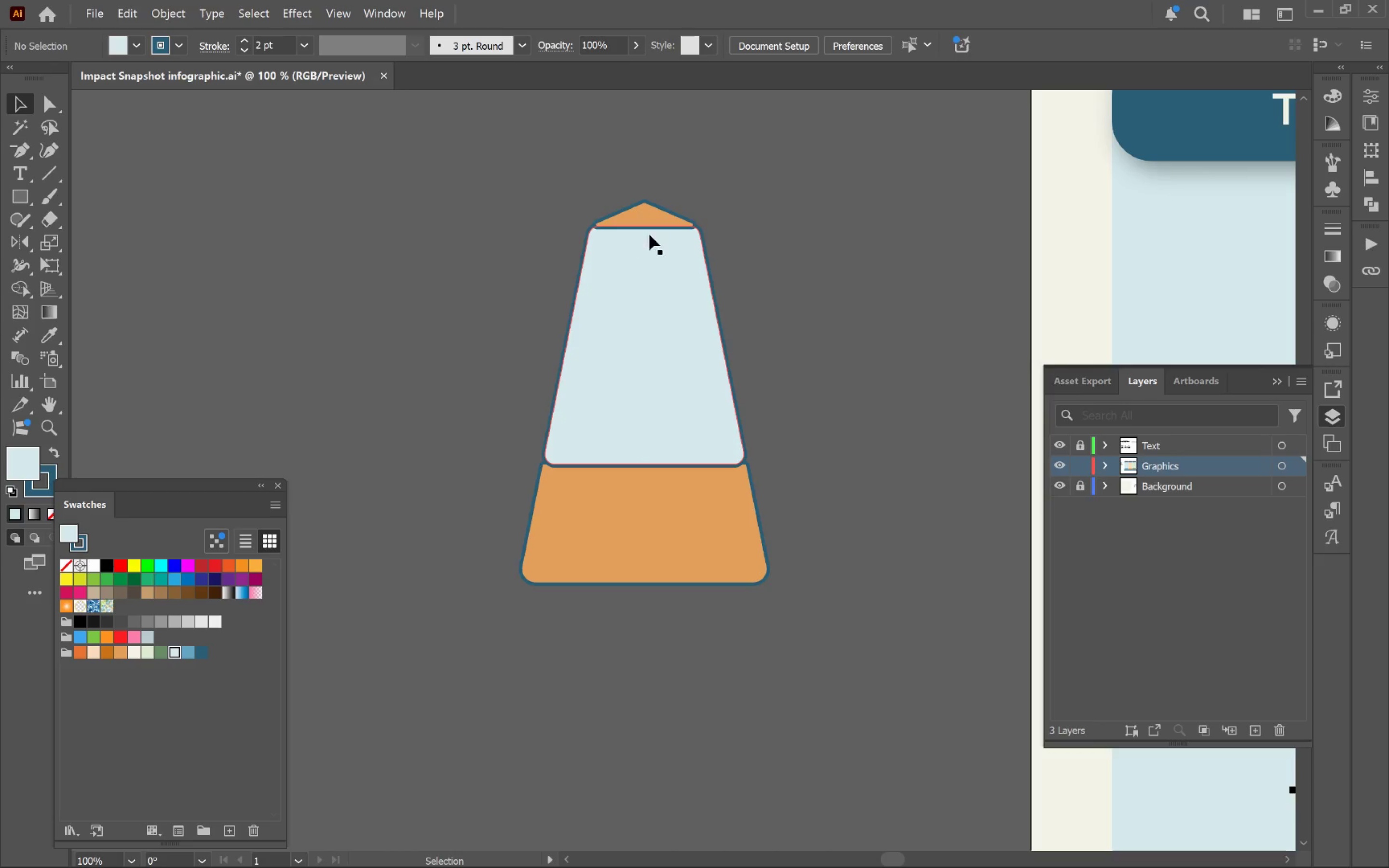 
left_click([834, 367])
 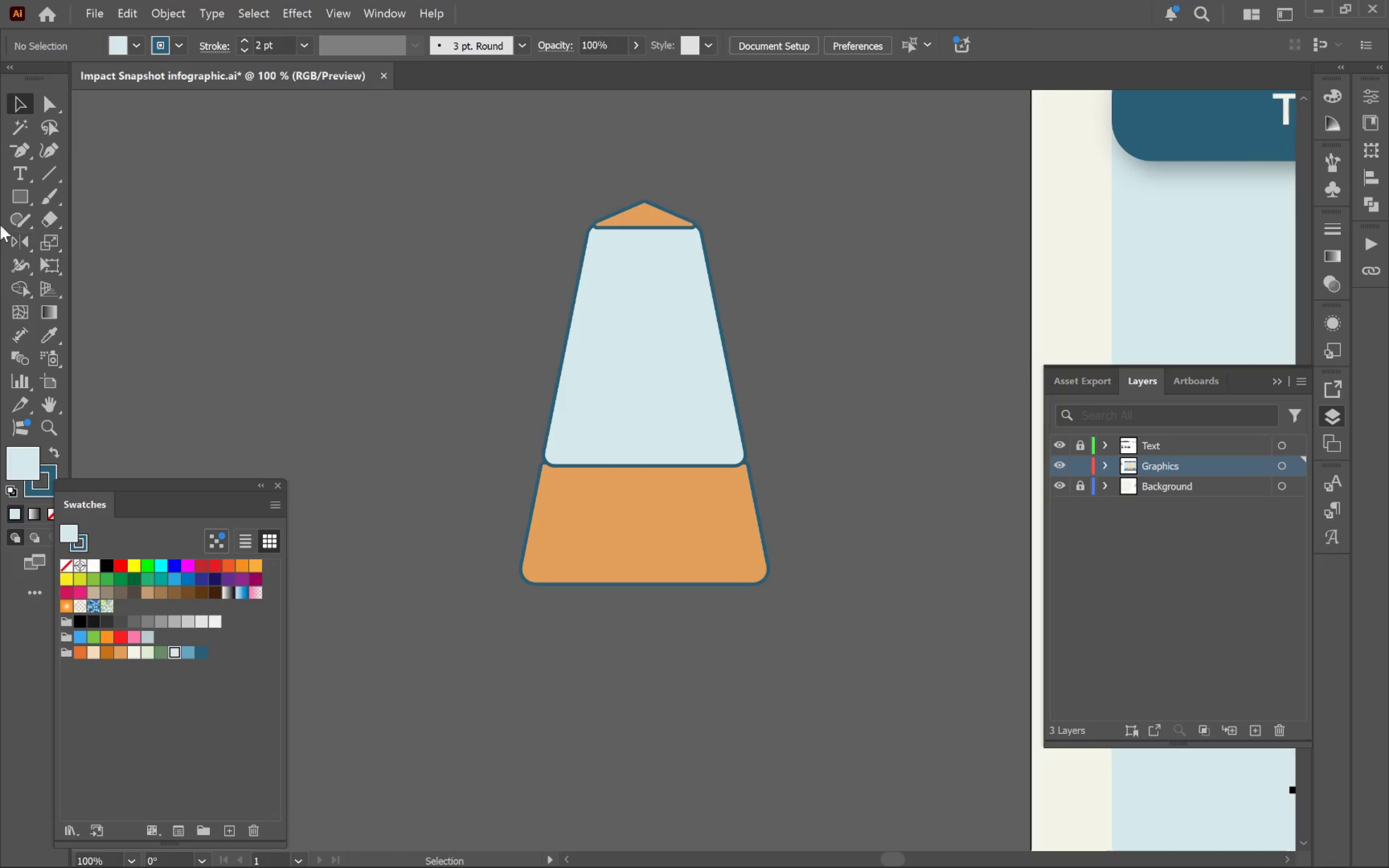 
left_click([30, 201])
 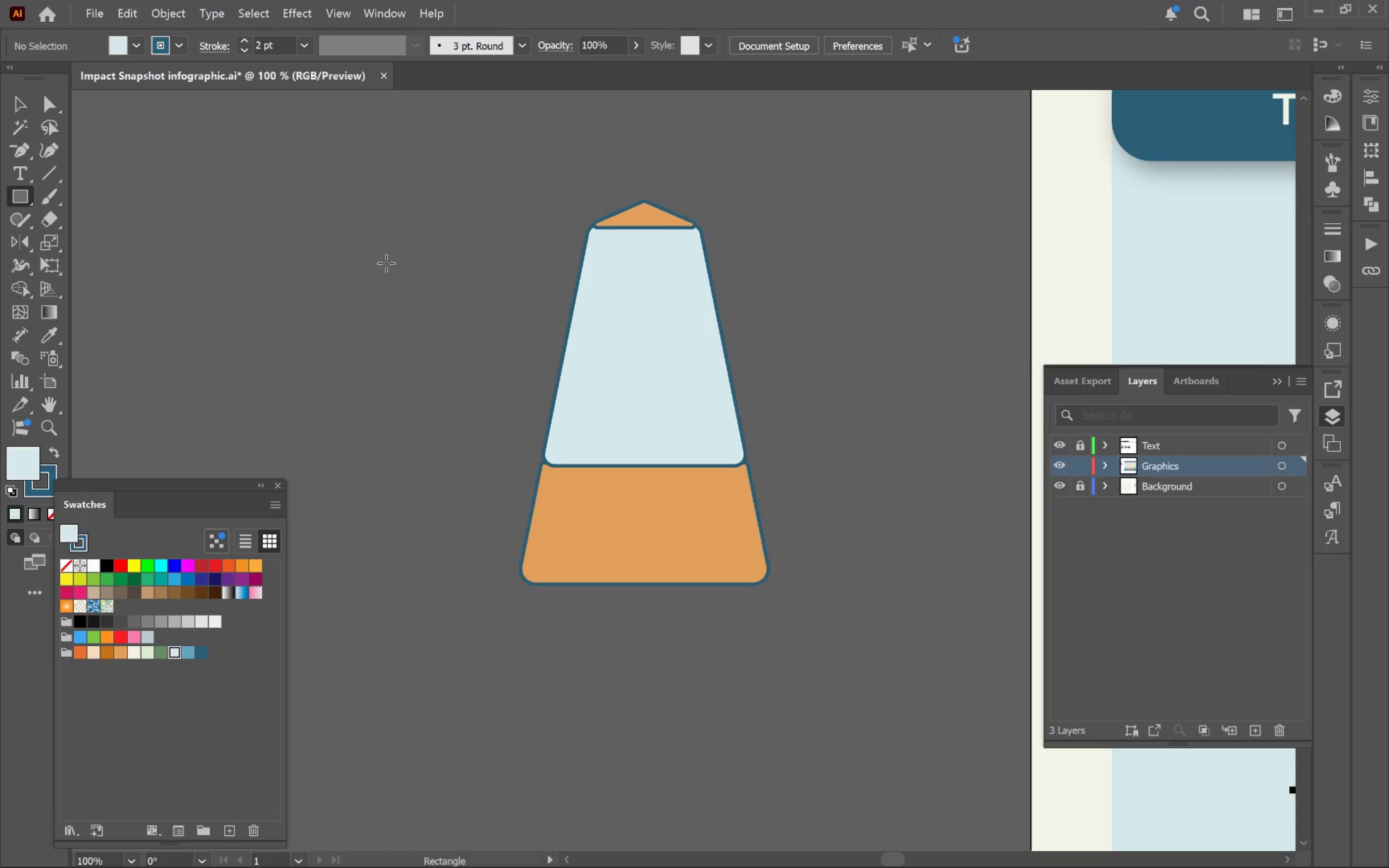 
left_click_drag(start_coordinate=[329, 232], to_coordinate=[378, 496])
 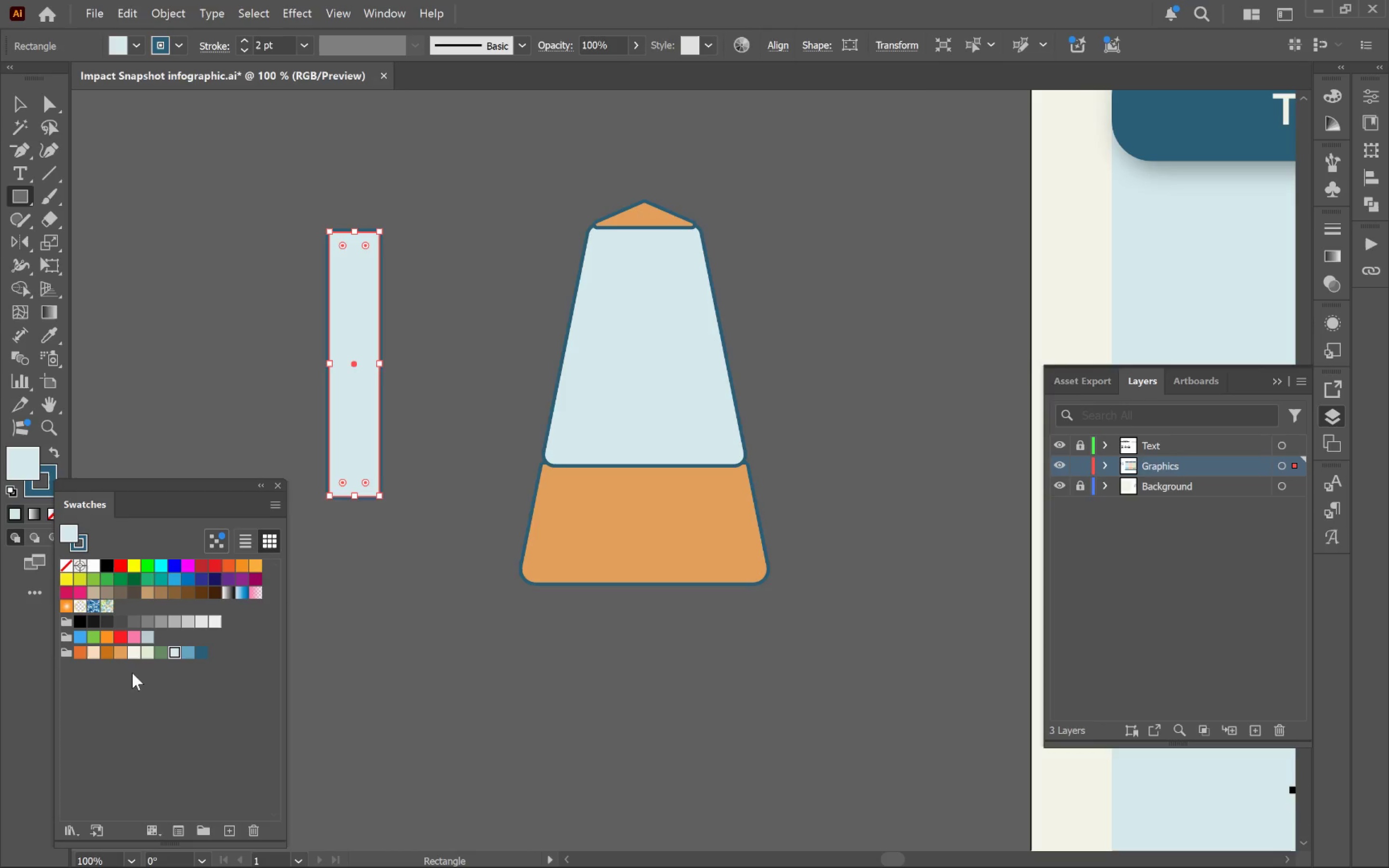 
left_click([132, 652])
 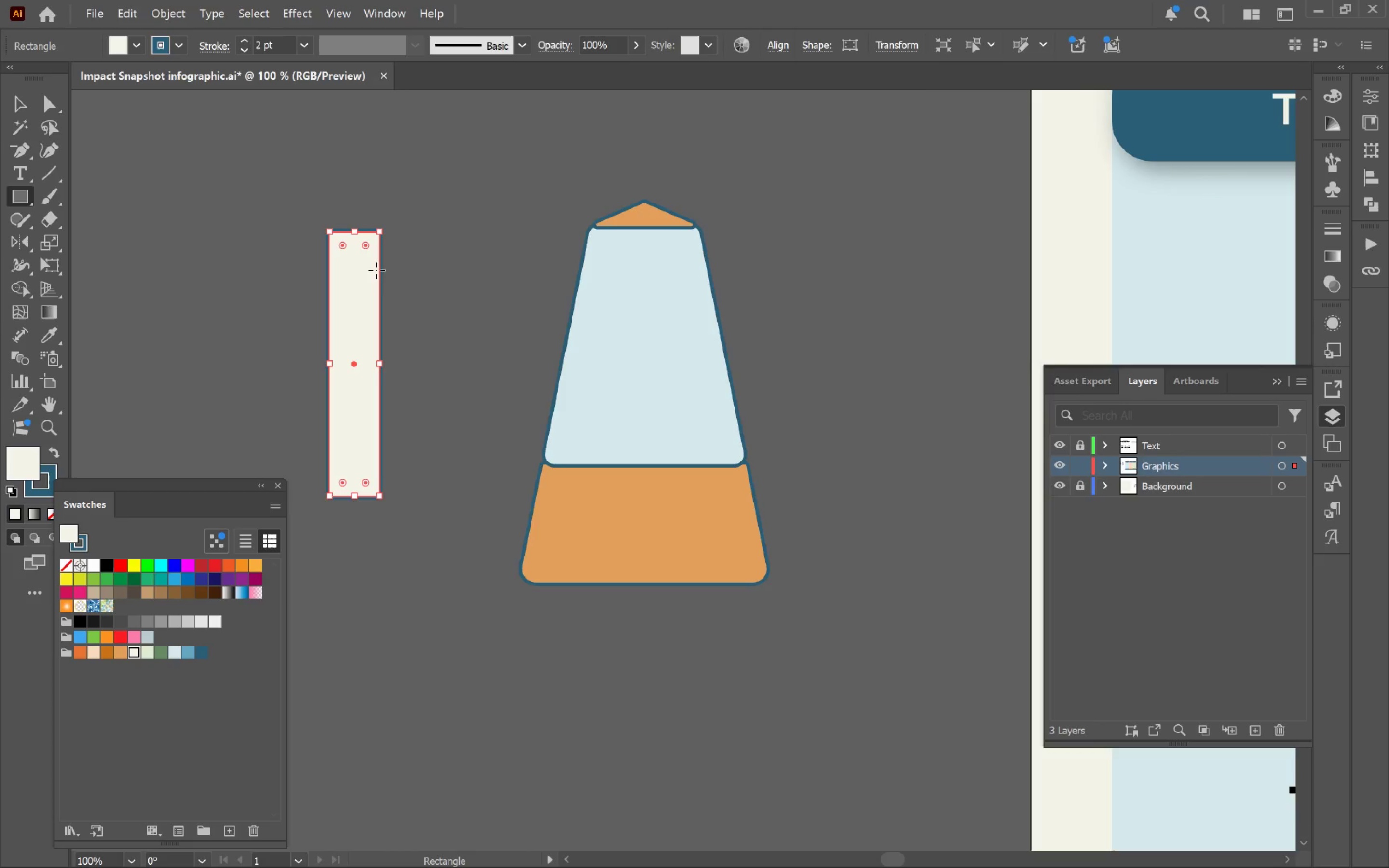 
left_click([46, 171])
 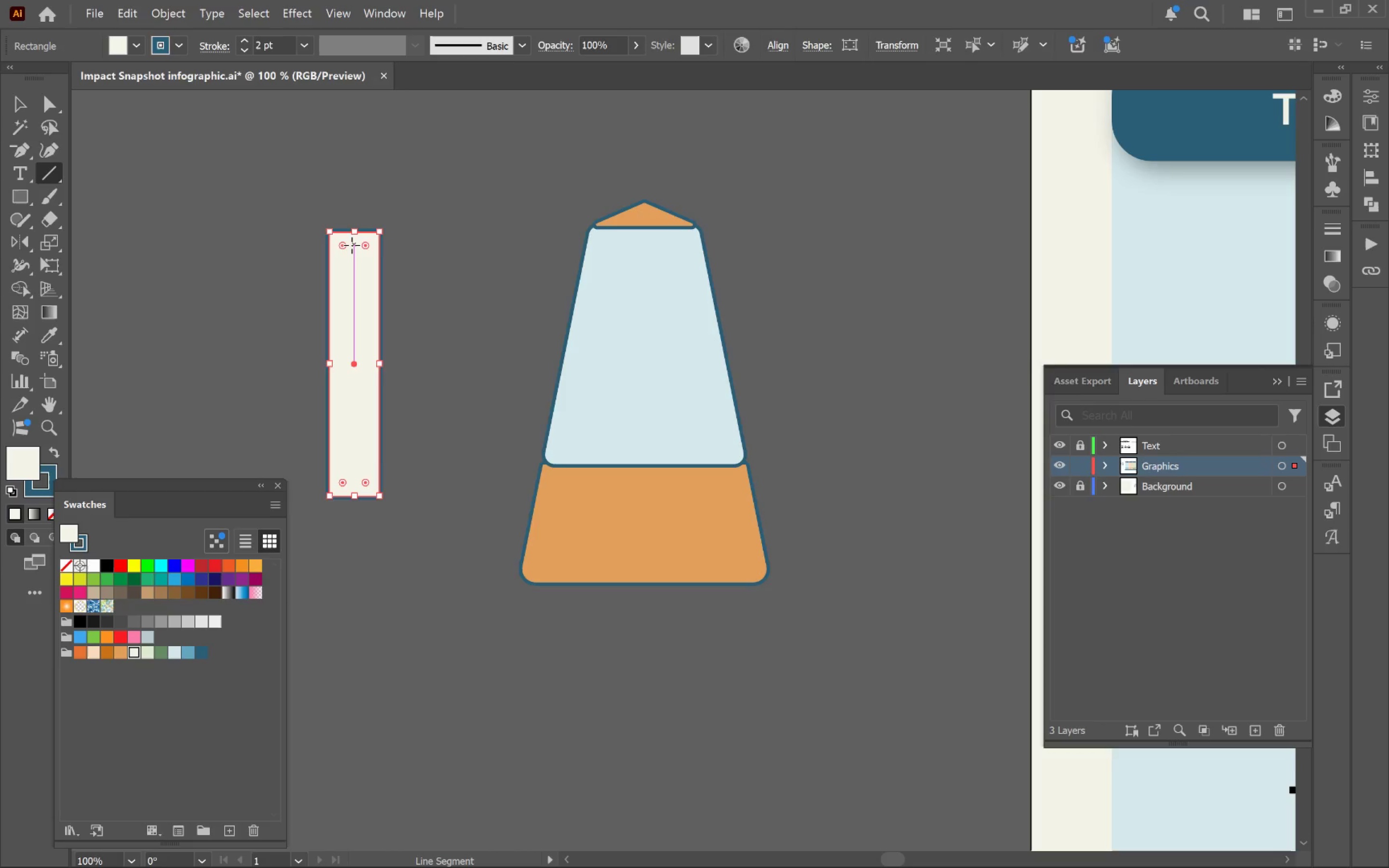 
left_click_drag(start_coordinate=[353, 245], to_coordinate=[360, 483])
 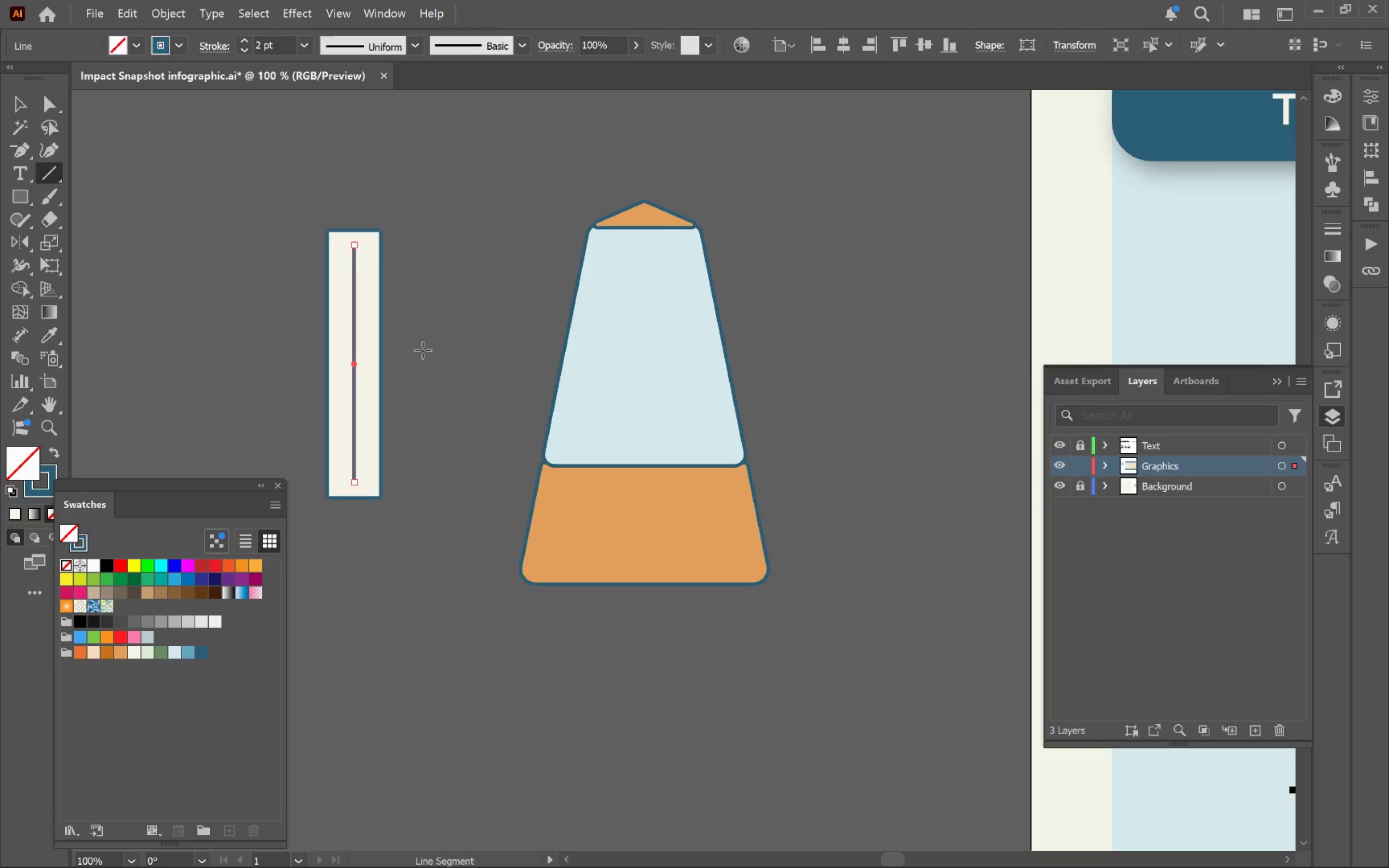 
hold_key(key=ShiftLeft, duration=1.23)
 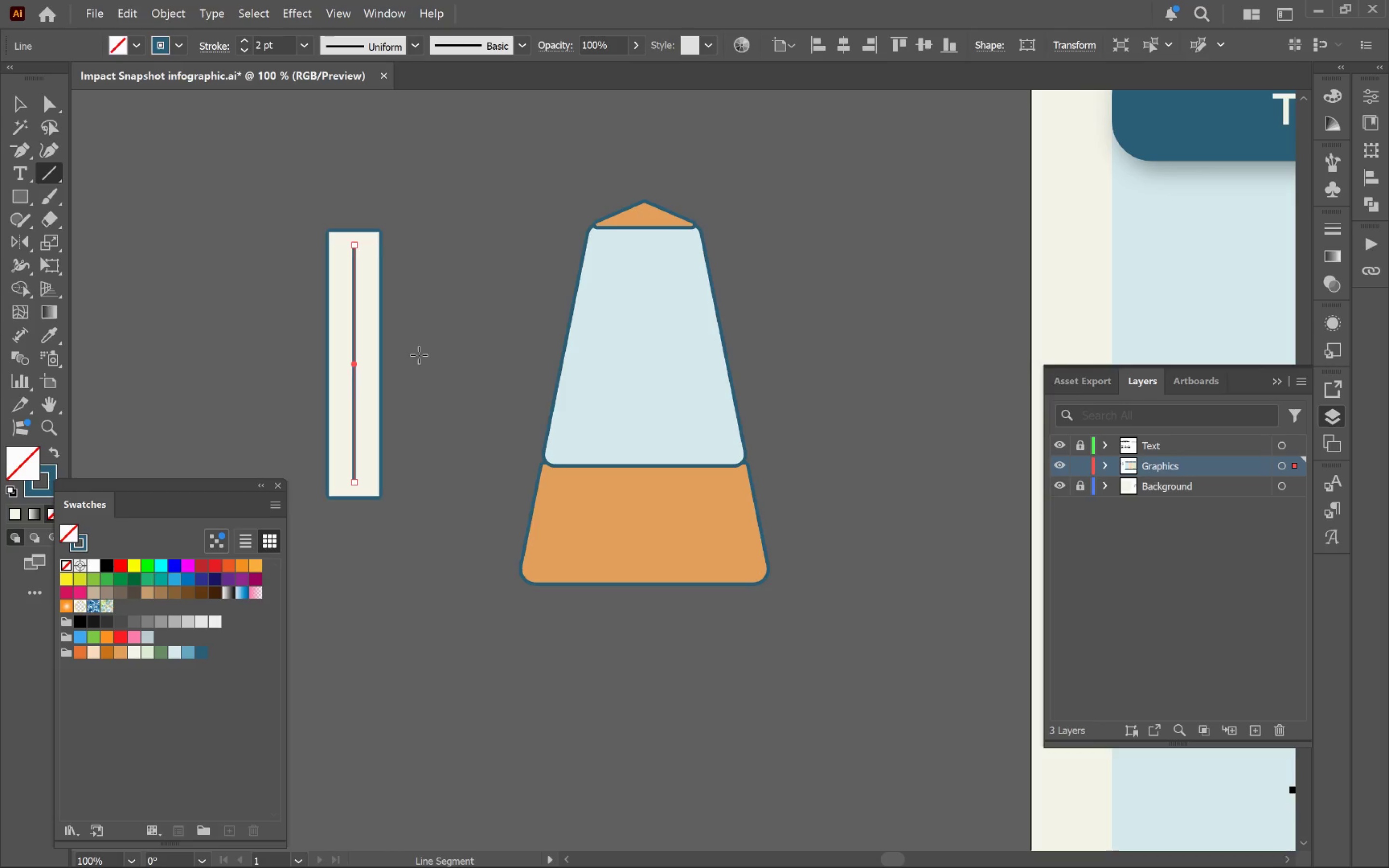 
hold_key(key=Space, duration=0.76)
 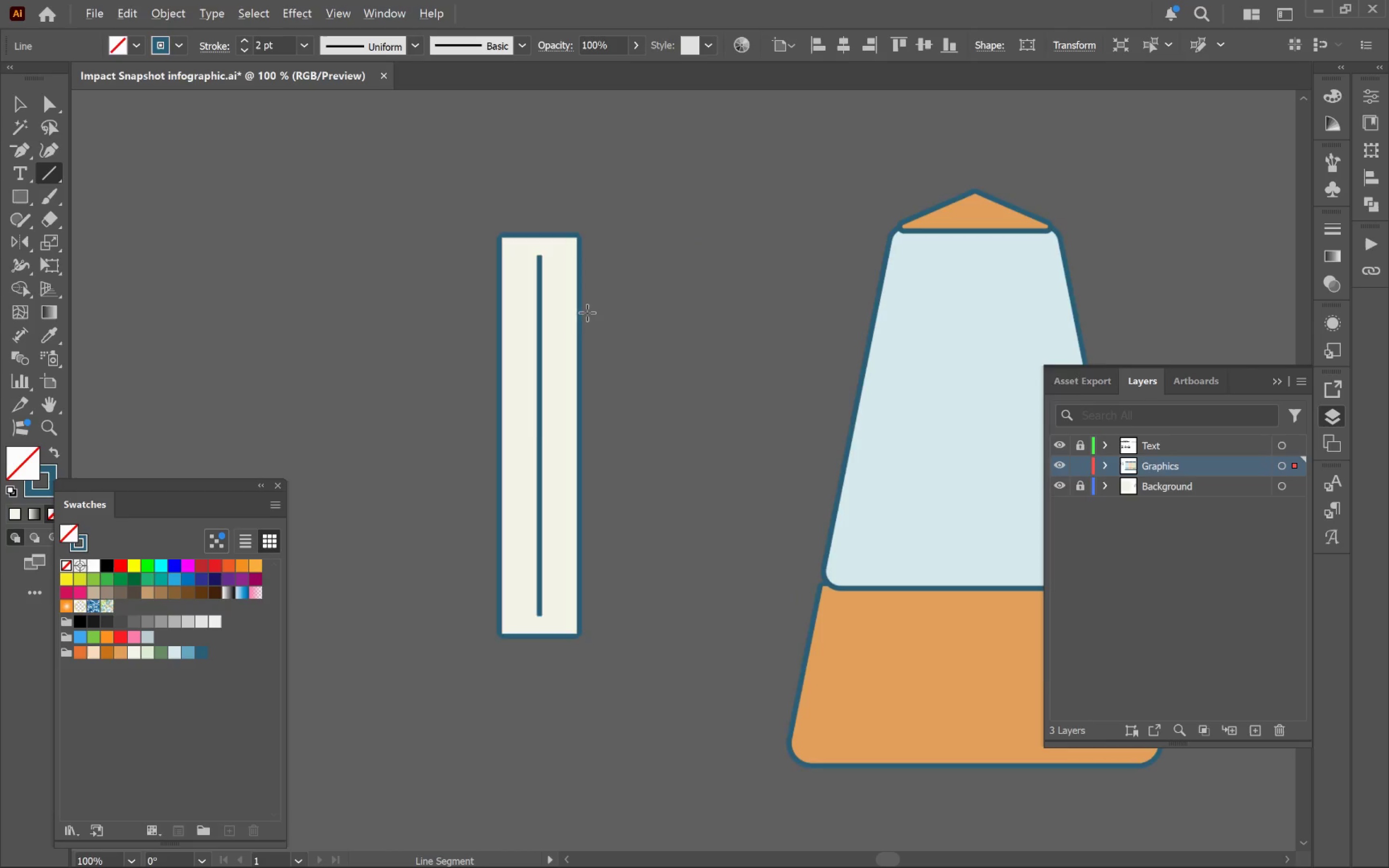 
left_click_drag(start_coordinate=[424, 348], to_coordinate=[626, 379])
 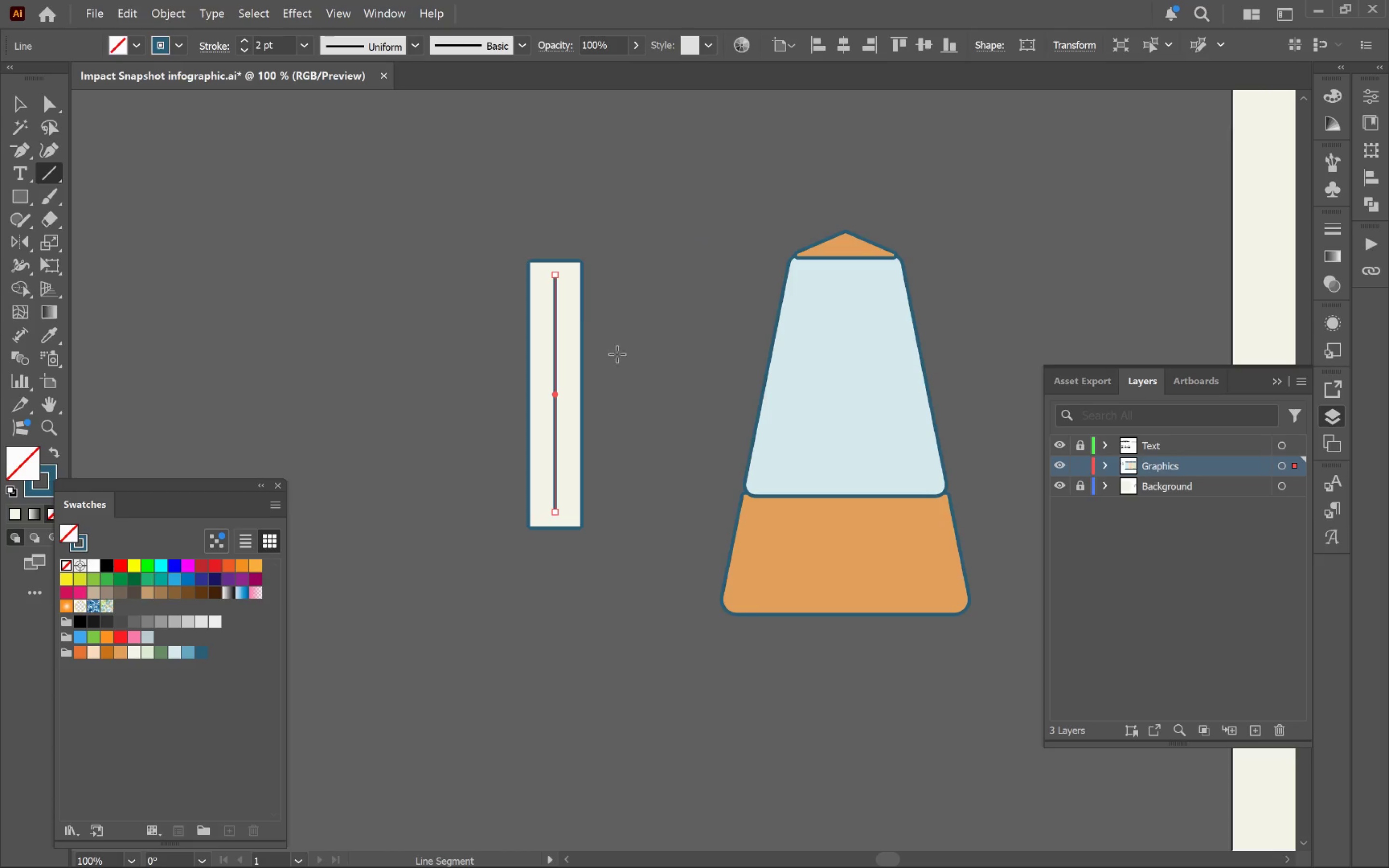 
hold_key(key=AltLeft, duration=0.6)
scroll: coordinate [587, 312], scroll_direction: up, amount: 3.0
 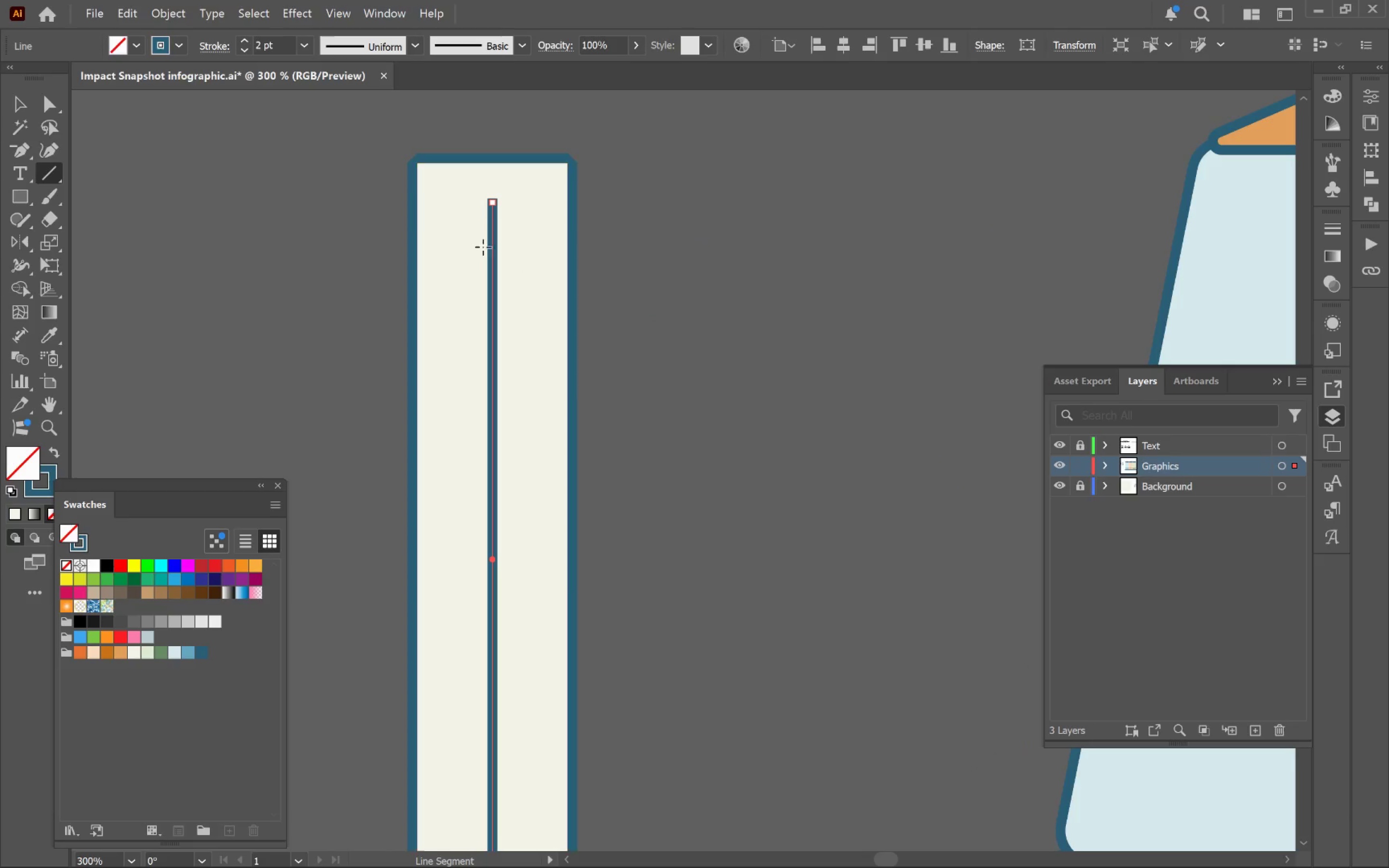 
left_click_drag(start_coordinate=[468, 258], to_coordinate=[532, 264])
 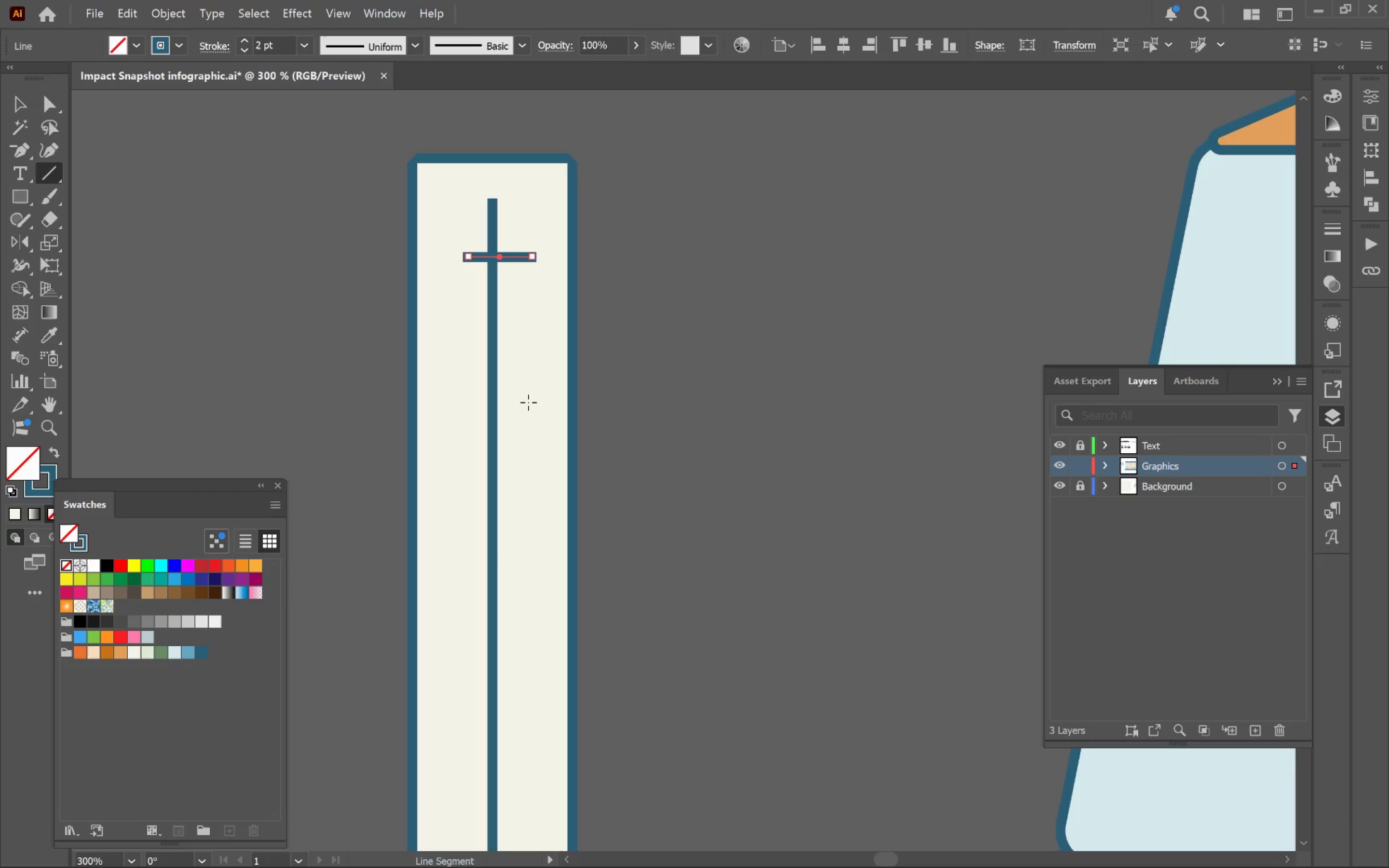 
hold_key(key=ShiftLeft, duration=0.89)
 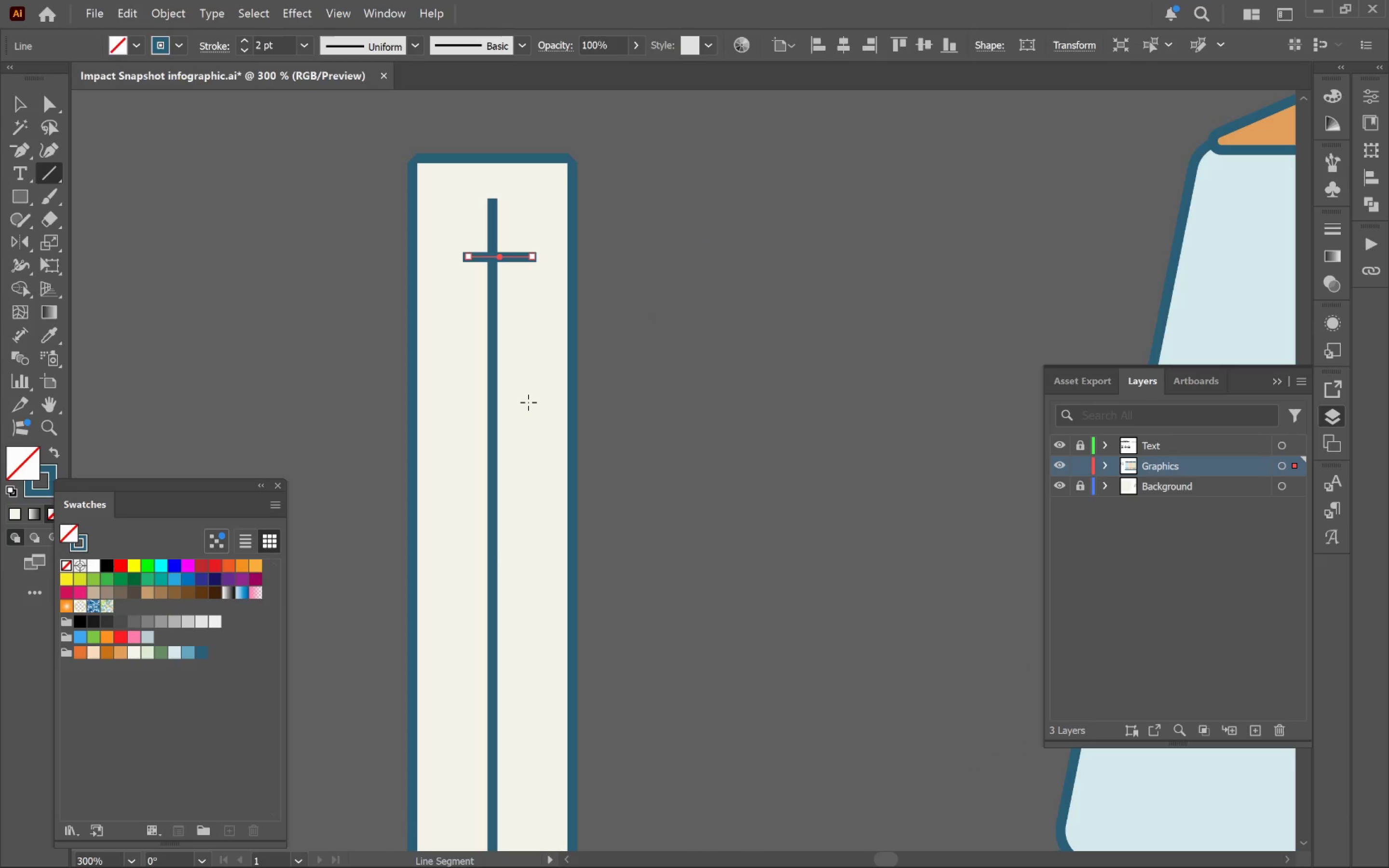 
key(V)
 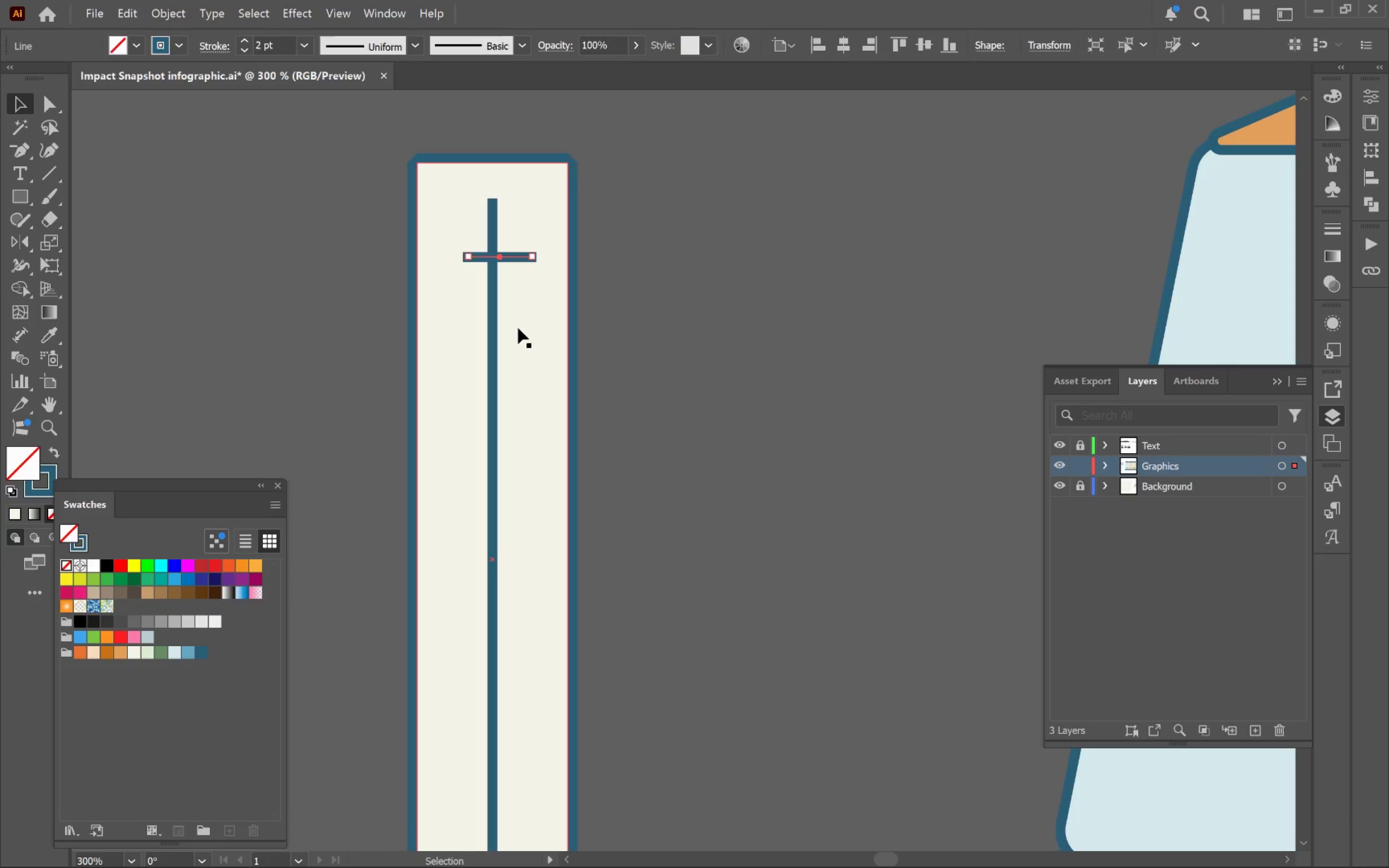 
hold_key(key=AltLeft, duration=2.02)
left_click_drag(start_coordinate=[517, 259], to_coordinate=[525, 357])
 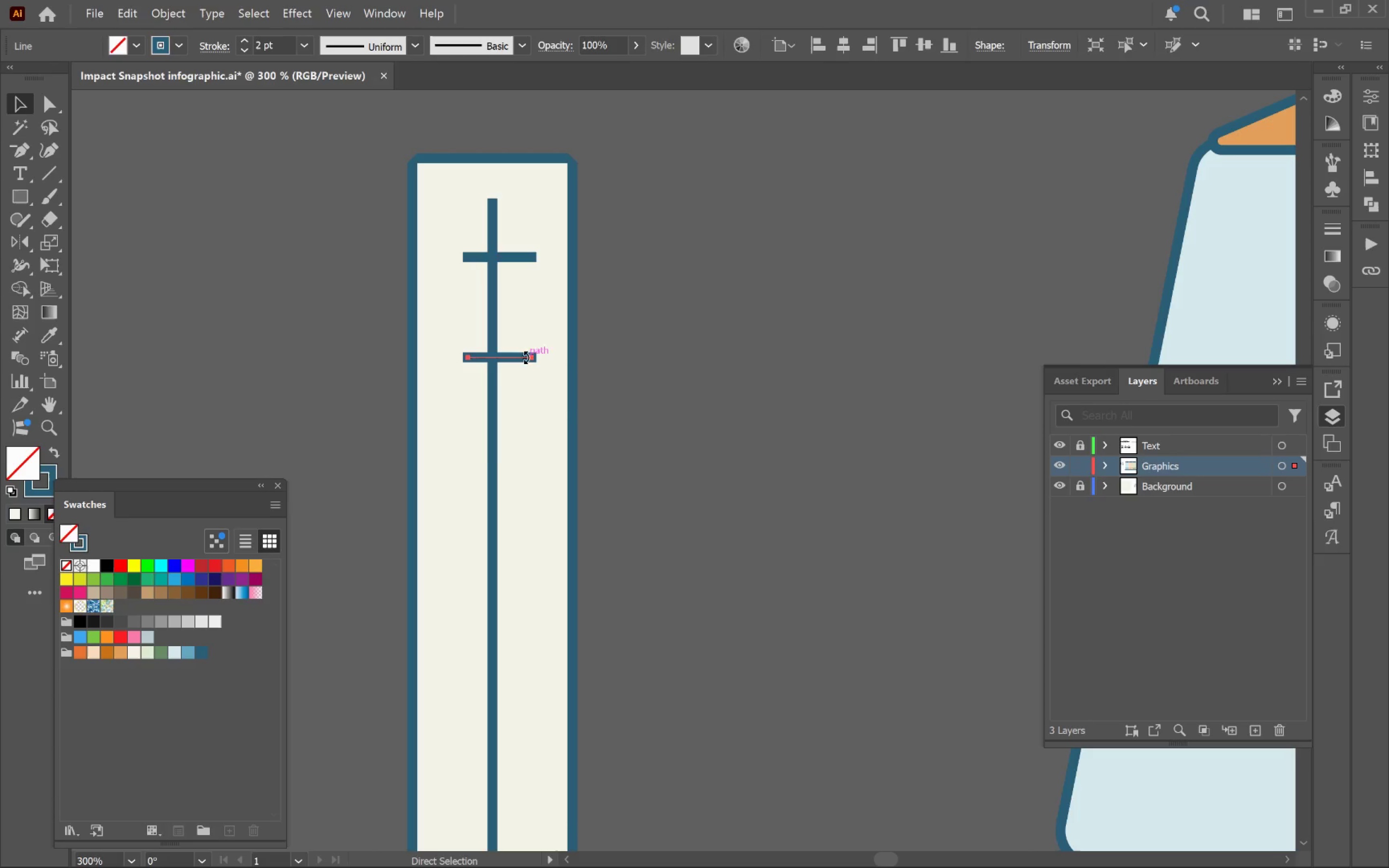 
hold_key(key=ShiftLeft, duration=0.88)
 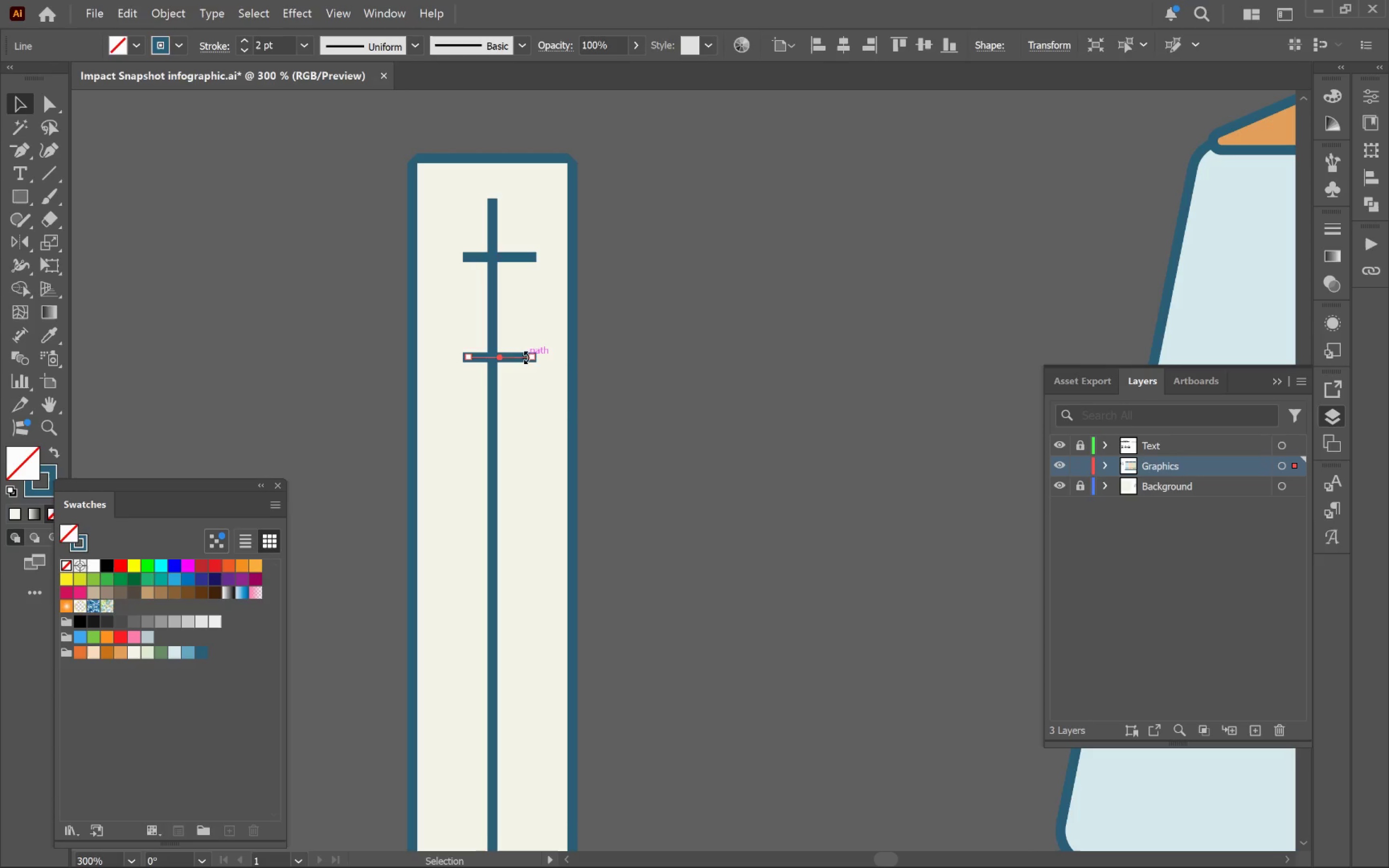 
key(Control+D)
 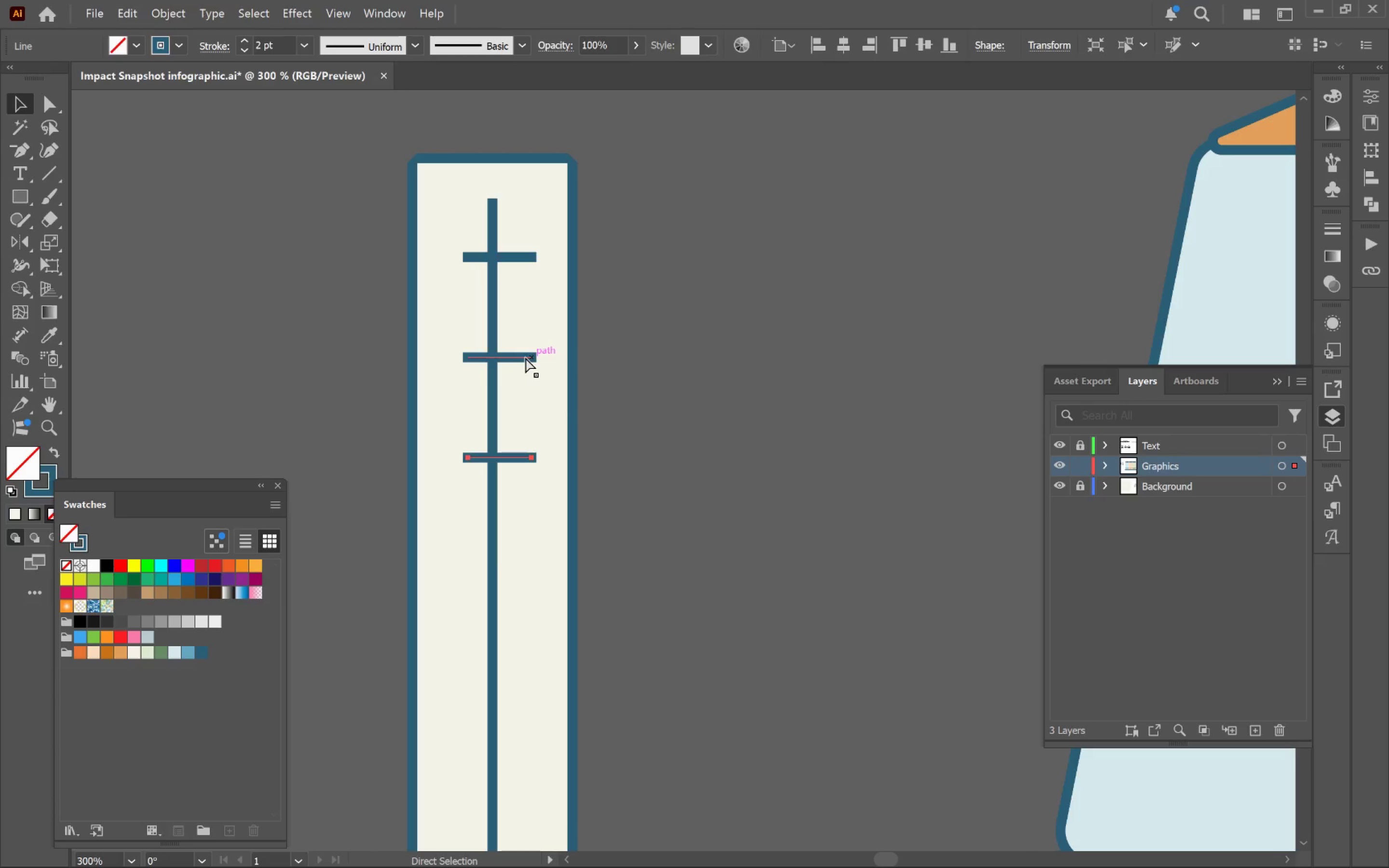 
key(Control+D)
 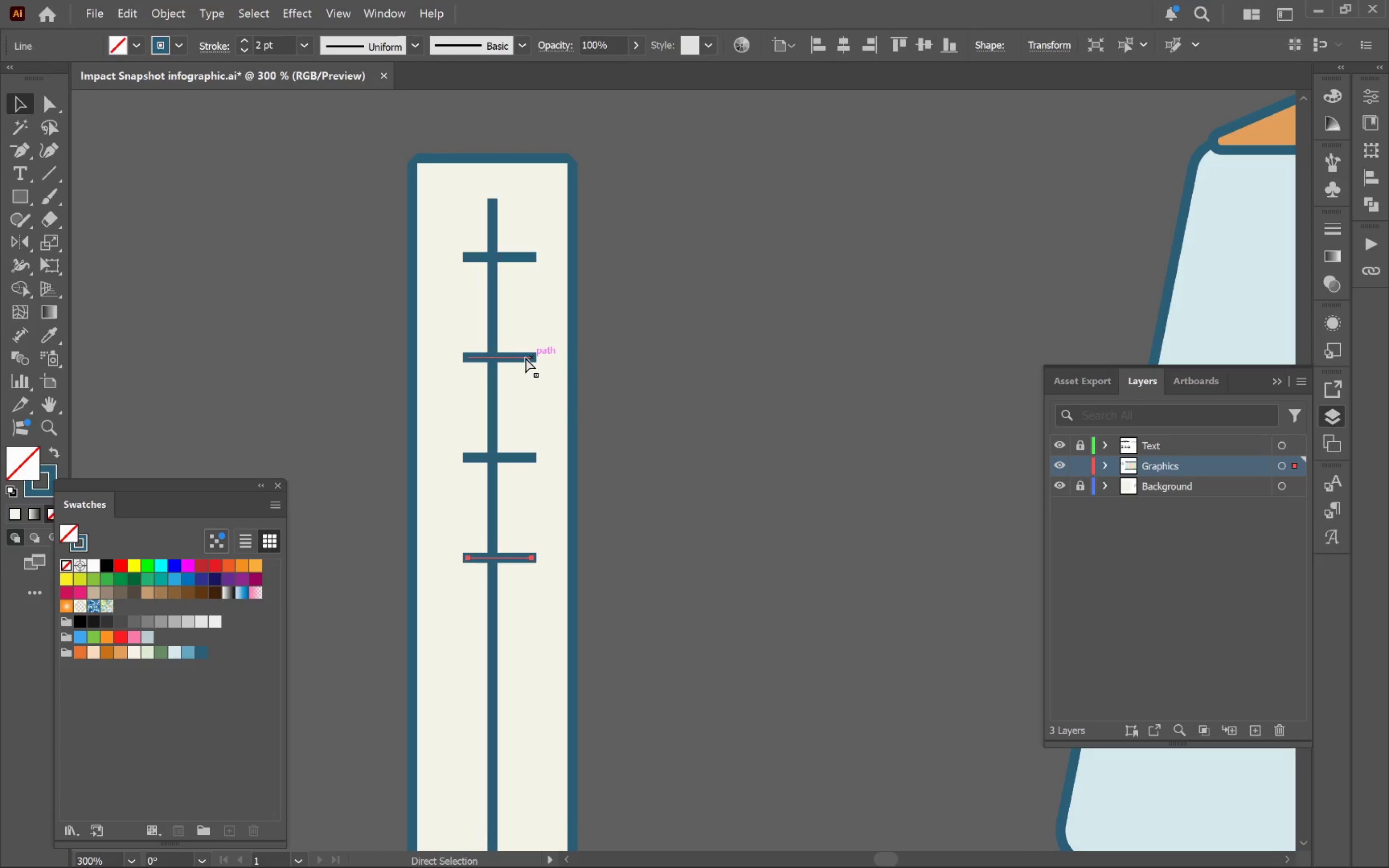 
key(Control+D)
 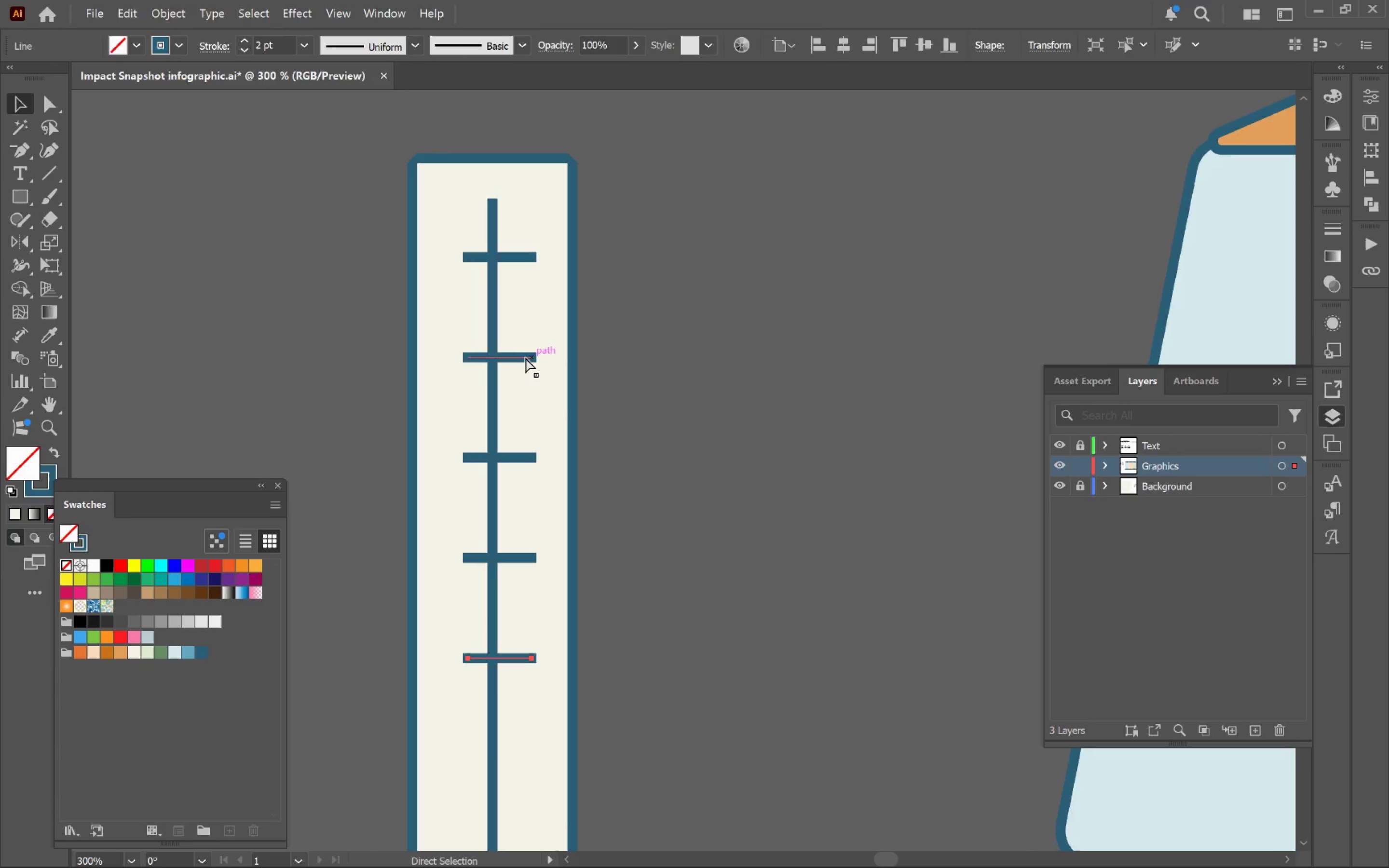 
key(Control+D)
 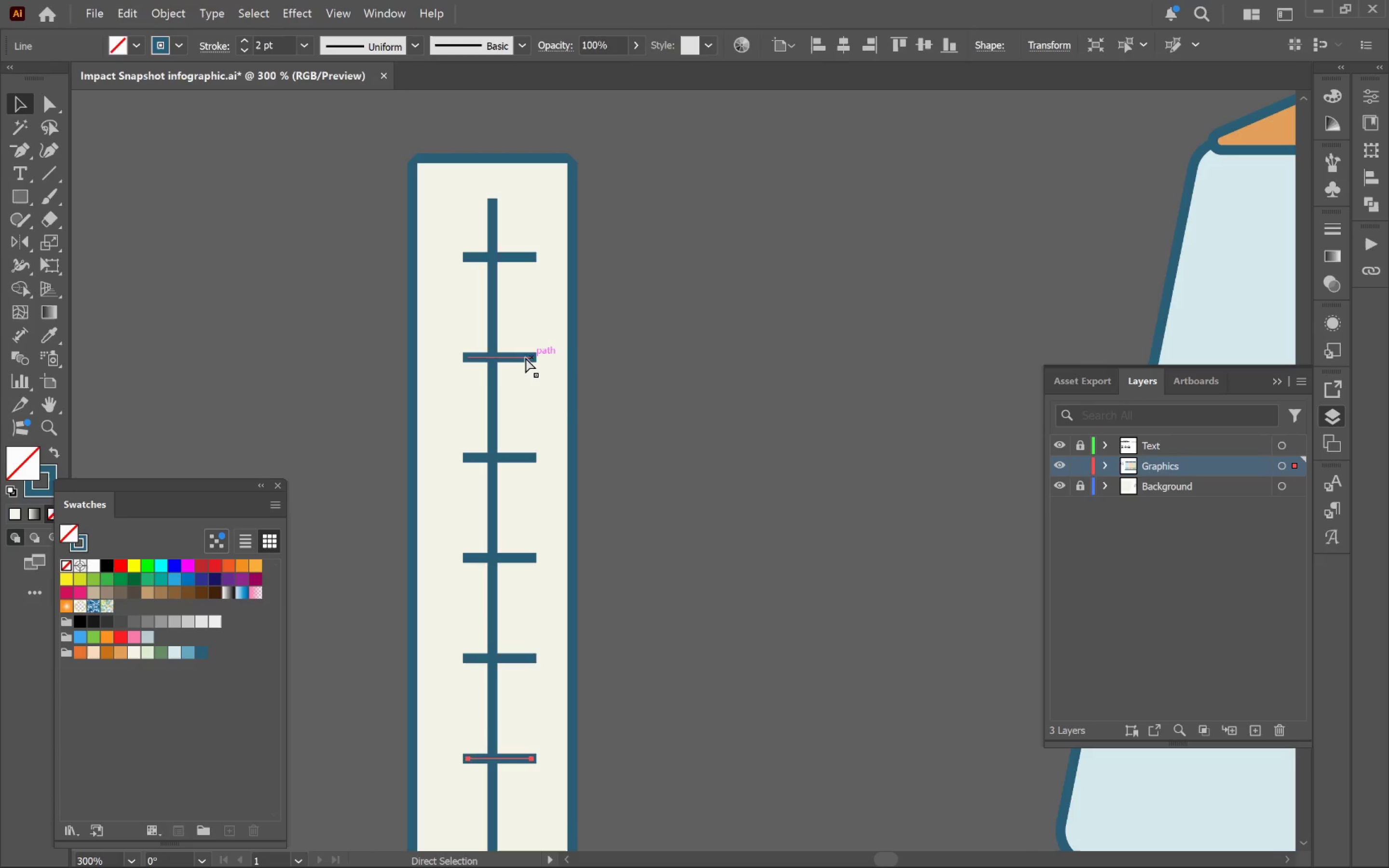 
key(Control+D)
 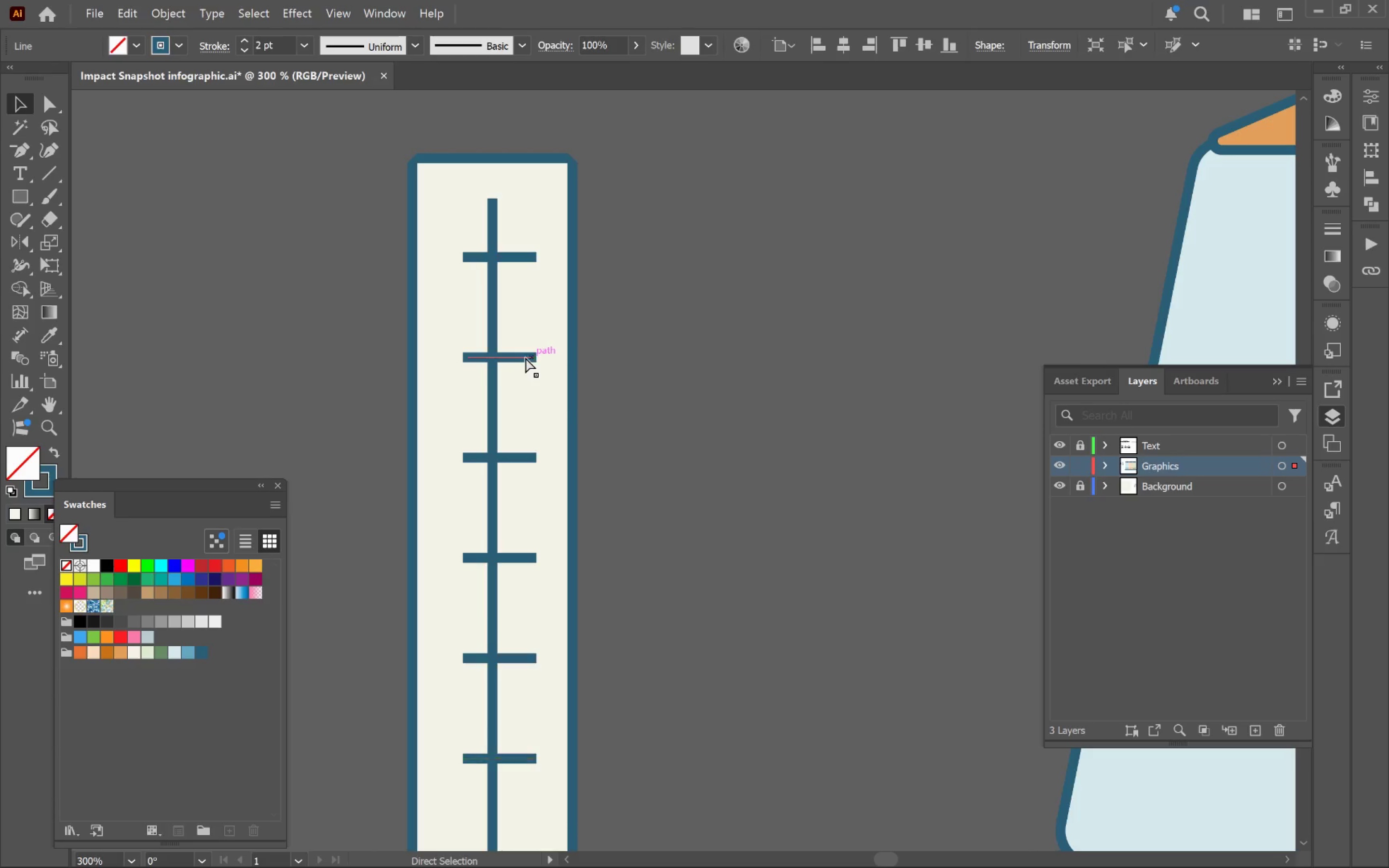 
key(Control+D)
 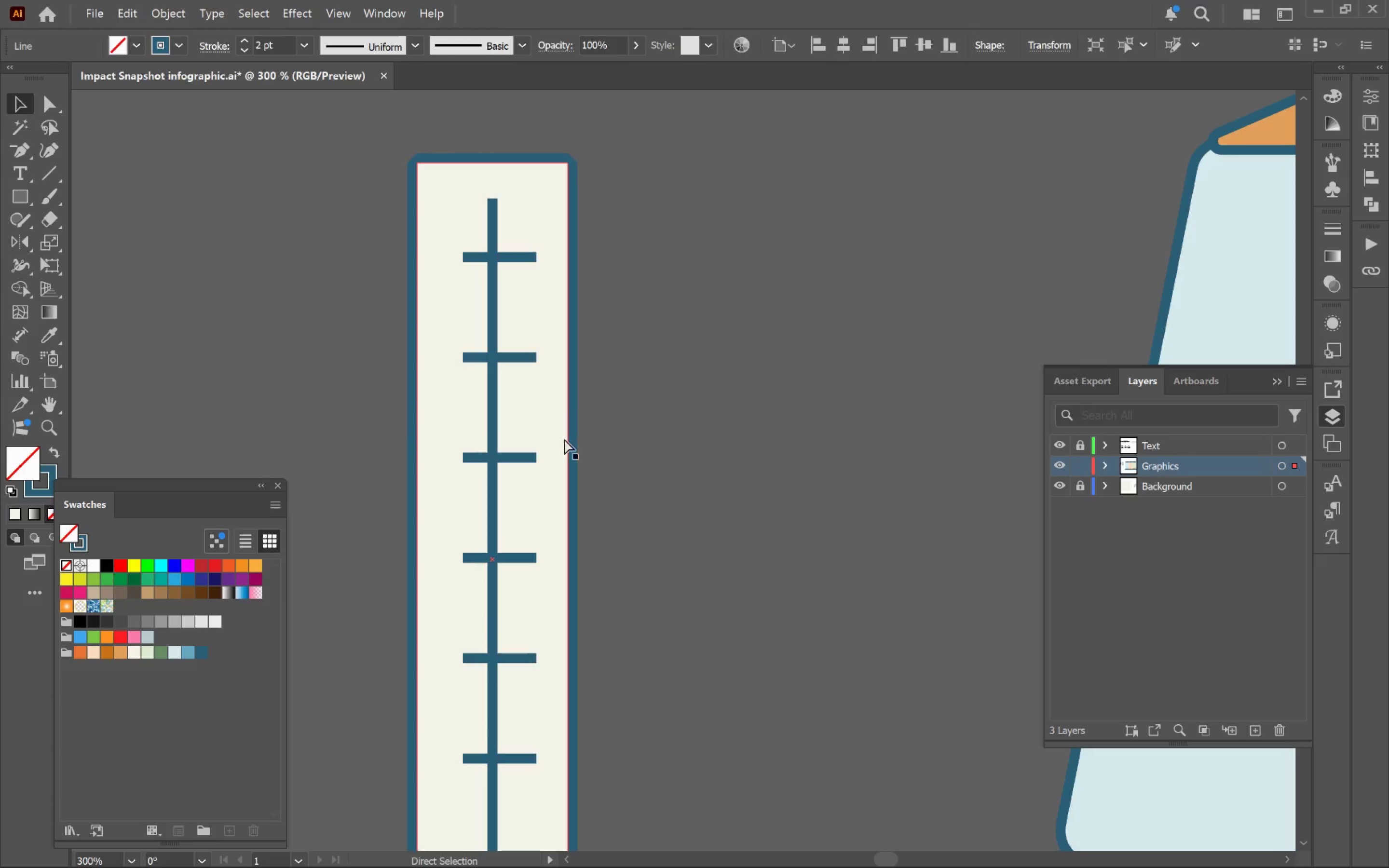 
hold_key(key=AltLeft, duration=0.39)
 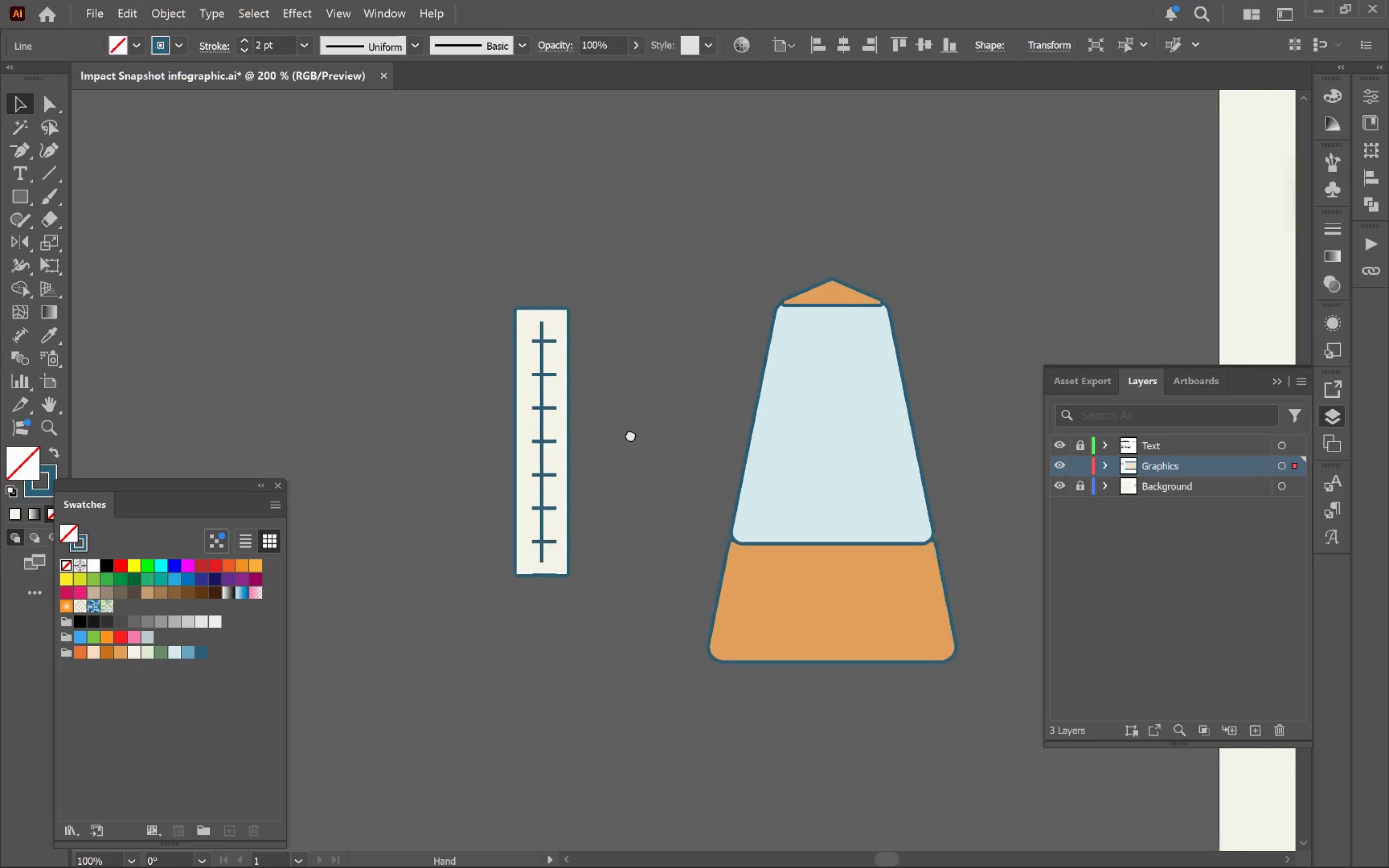 
hold_key(key=Space, duration=0.61)
 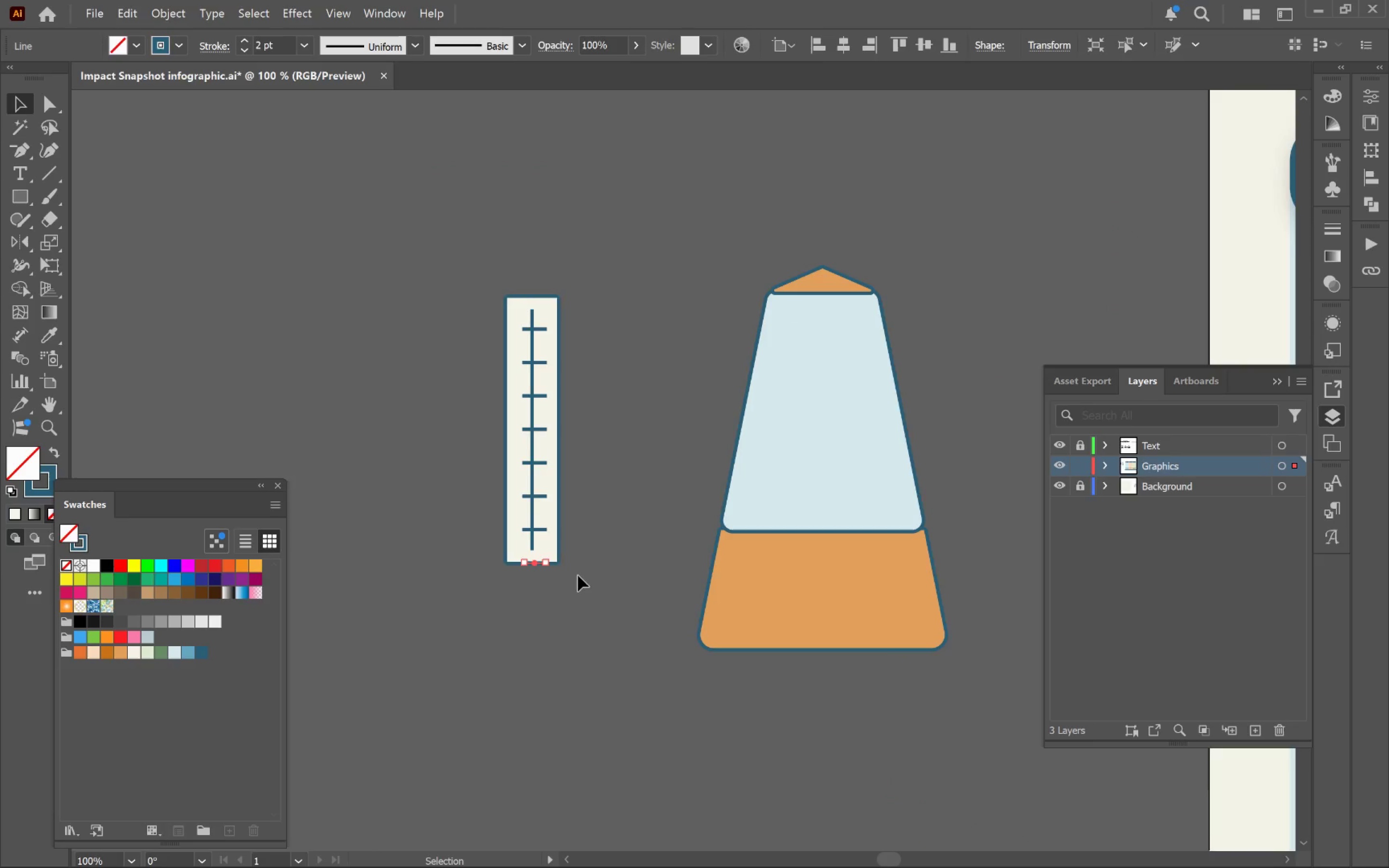 
left_click_drag(start_coordinate=[675, 493], to_coordinate=[627, 432])
 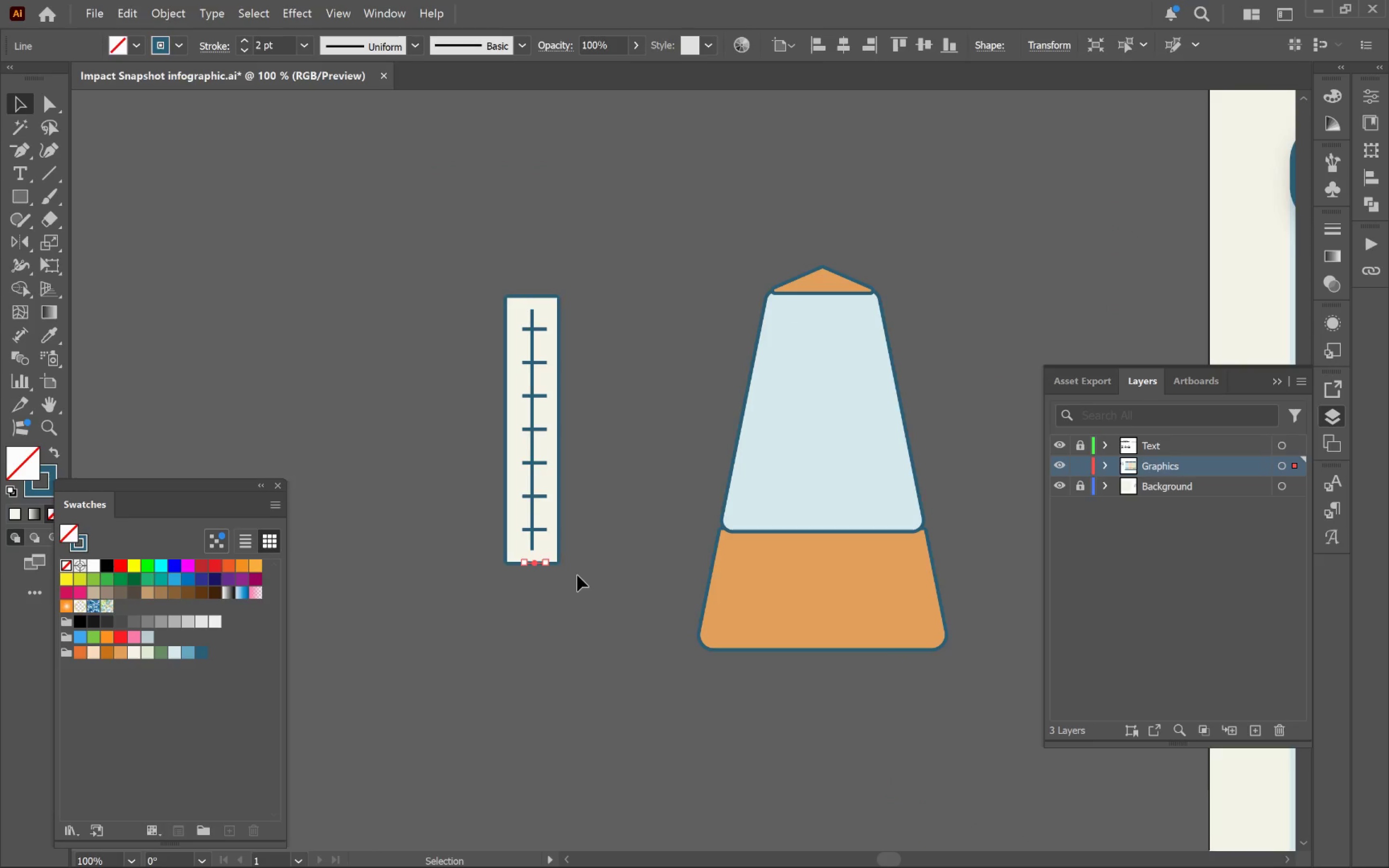 
scroll: coordinate [630, 455], scroll_direction: down, amount: 3.0
 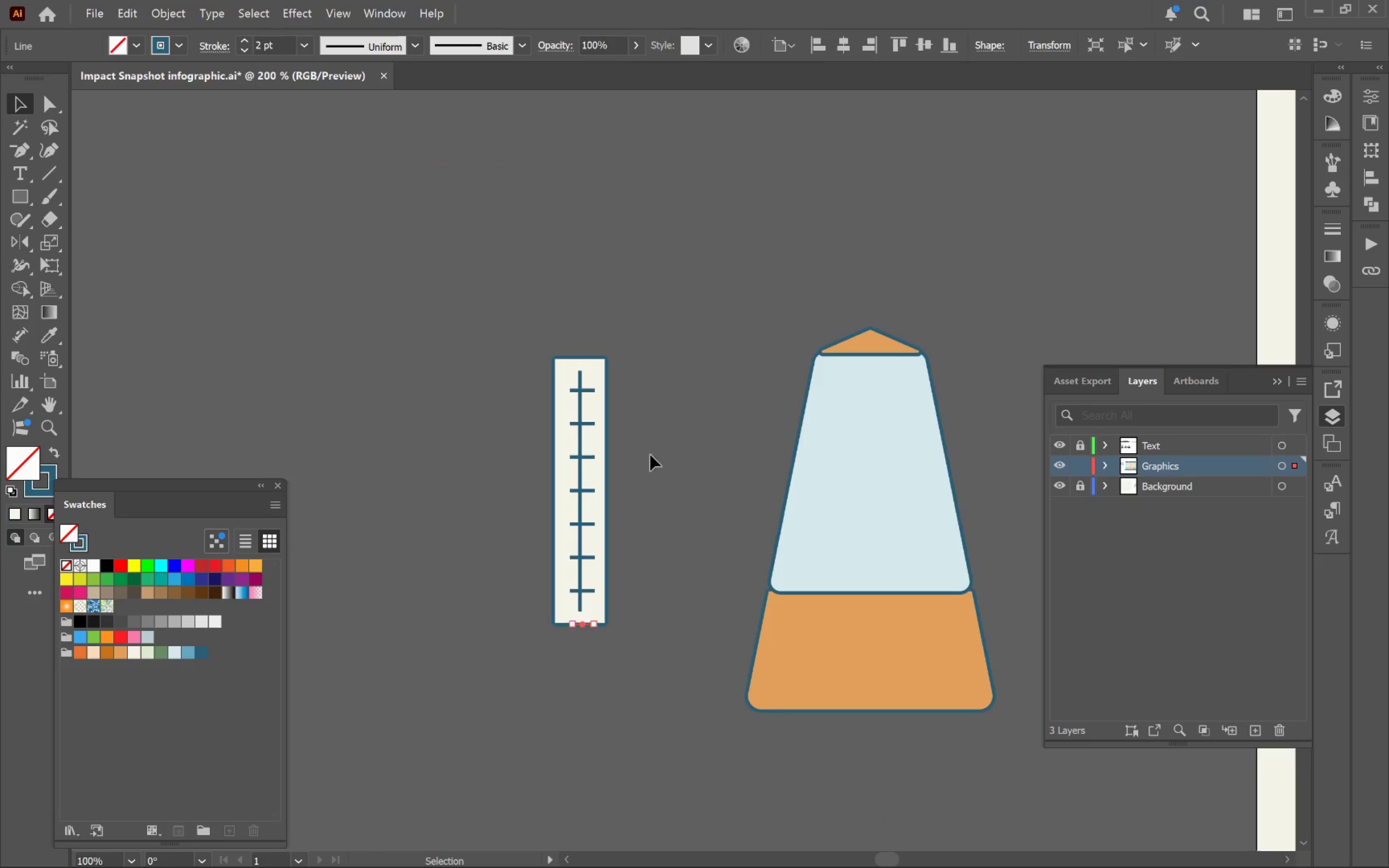 
key(Backspace)
 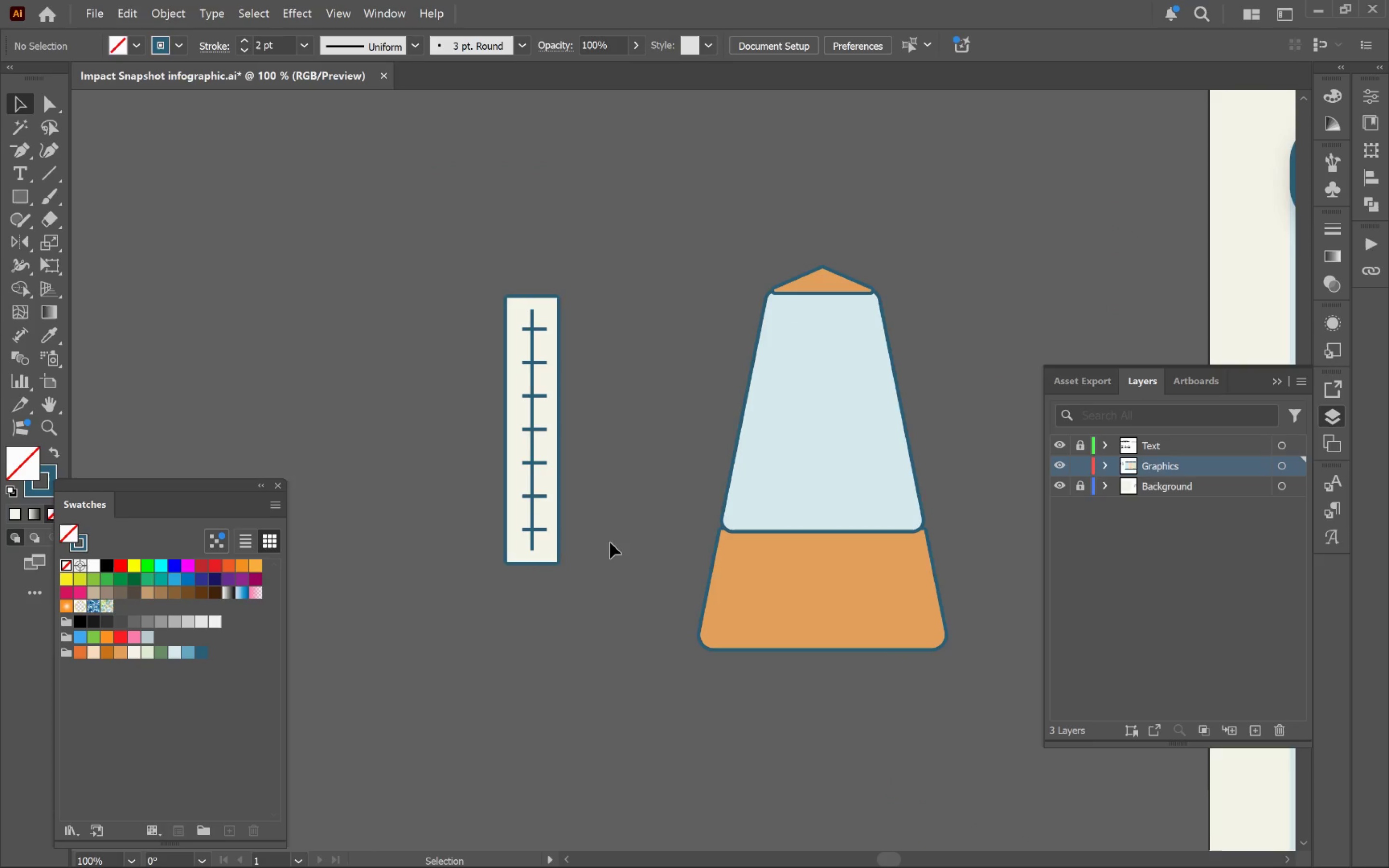 
hold_key(key=AltLeft, duration=0.32)
 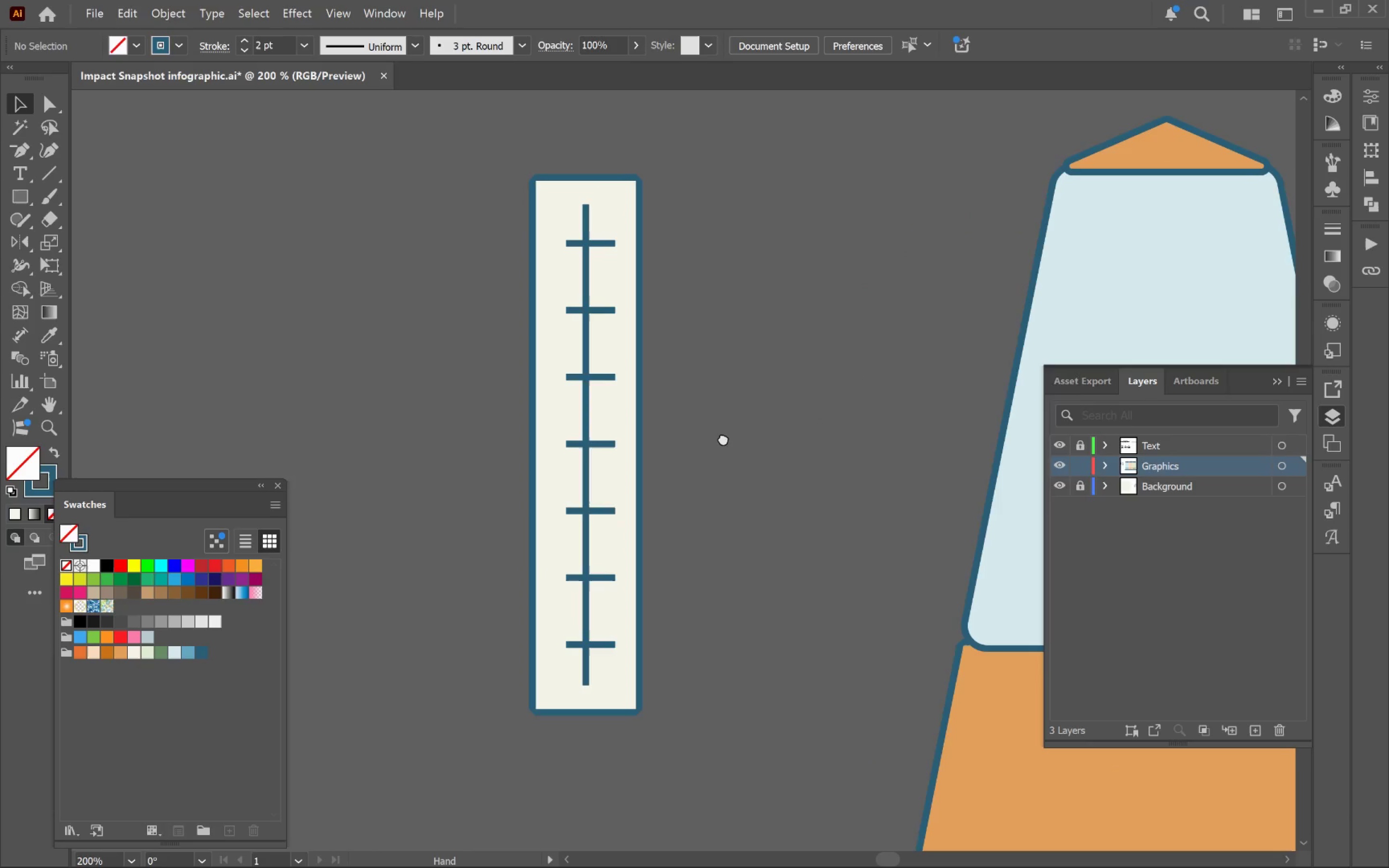 
hold_key(key=Space, duration=0.49)
 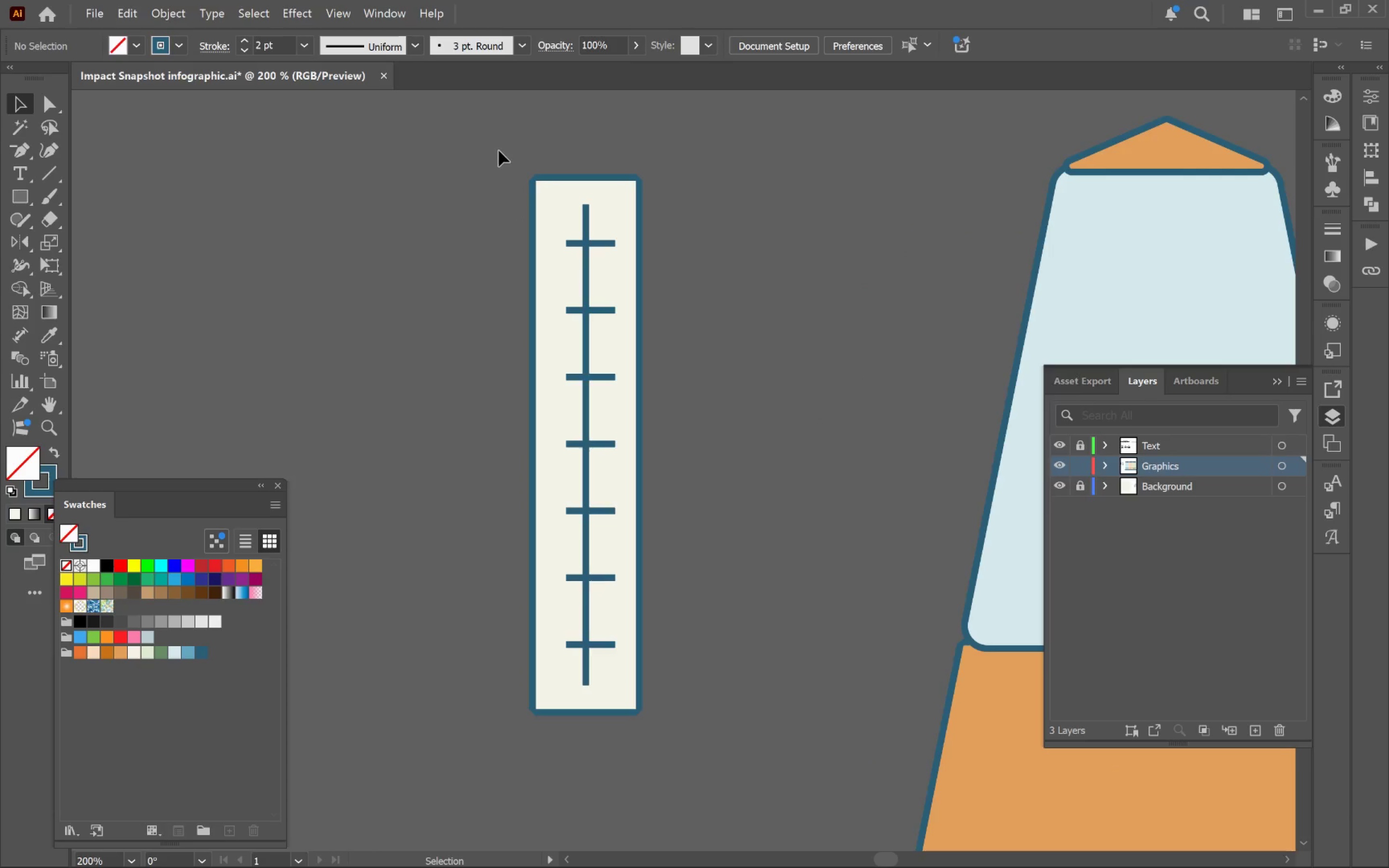 
left_click_drag(start_coordinate=[603, 438], to_coordinate=[723, 438])
 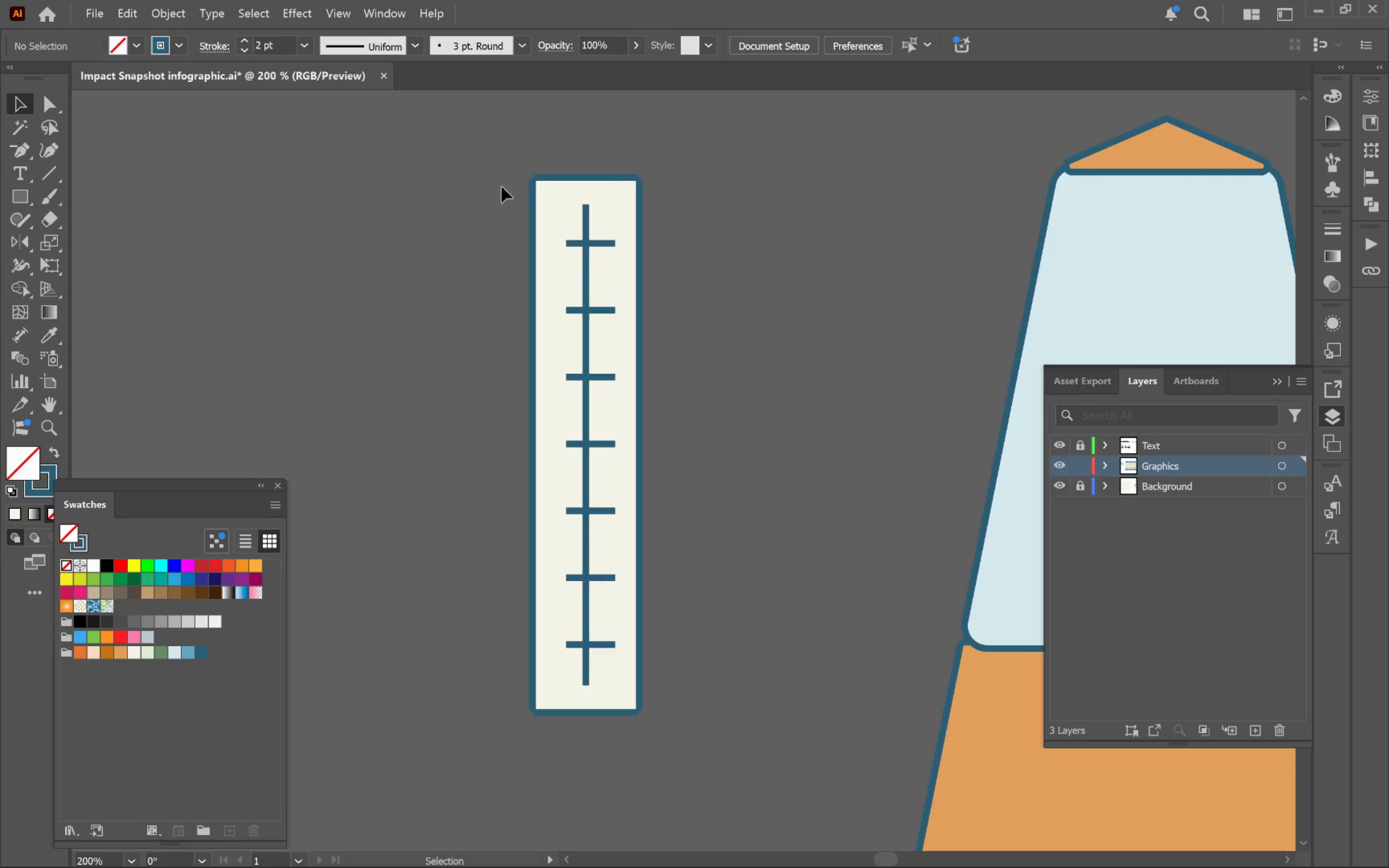 
scroll: coordinate [598, 416], scroll_direction: up, amount: 2.0
 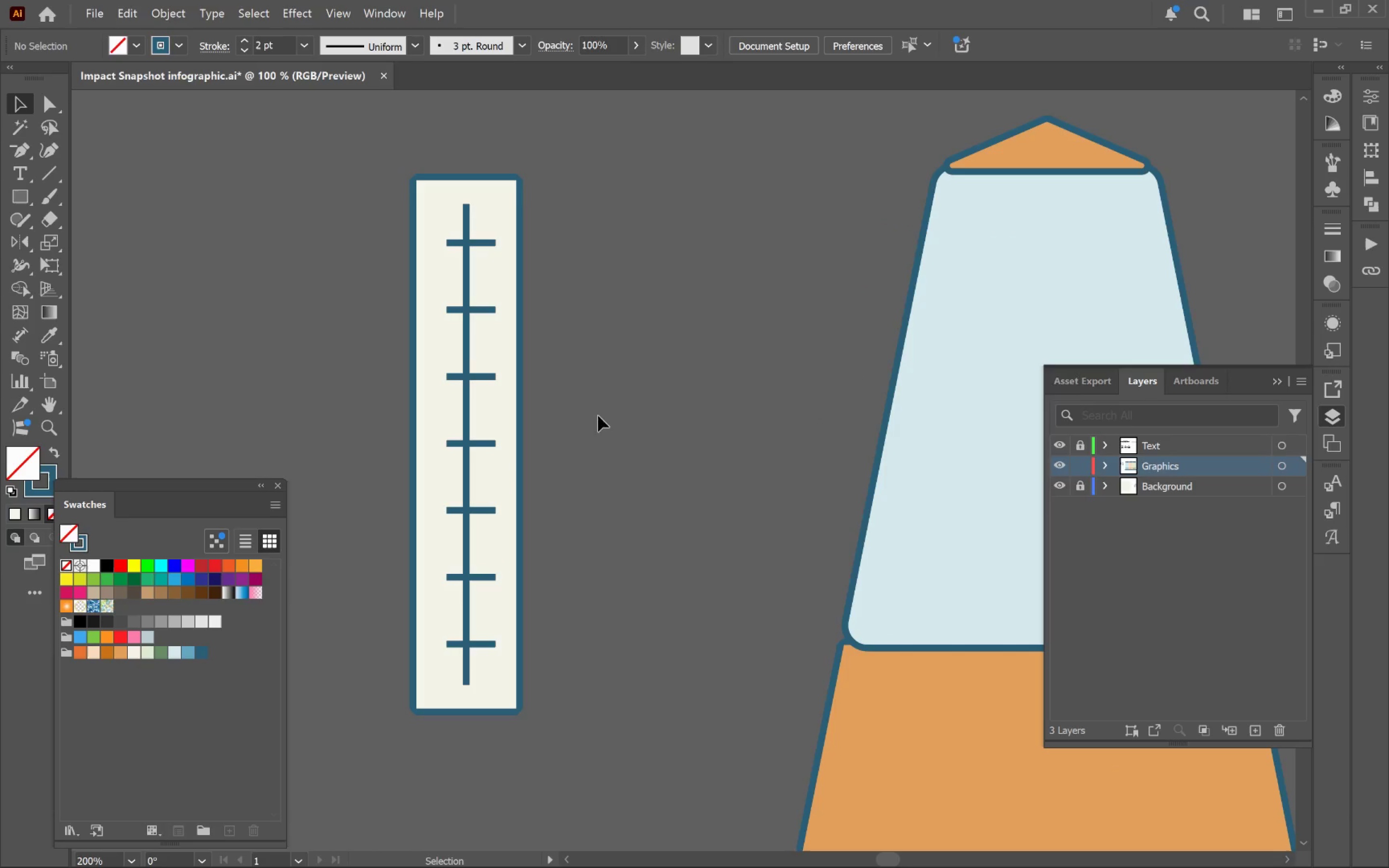 
left_click_drag(start_coordinate=[499, 150], to_coordinate=[701, 717])
 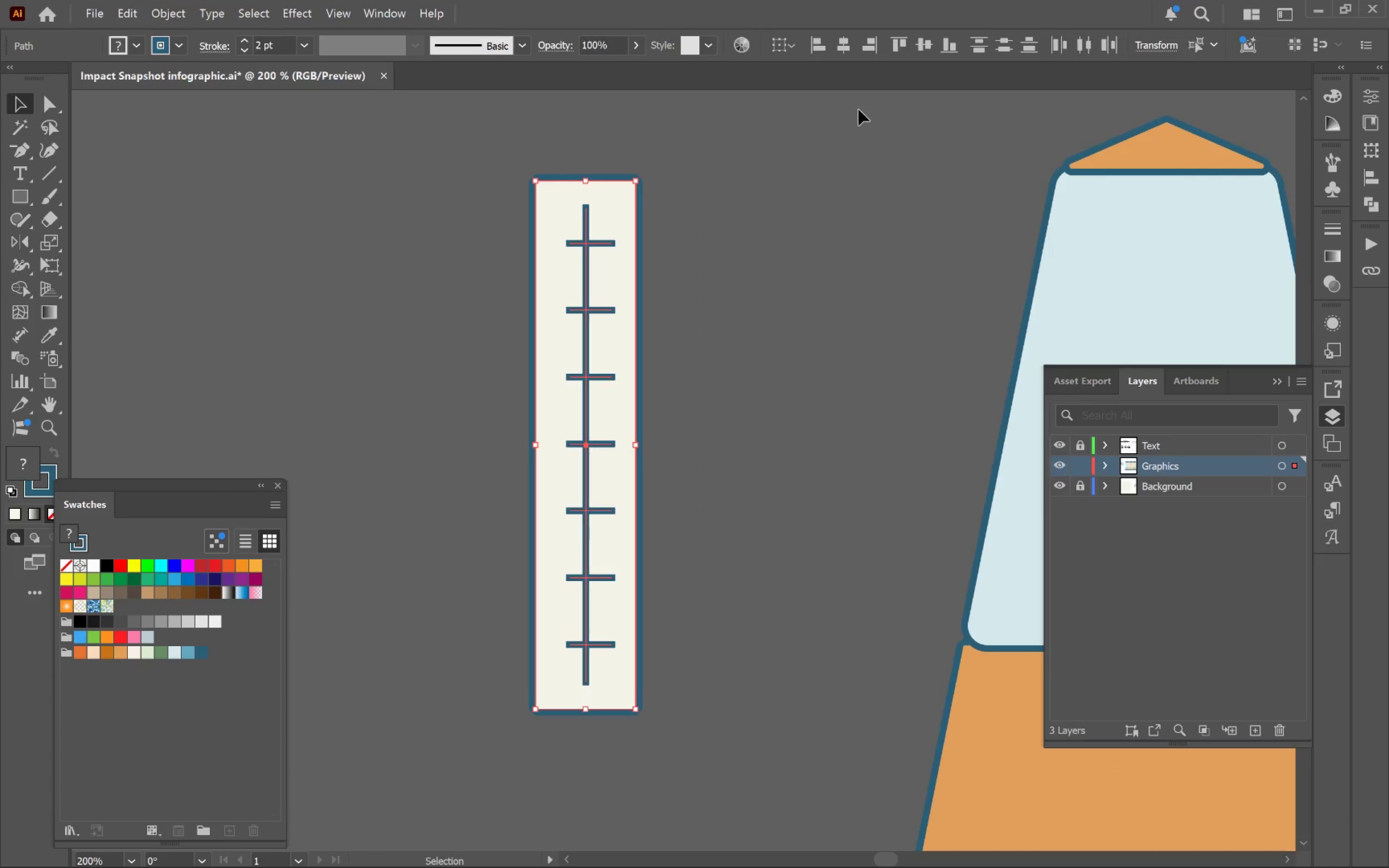 
left_click([837, 50])
 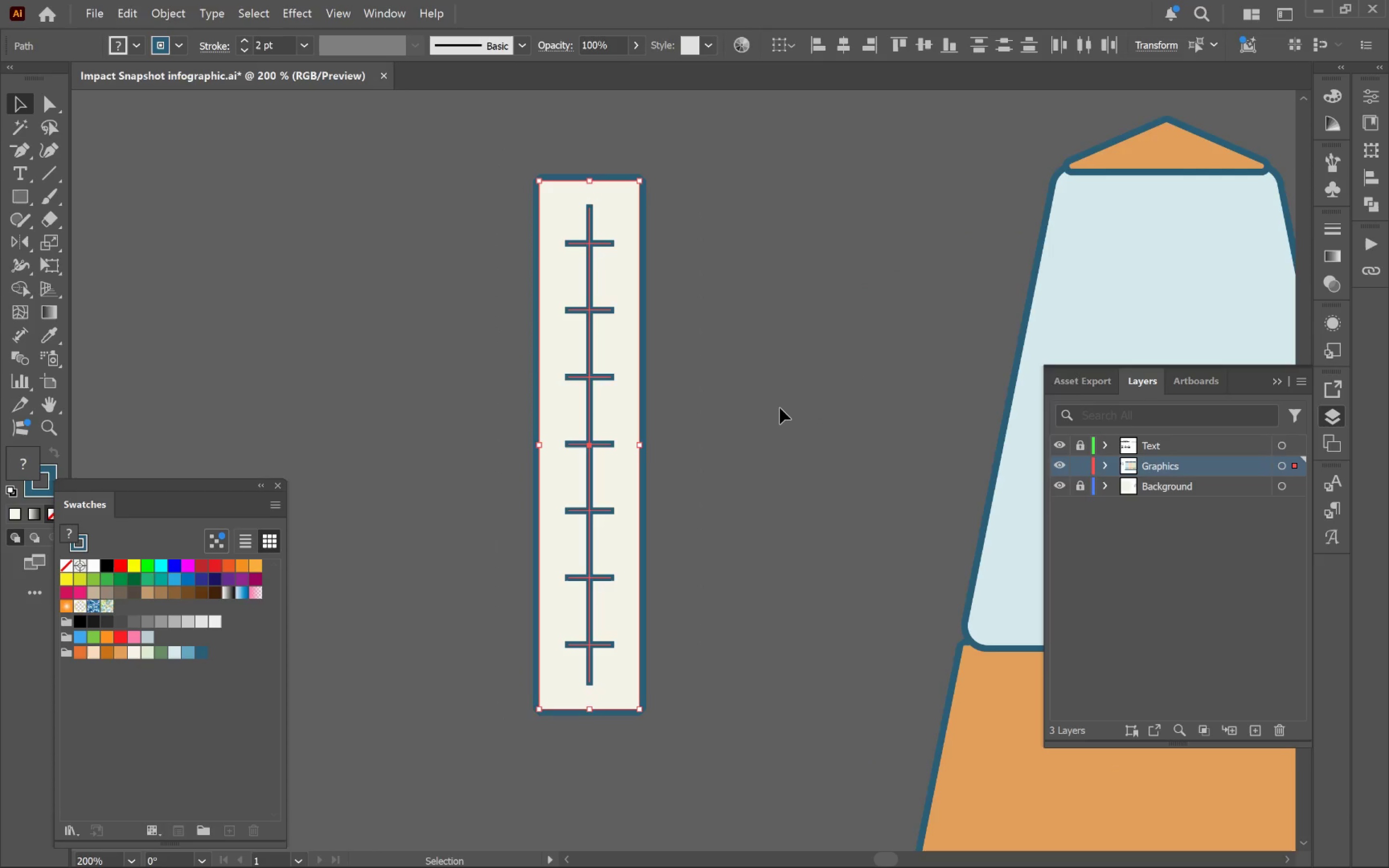 
left_click([780, 411])
 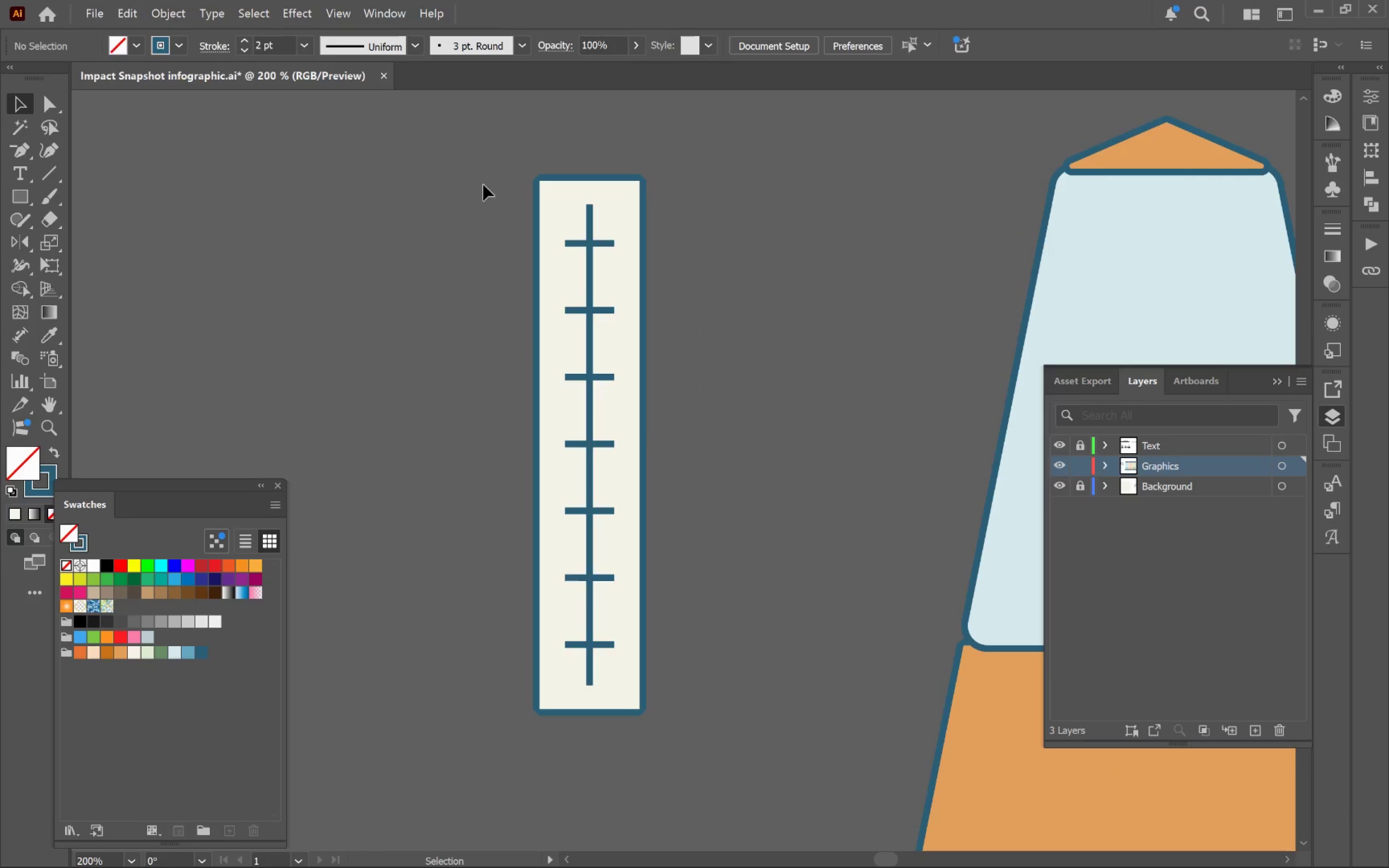 
left_click_drag(start_coordinate=[494, 150], to_coordinate=[705, 751])
 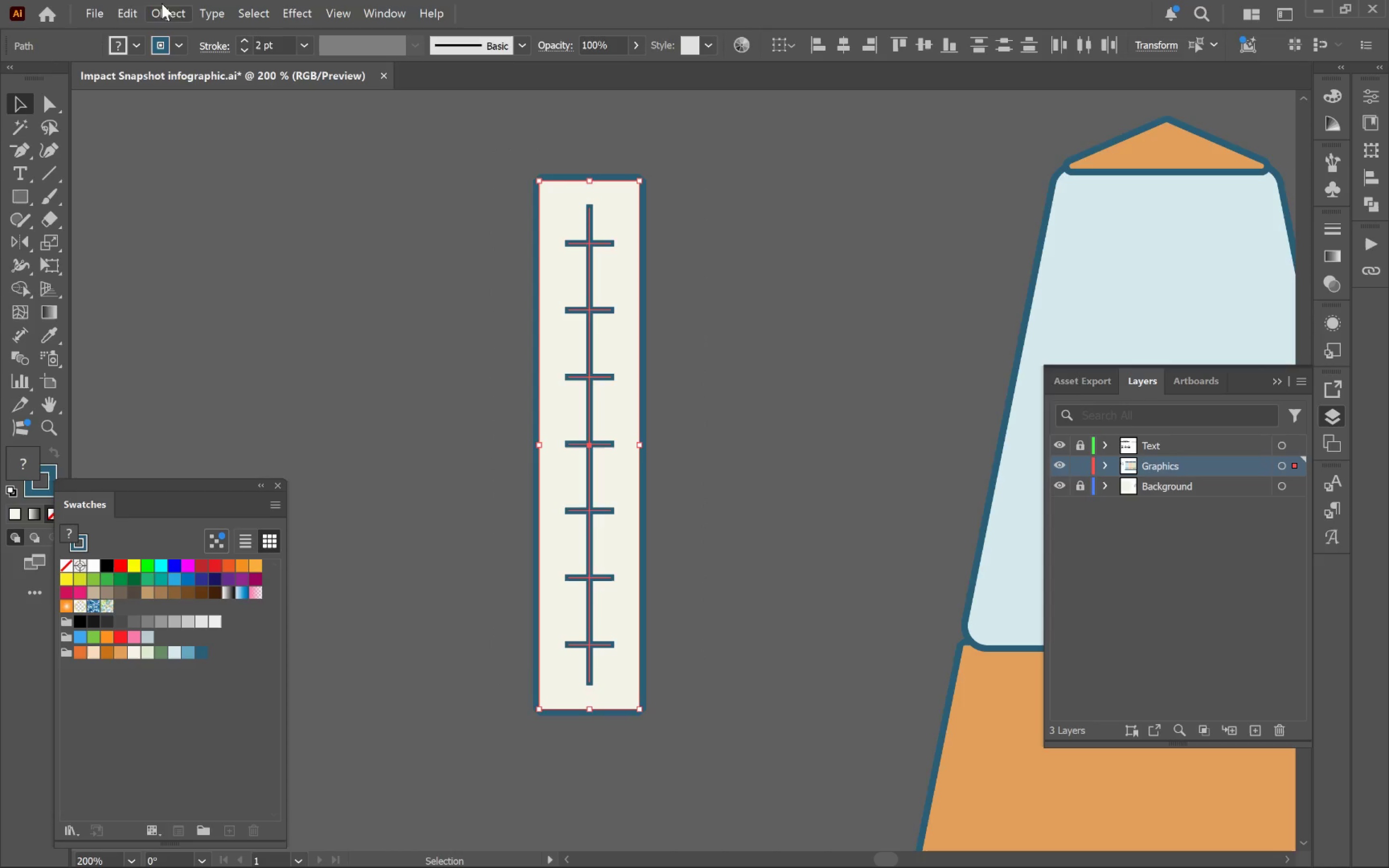 
left_click([172, 13])
 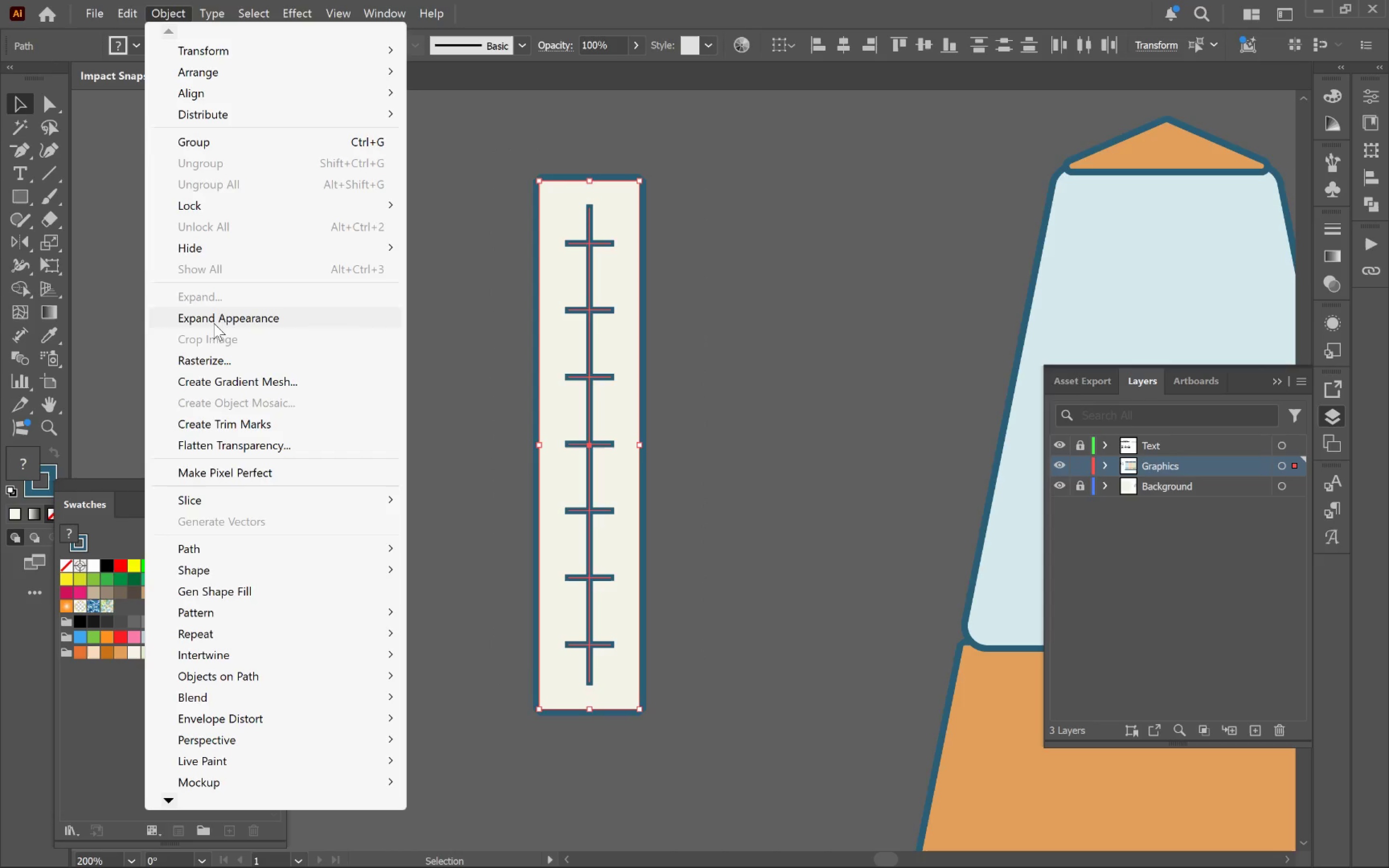 
left_click([221, 314])
 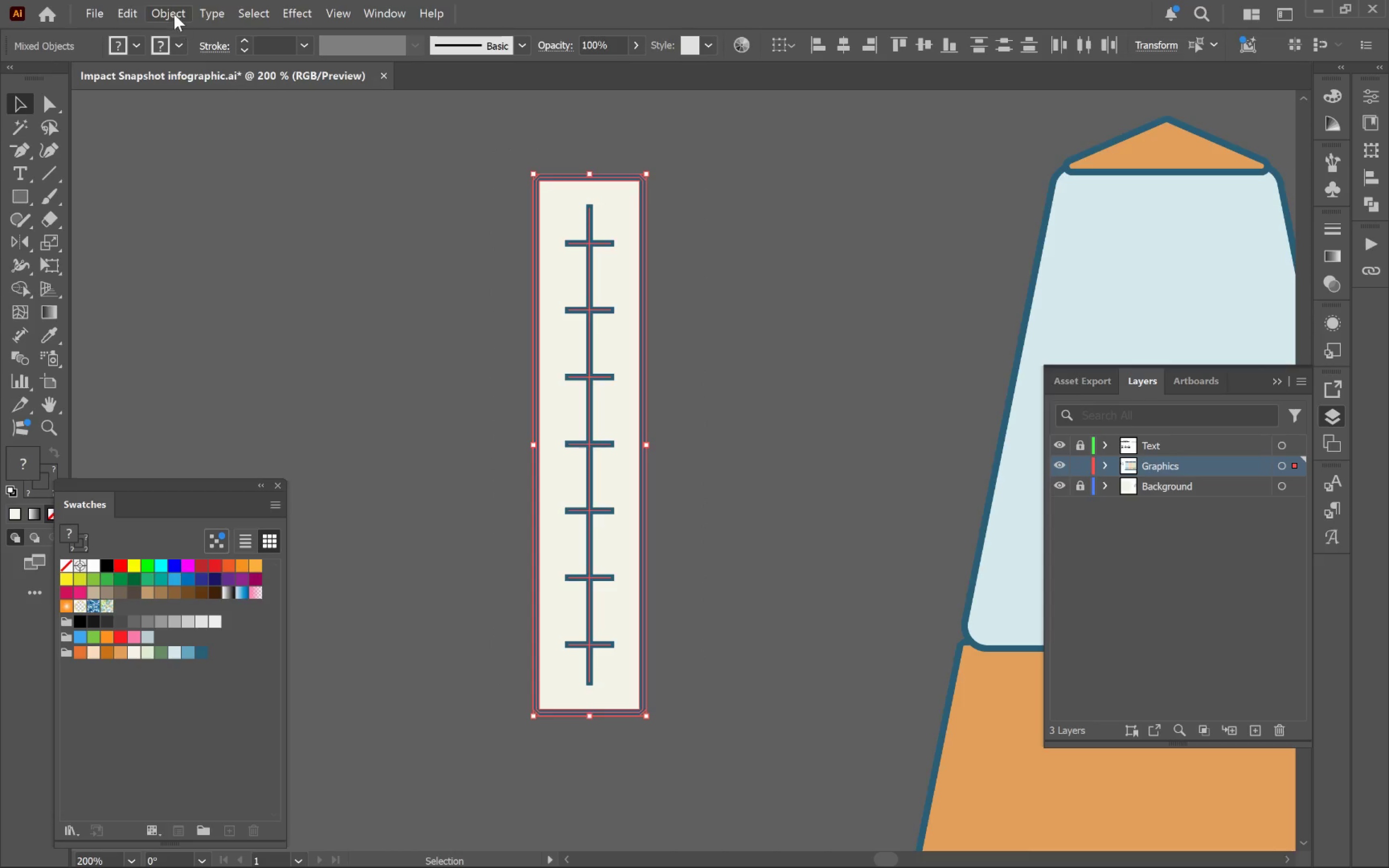 
left_click([166, 7])
 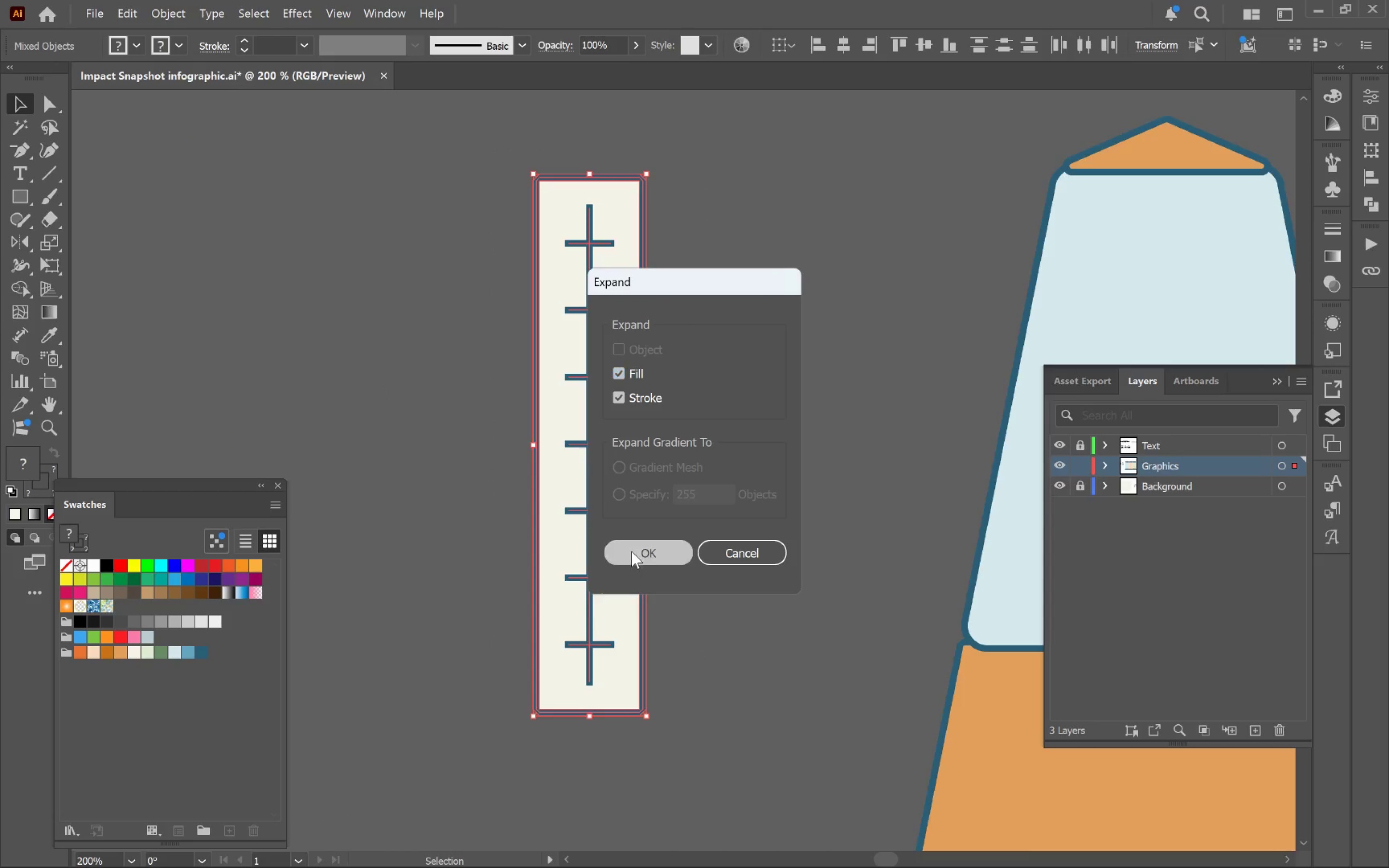 
hold_key(key=AltLeft, duration=0.36)
 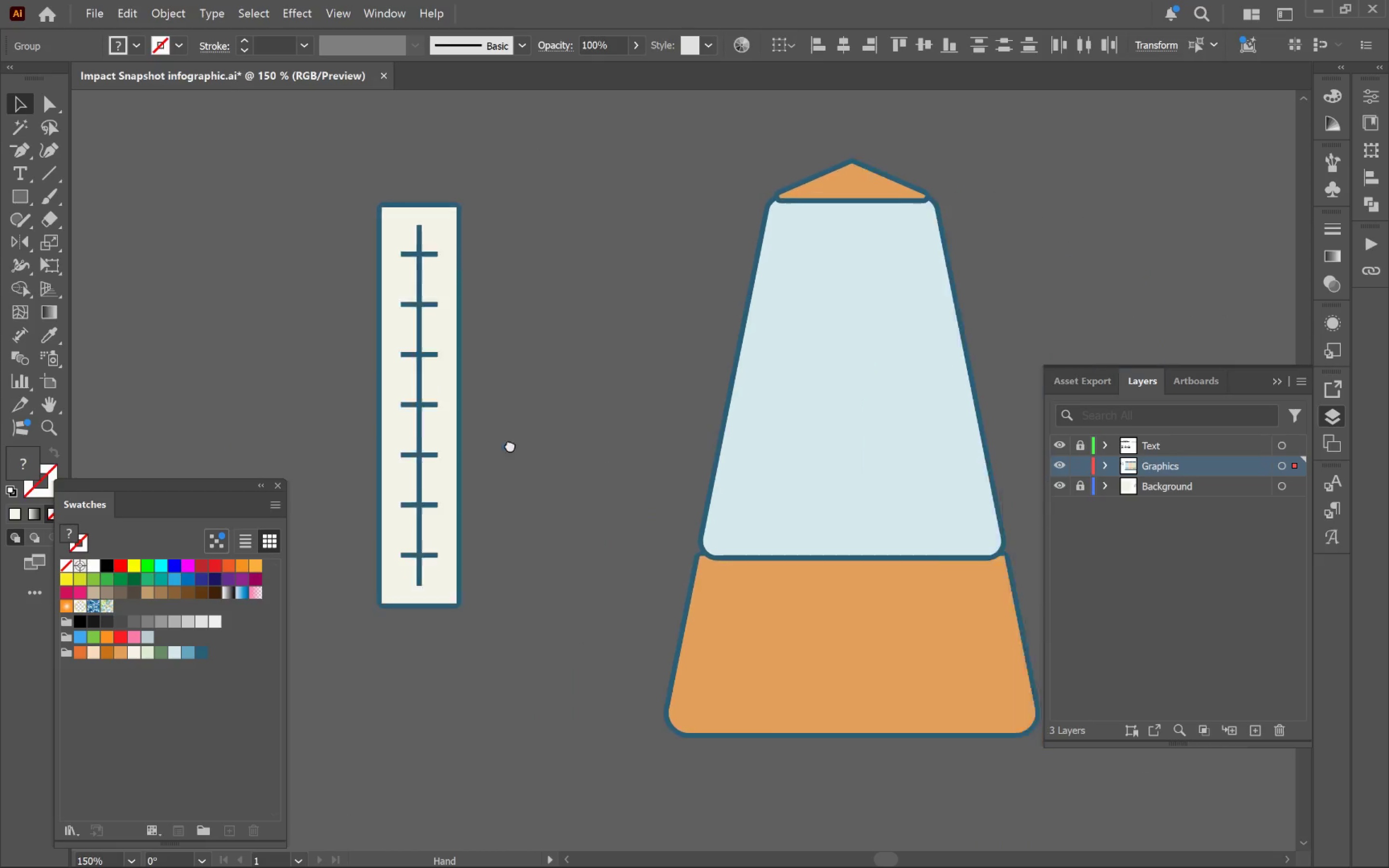 
hold_key(key=Space, duration=0.58)
 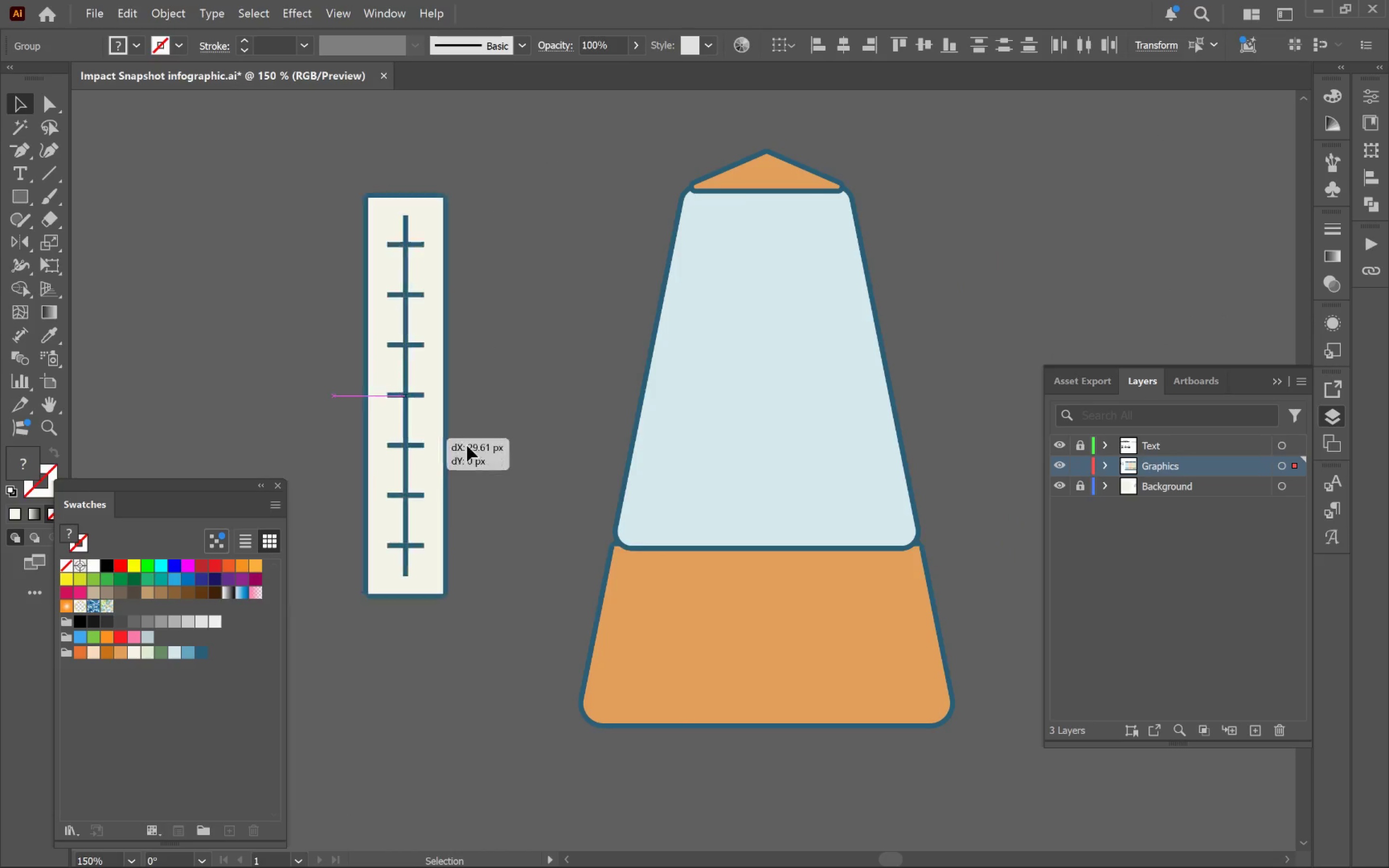 
left_click_drag(start_coordinate=[736, 501], to_coordinate=[436, 437])
 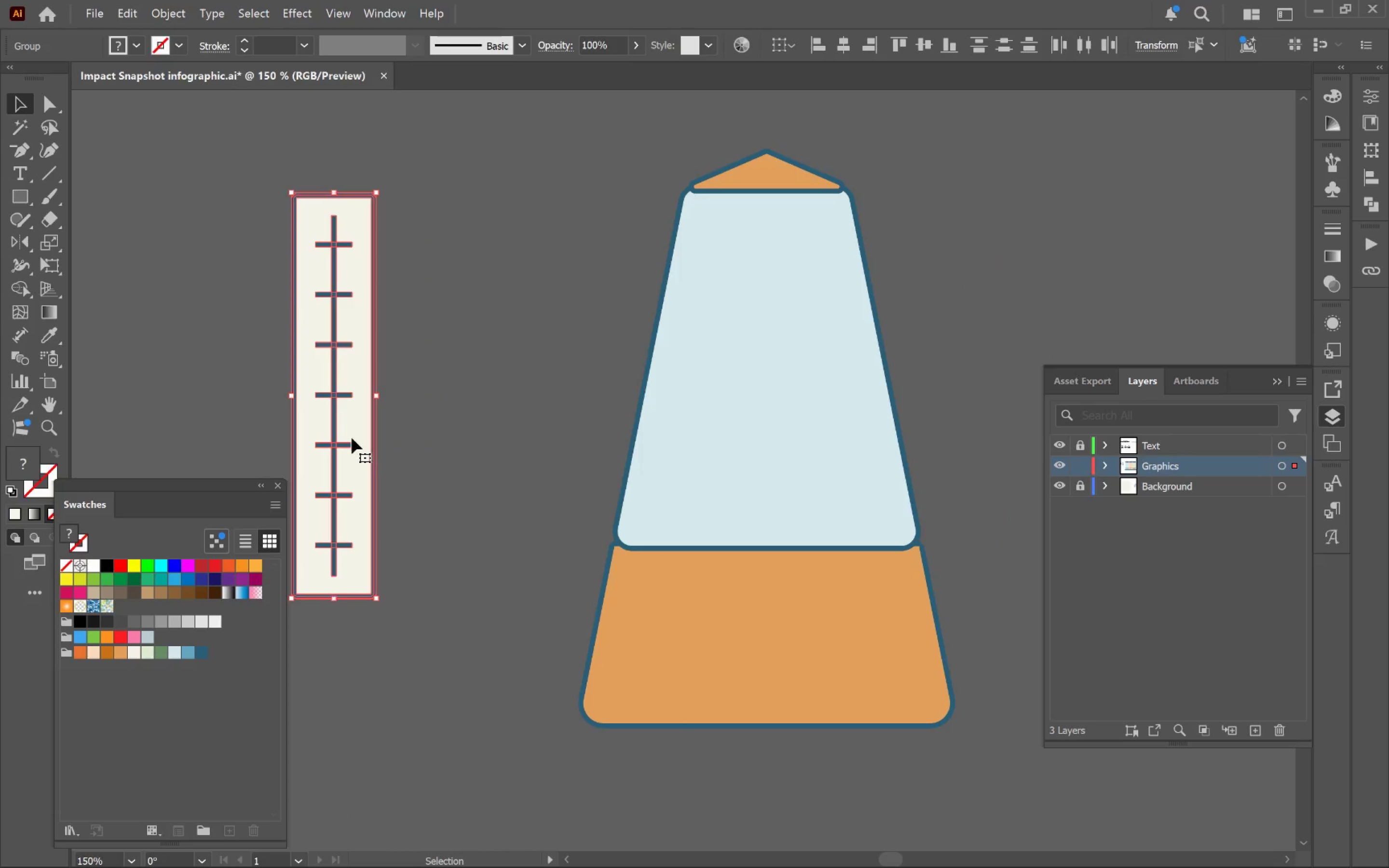 
scroll: coordinate [765, 500], scroll_direction: down, amount: 1.0
 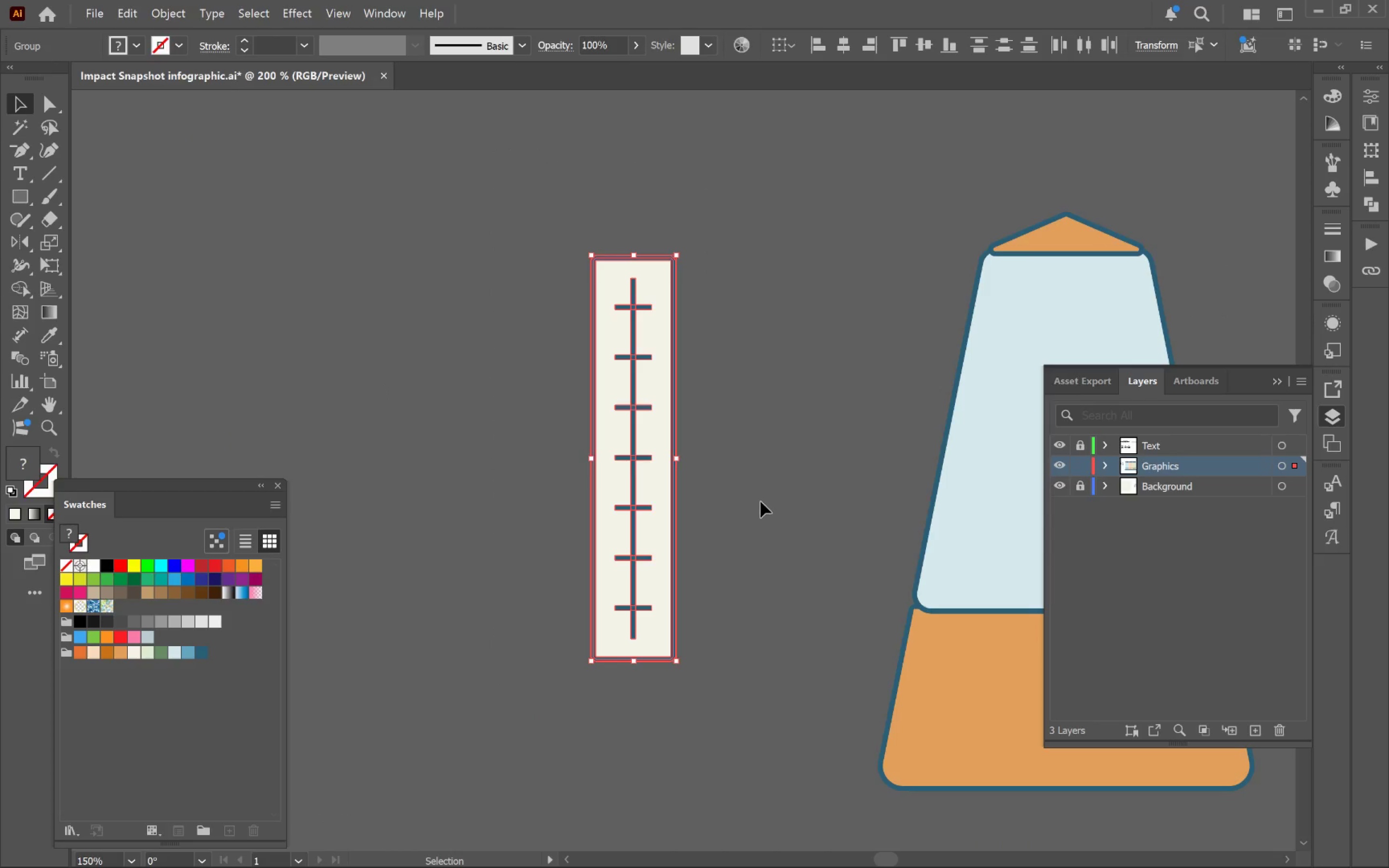 
left_click_drag(start_coordinate=[340, 439], to_coordinate=[765, 495])
 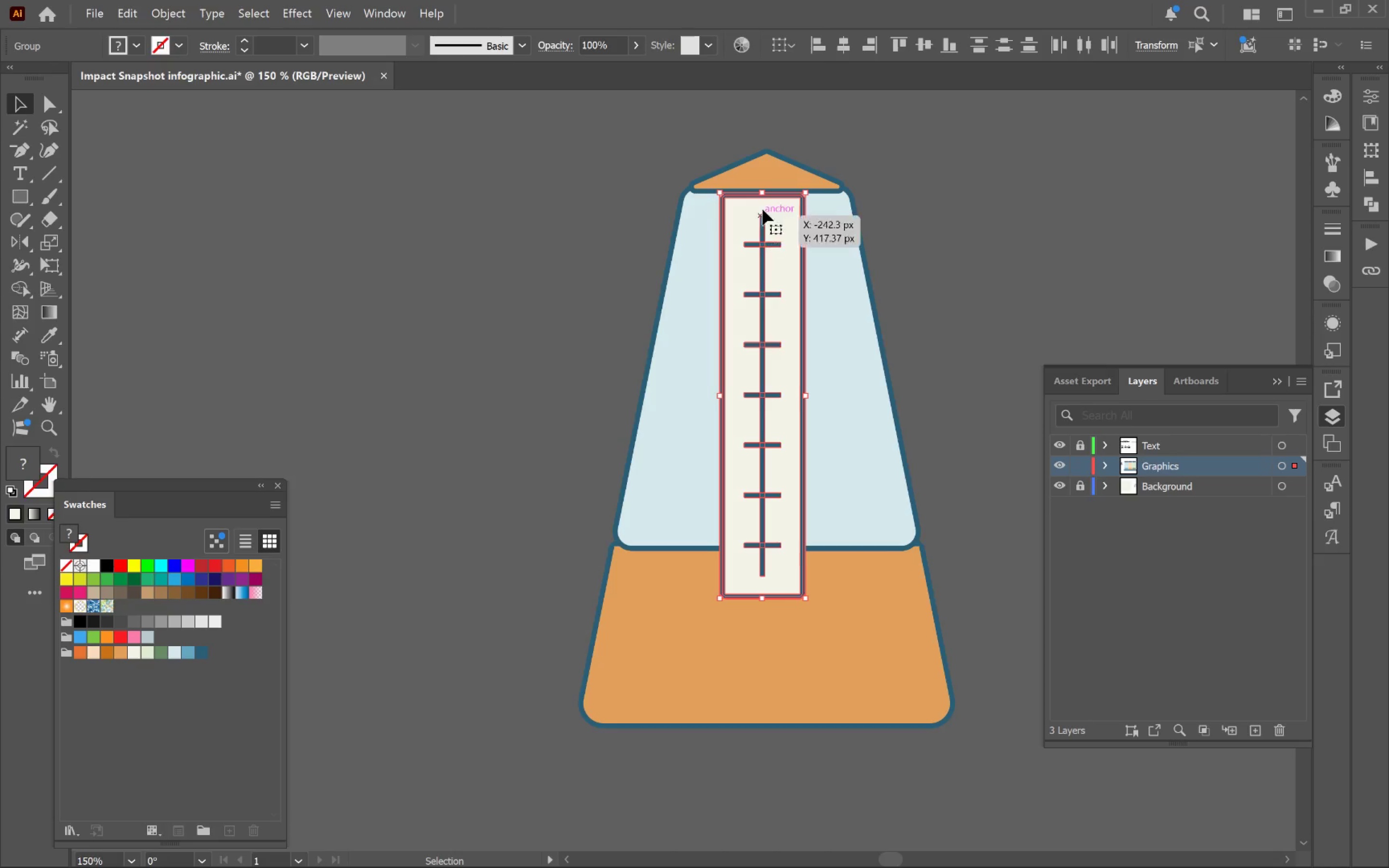 
hold_key(key=ShiftLeft, duration=1.48)
 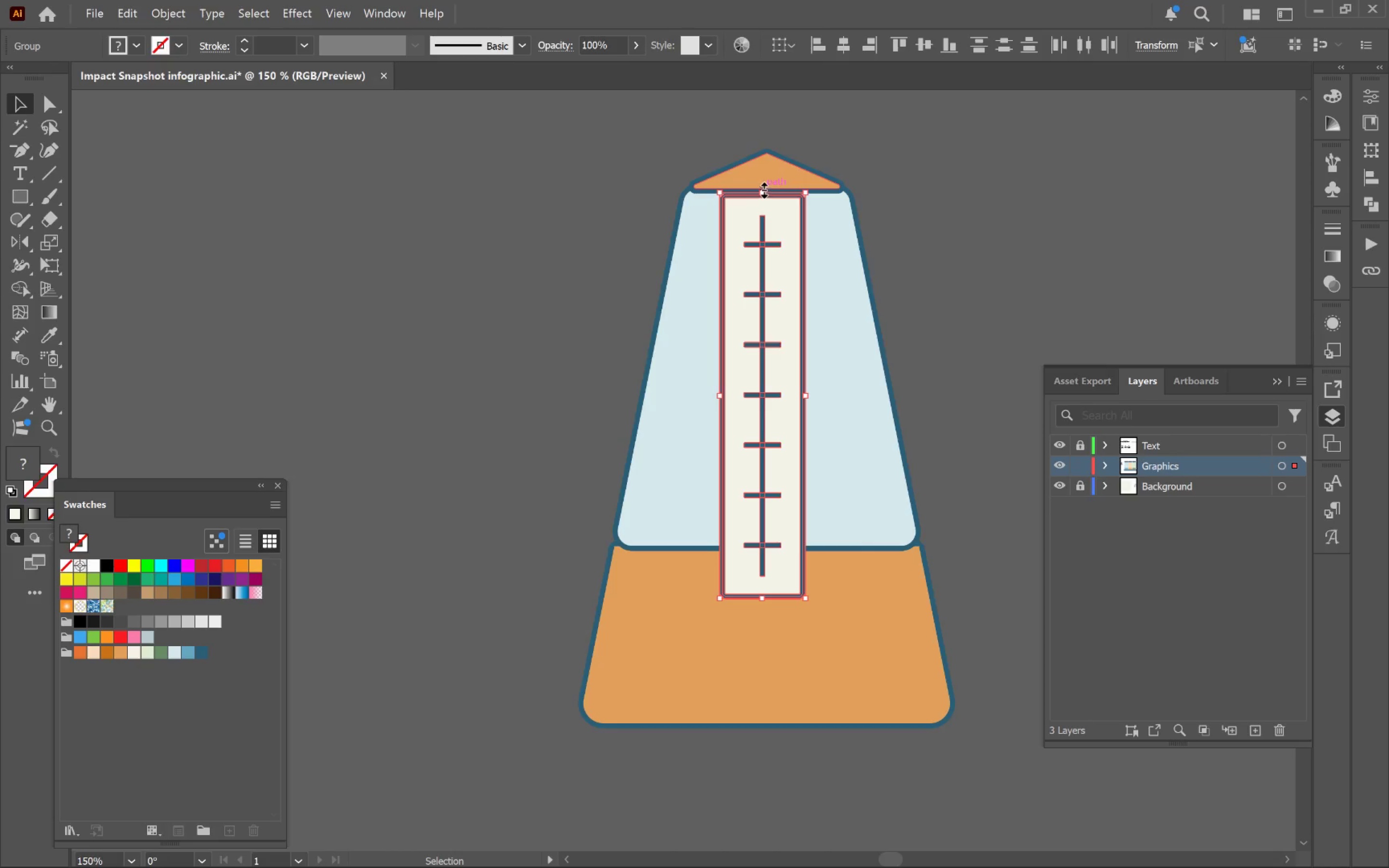 
left_click_drag(start_coordinate=[762, 188], to_coordinate=[761, 257])
 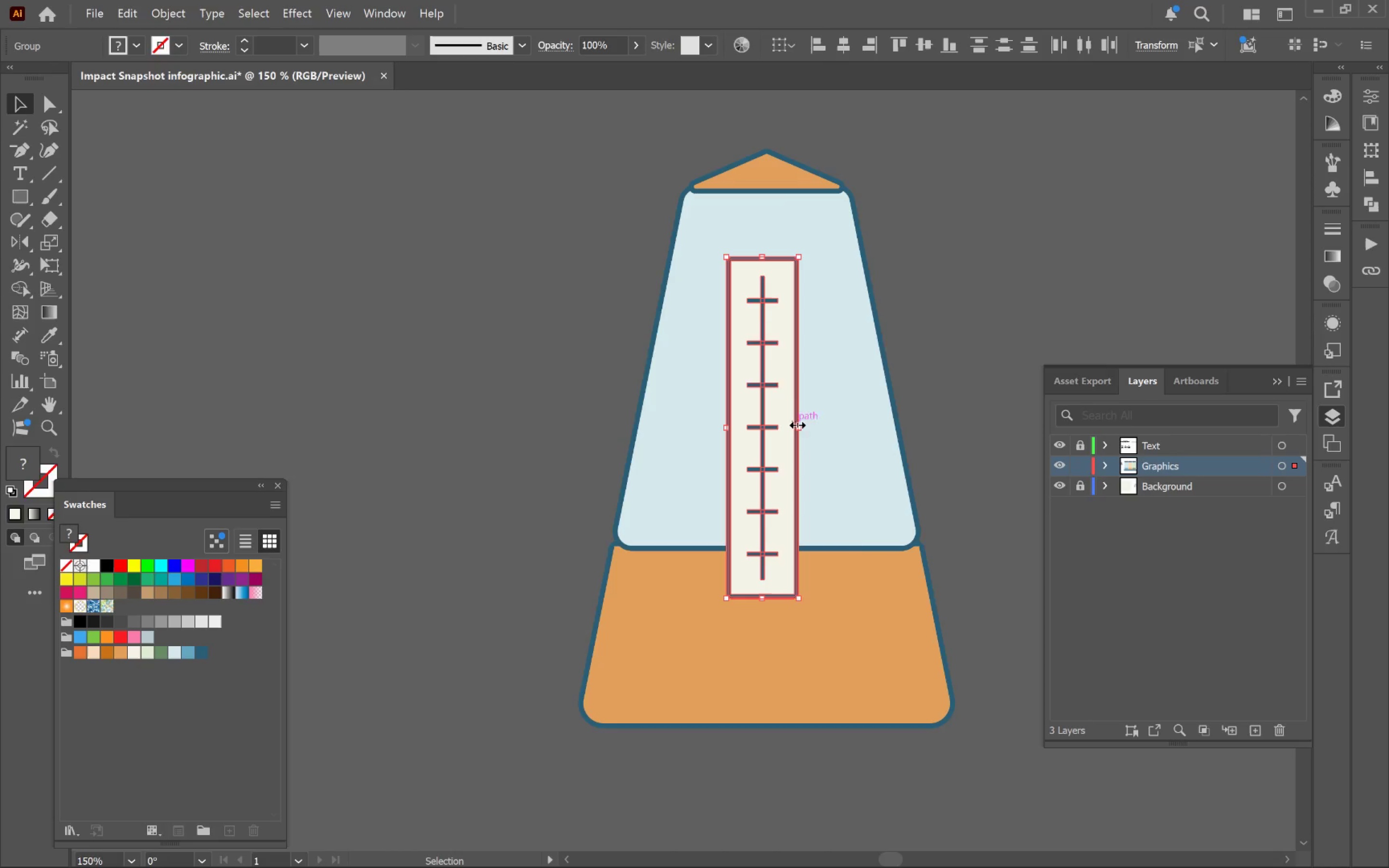 
hold_key(key=ShiftLeft, duration=1.17)
 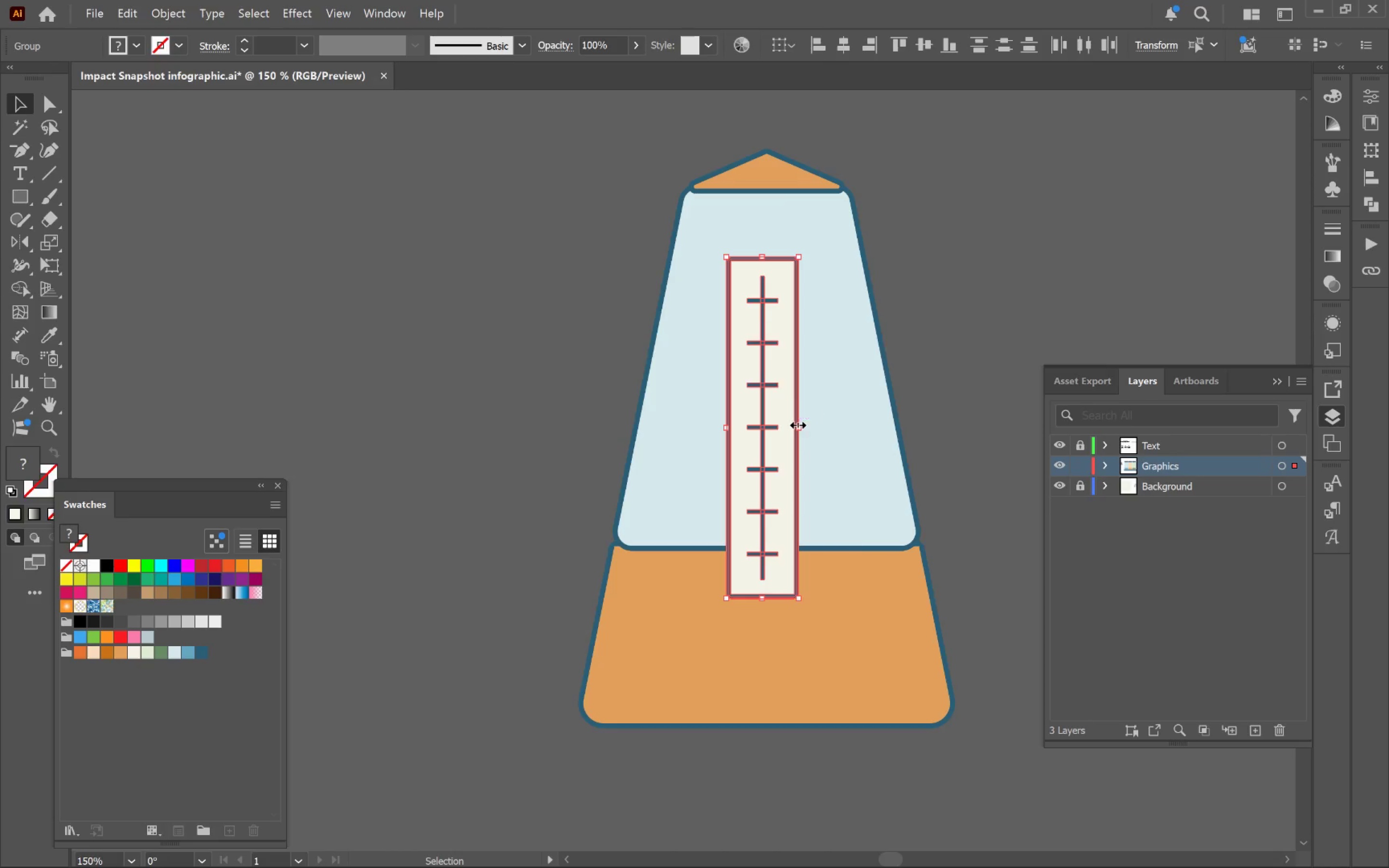 
hold_key(key=AltLeft, duration=1.87)
left_click_drag(start_coordinate=[796, 423], to_coordinate=[785, 422])
 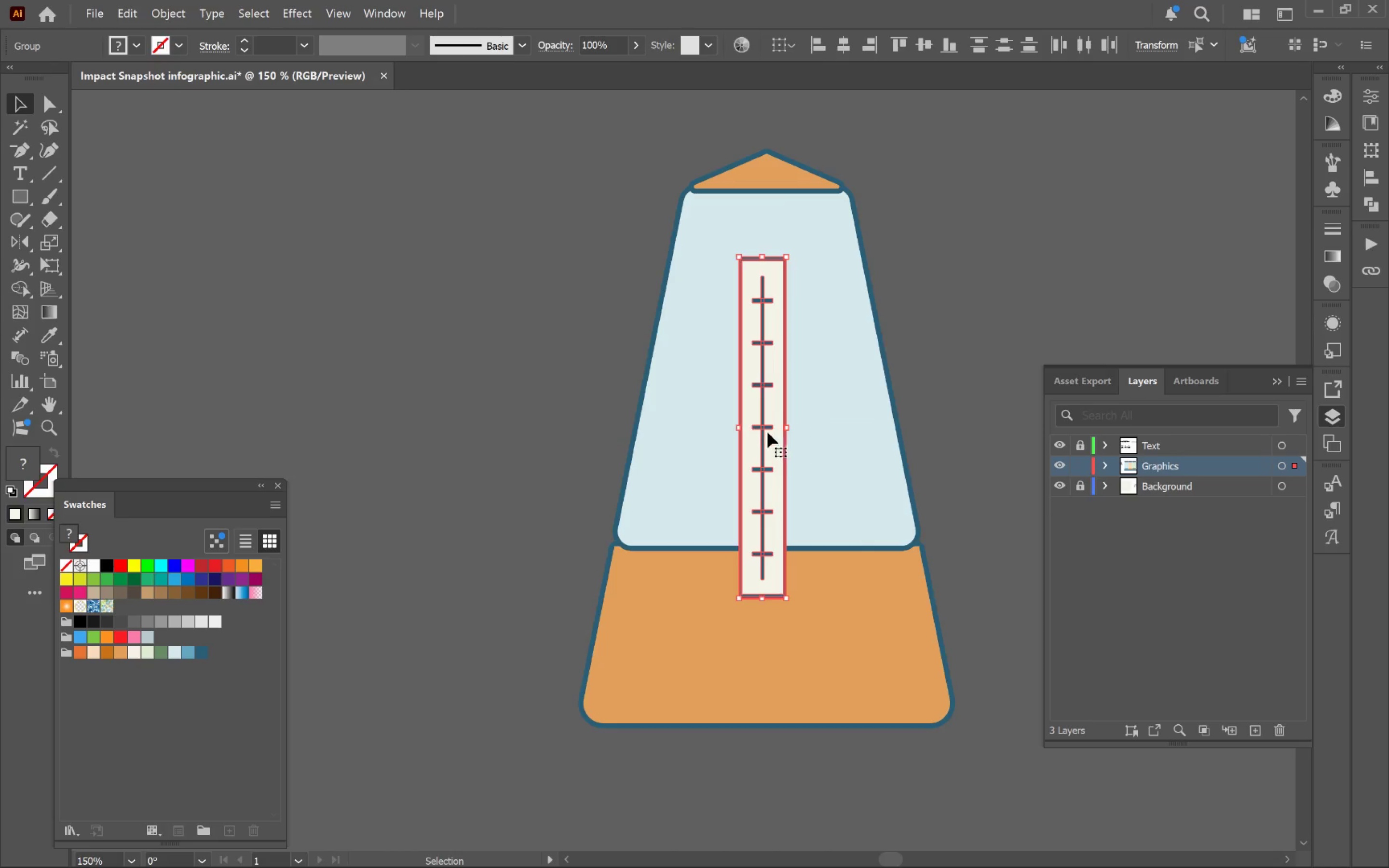 
left_click_drag(start_coordinate=[772, 426], to_coordinate=[778, 397])
 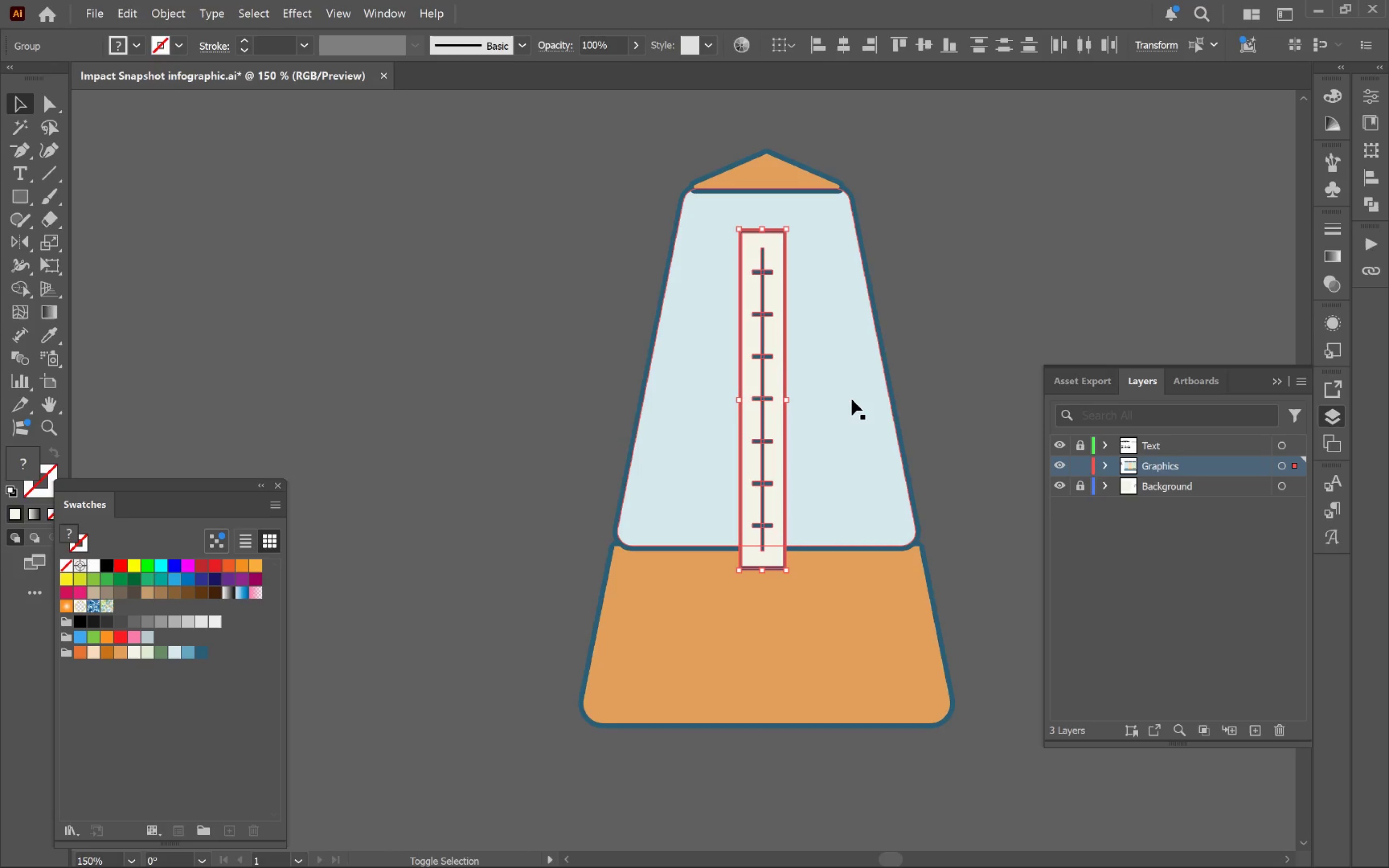 
hold_key(key=ShiftLeft, duration=0.84)
 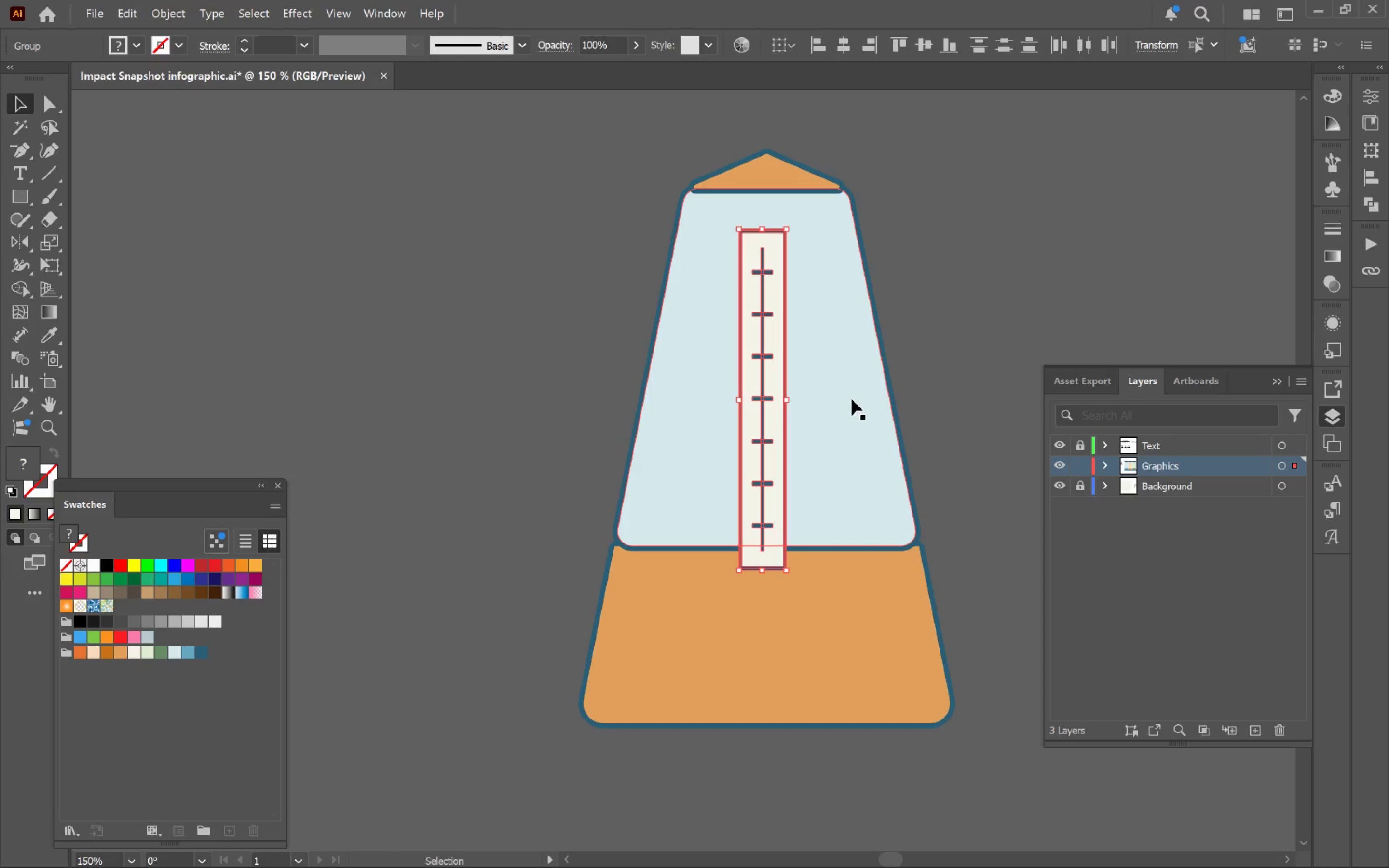 
hold_key(key=ShiftLeft, duration=0.41)
 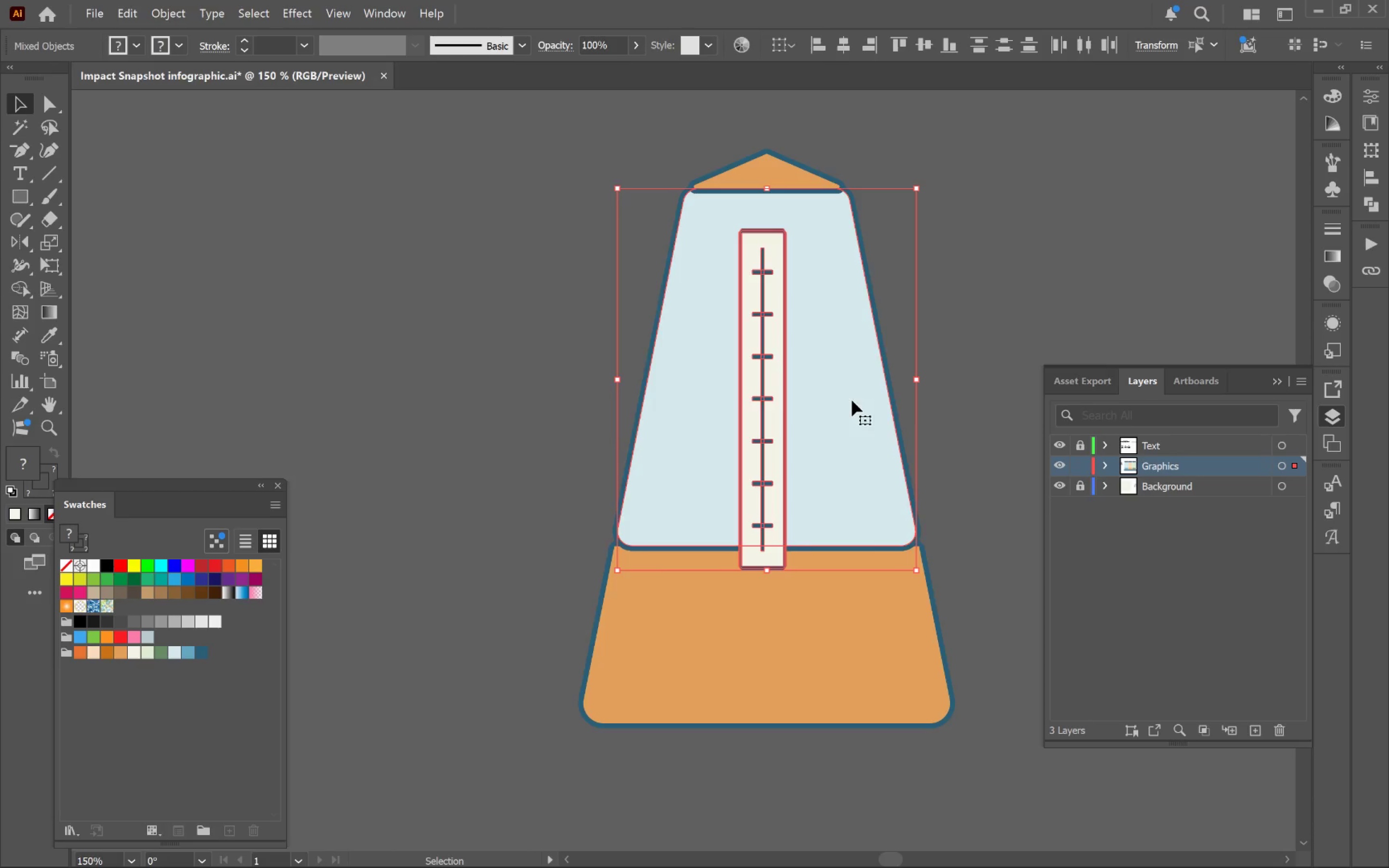 
left_click([852, 400])
 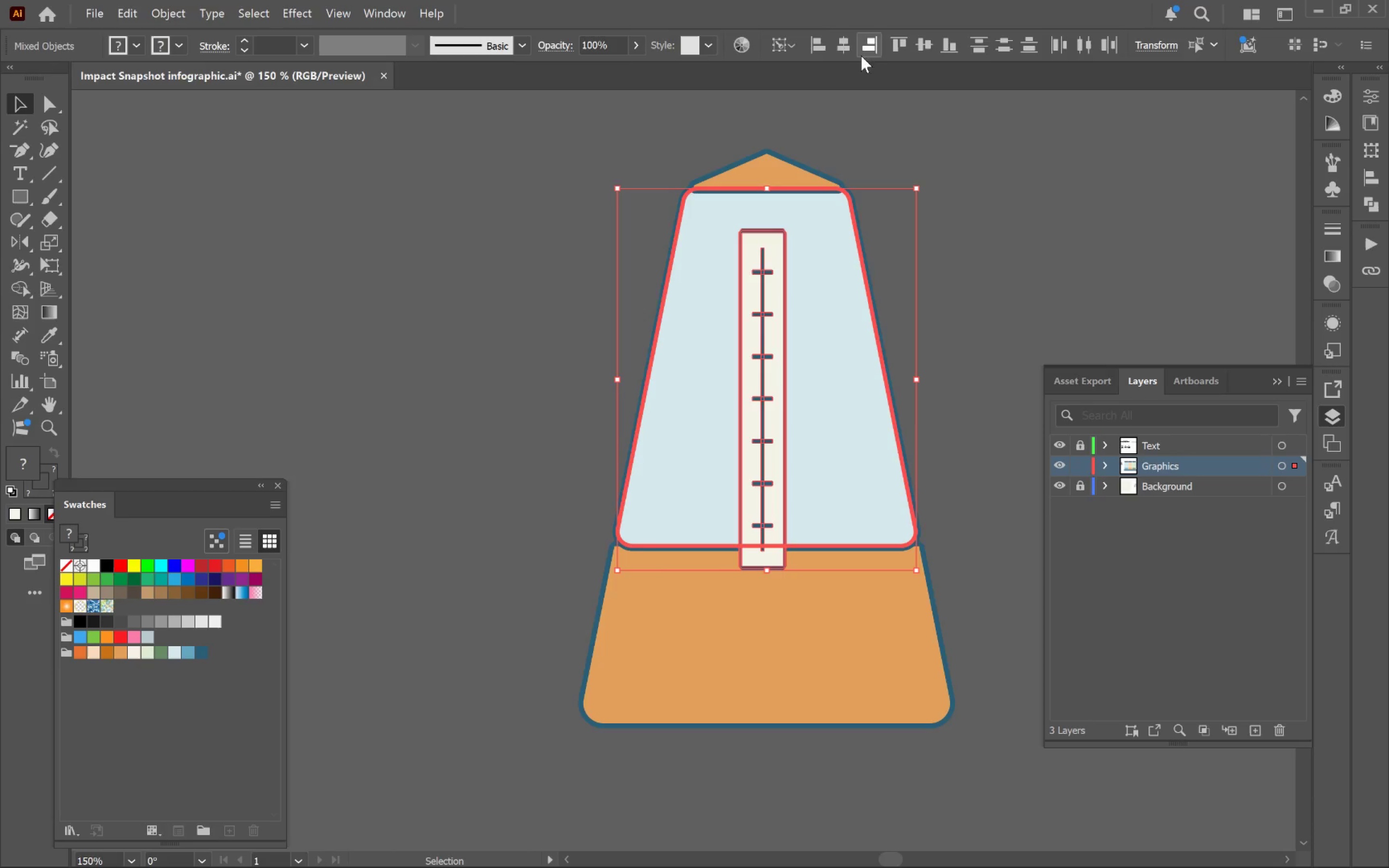 
left_click([850, 47])
 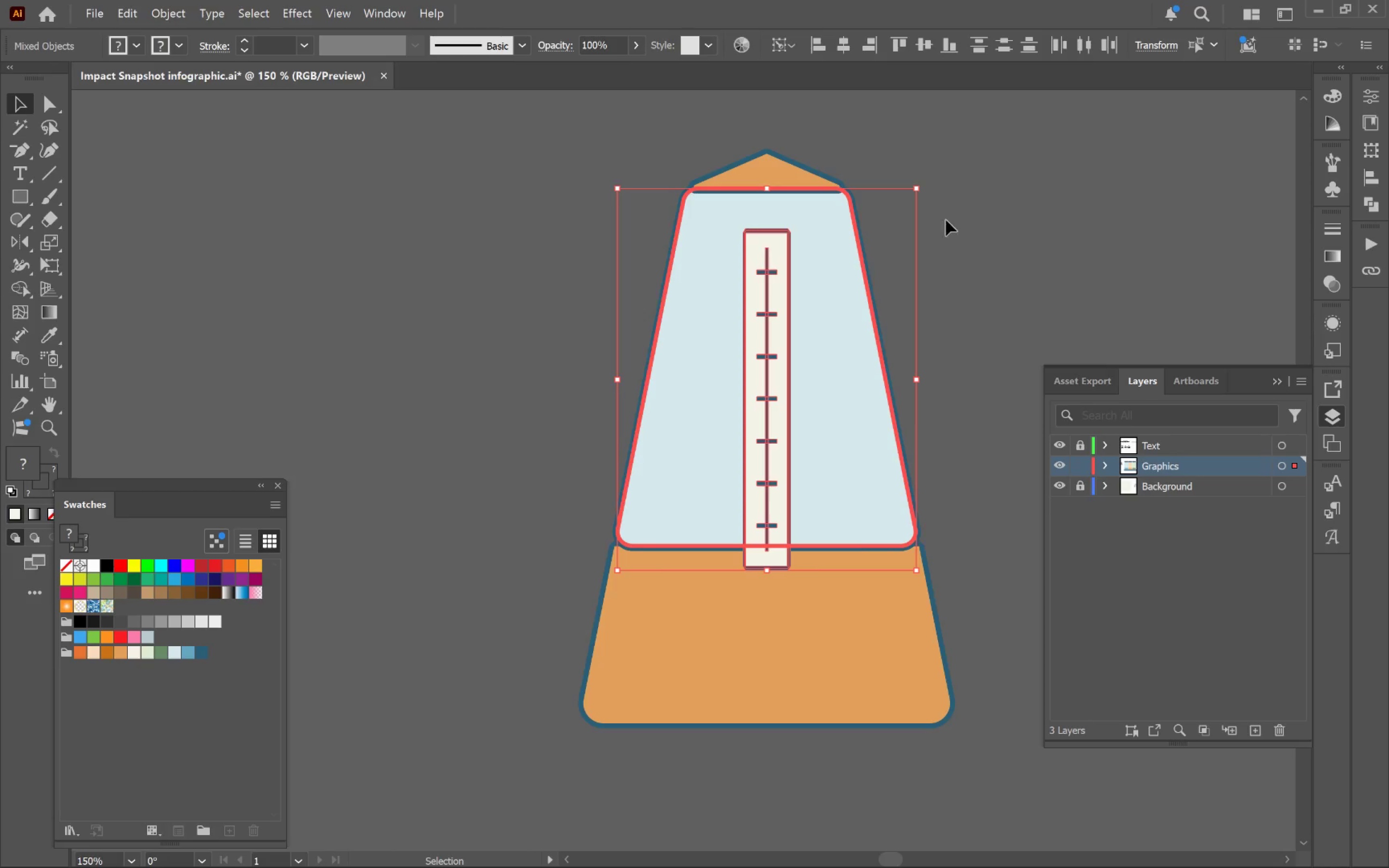 
left_click_drag(start_coordinate=[946, 221], to_coordinate=[949, 223])
 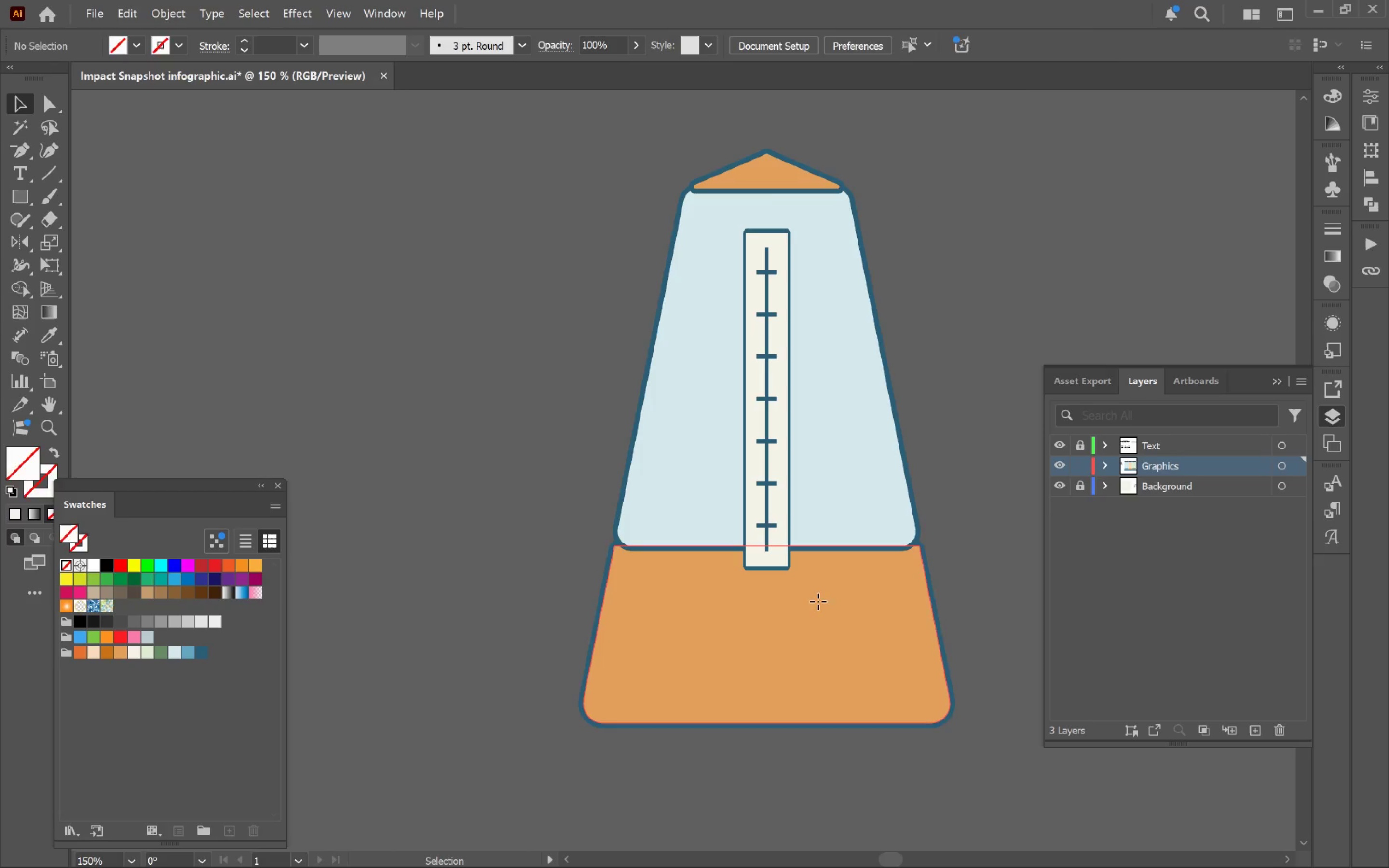 
key(Control+Shift+BracketRight)
 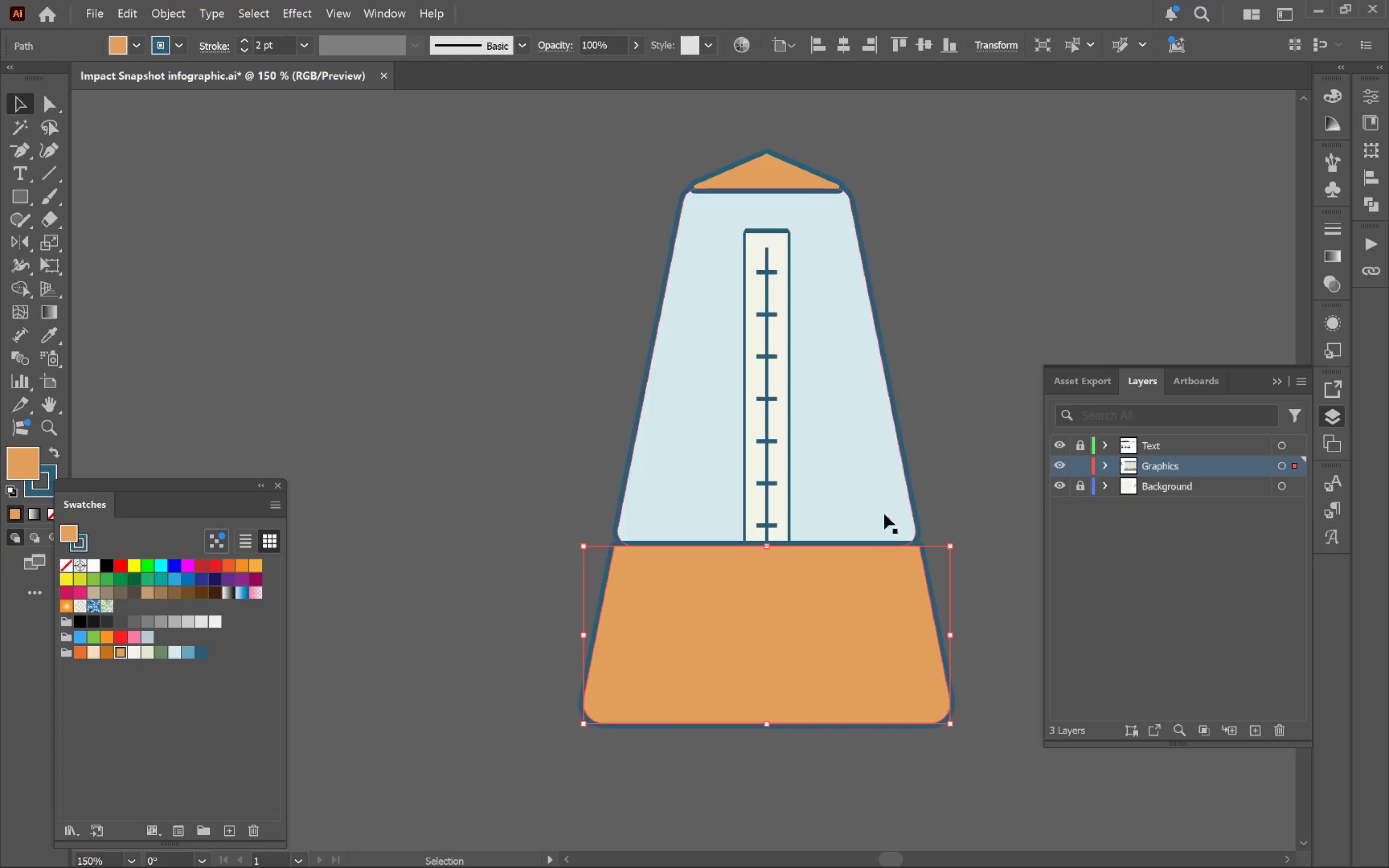 
left_click([1016, 445])
 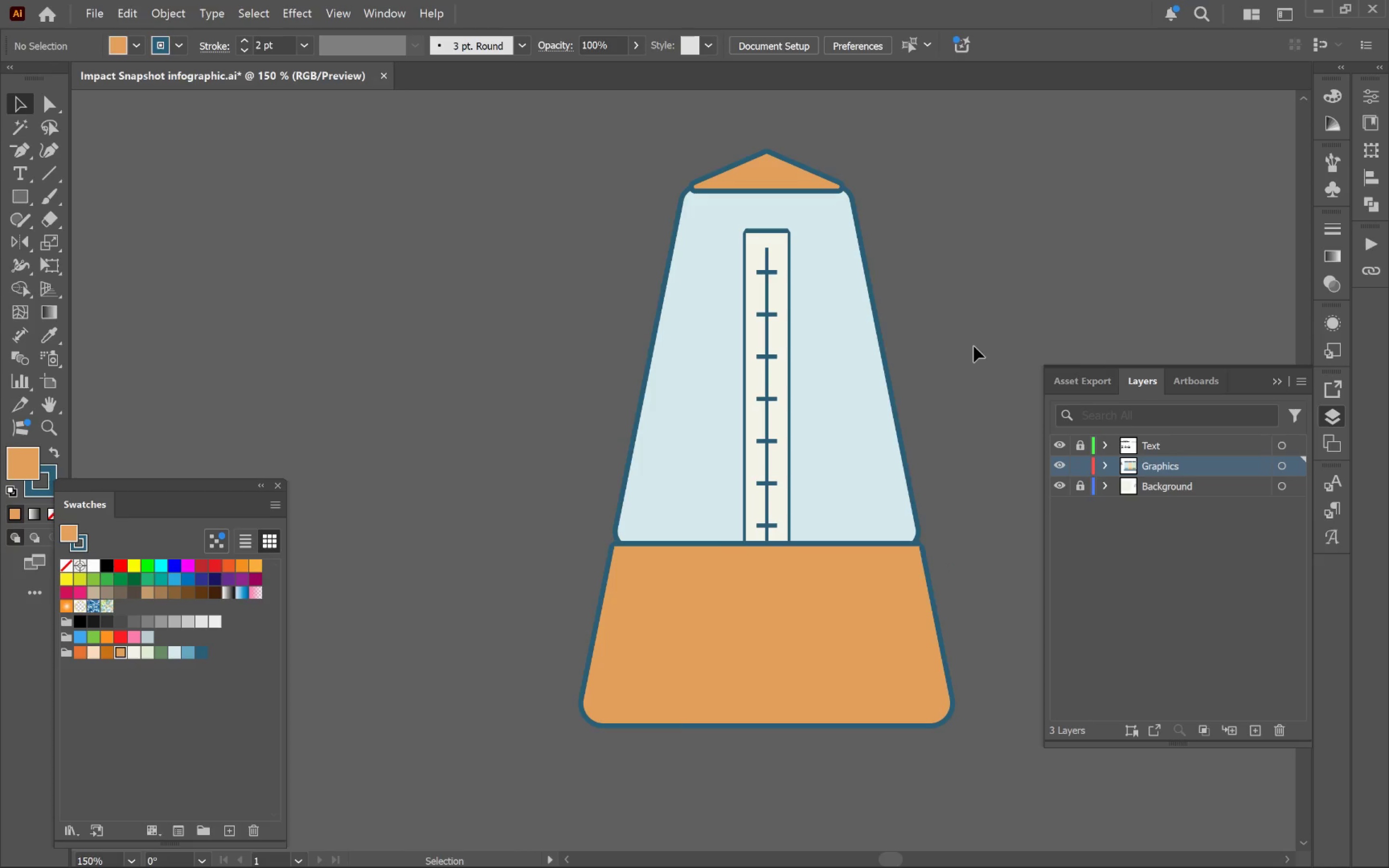 
hold_key(key=Space, duration=1.52)
 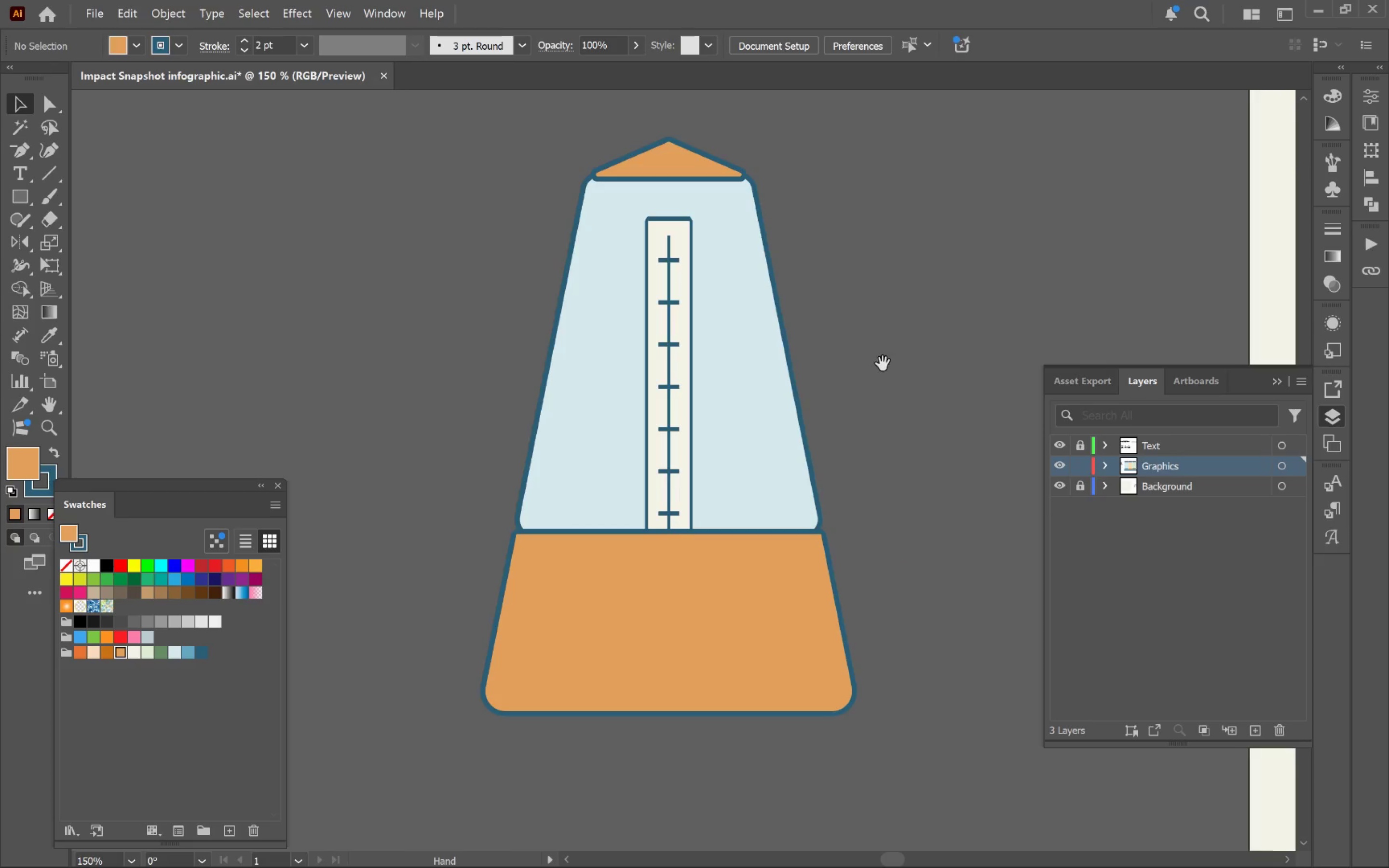 
left_click_drag(start_coordinate=[980, 376], to_coordinate=[883, 364])
 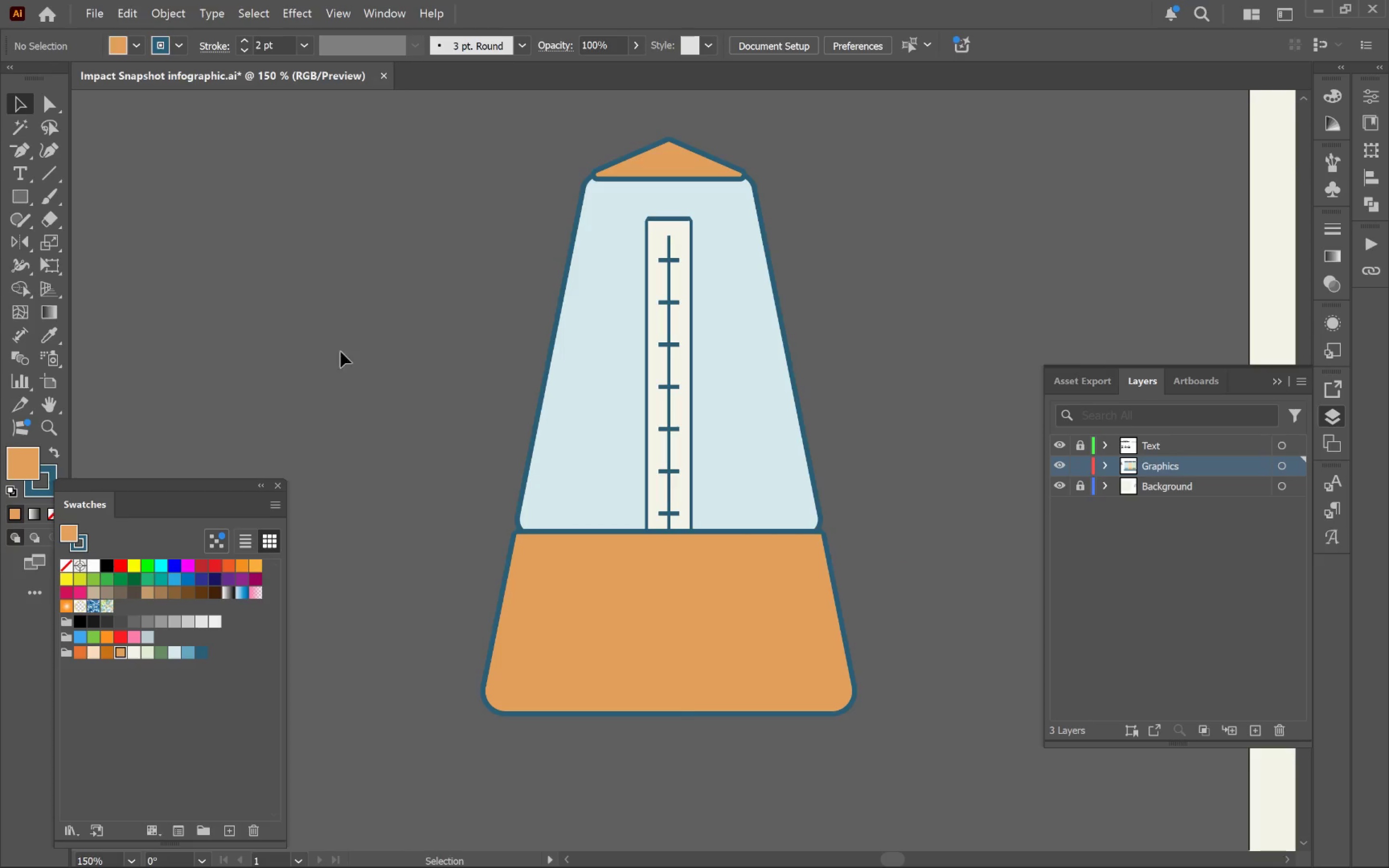 
hold_key(key=Space, duration=0.64)
 